 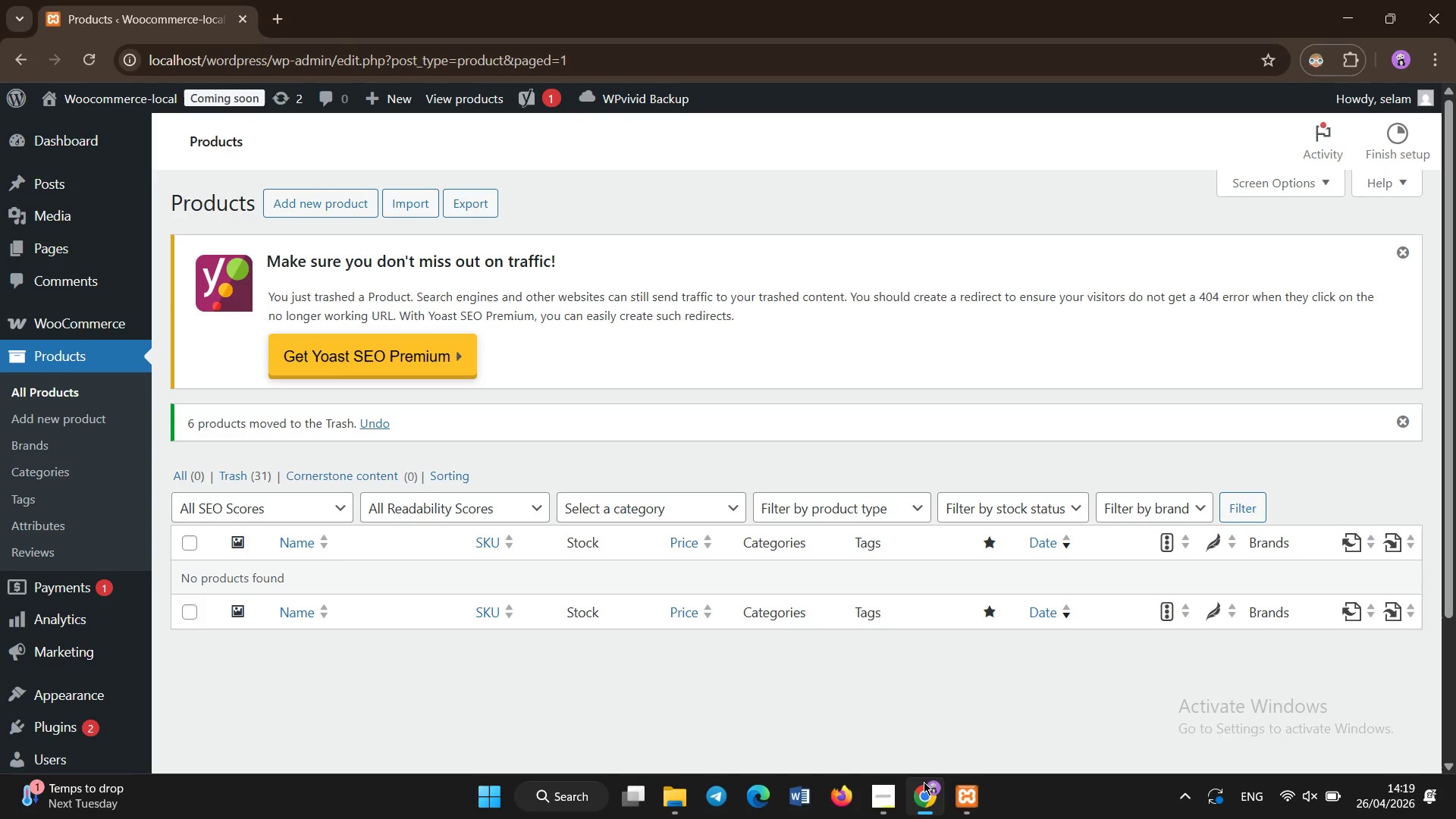 
key(Control+ControlLeft)
 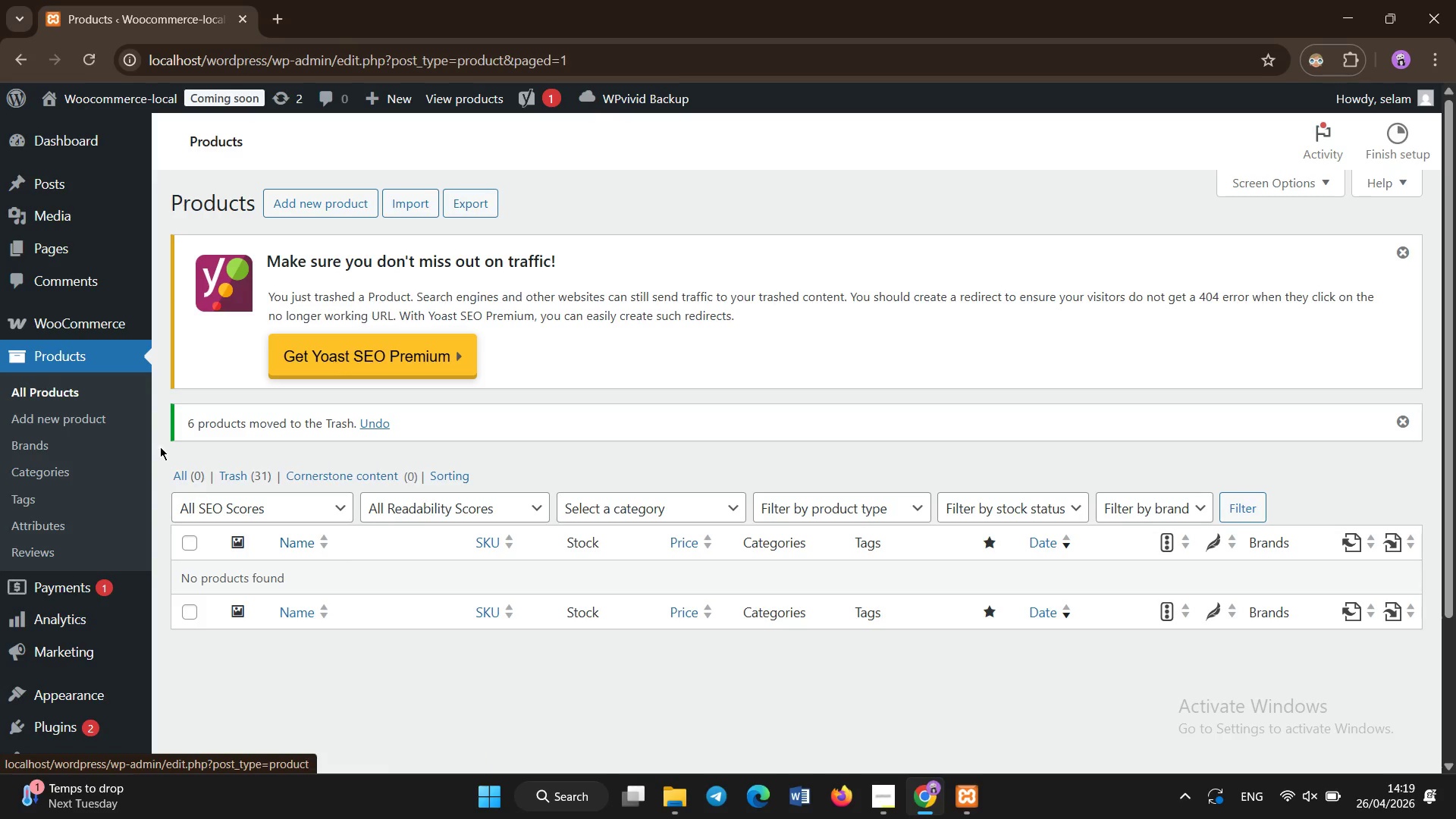 
key(Control+ControlLeft)
 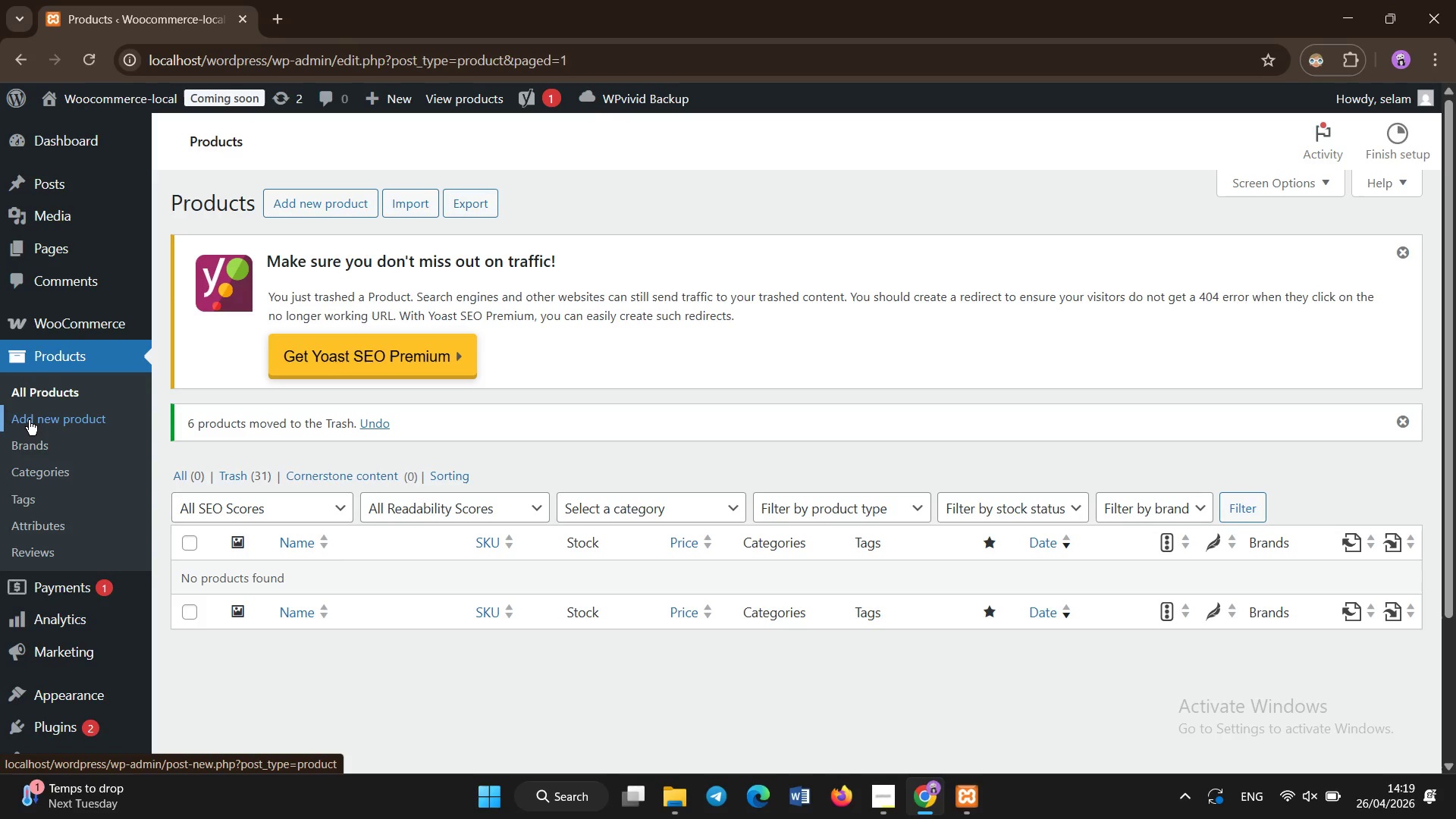 
key(Control+ControlLeft)
 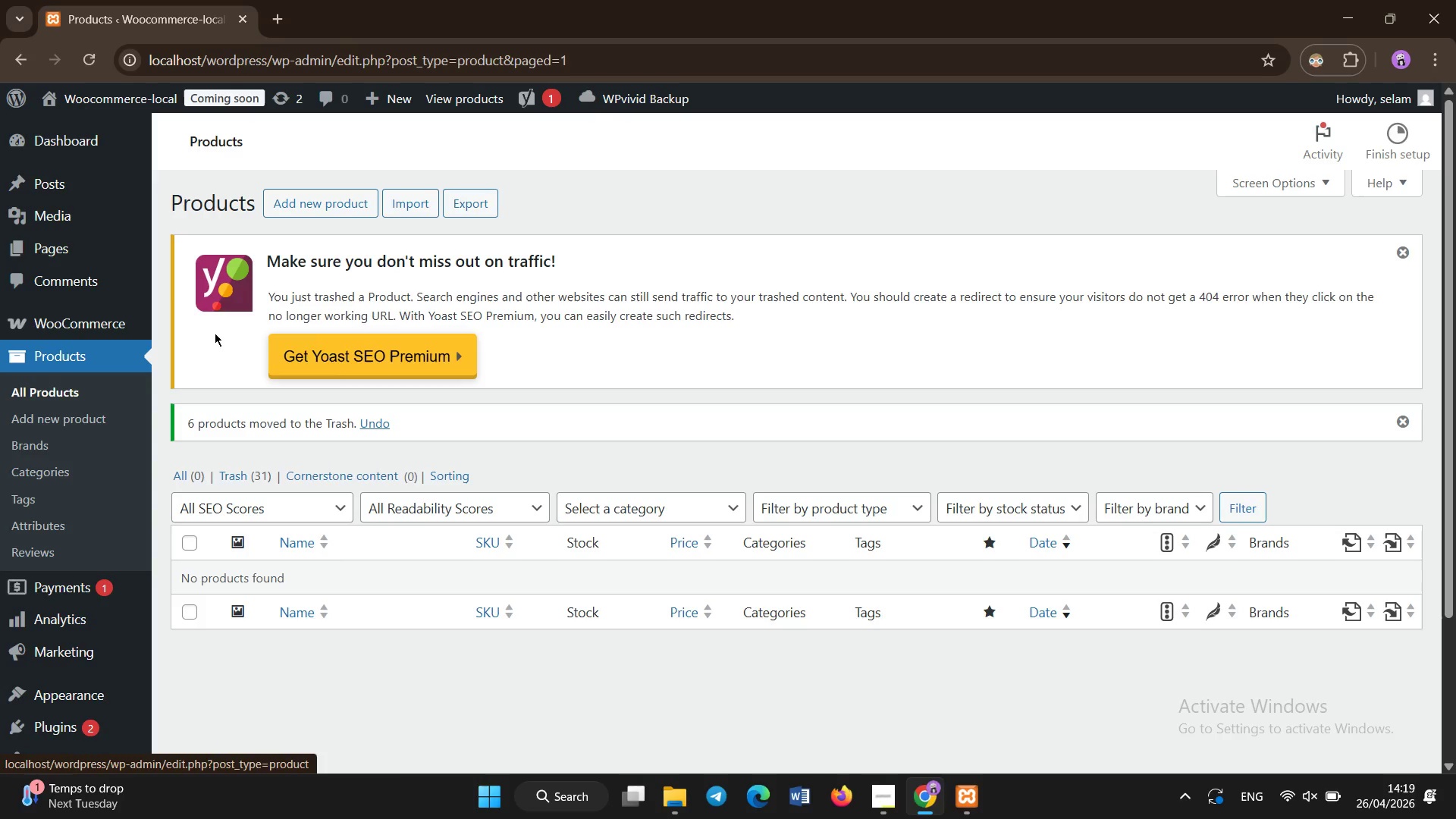 
left_click([312, 193])
 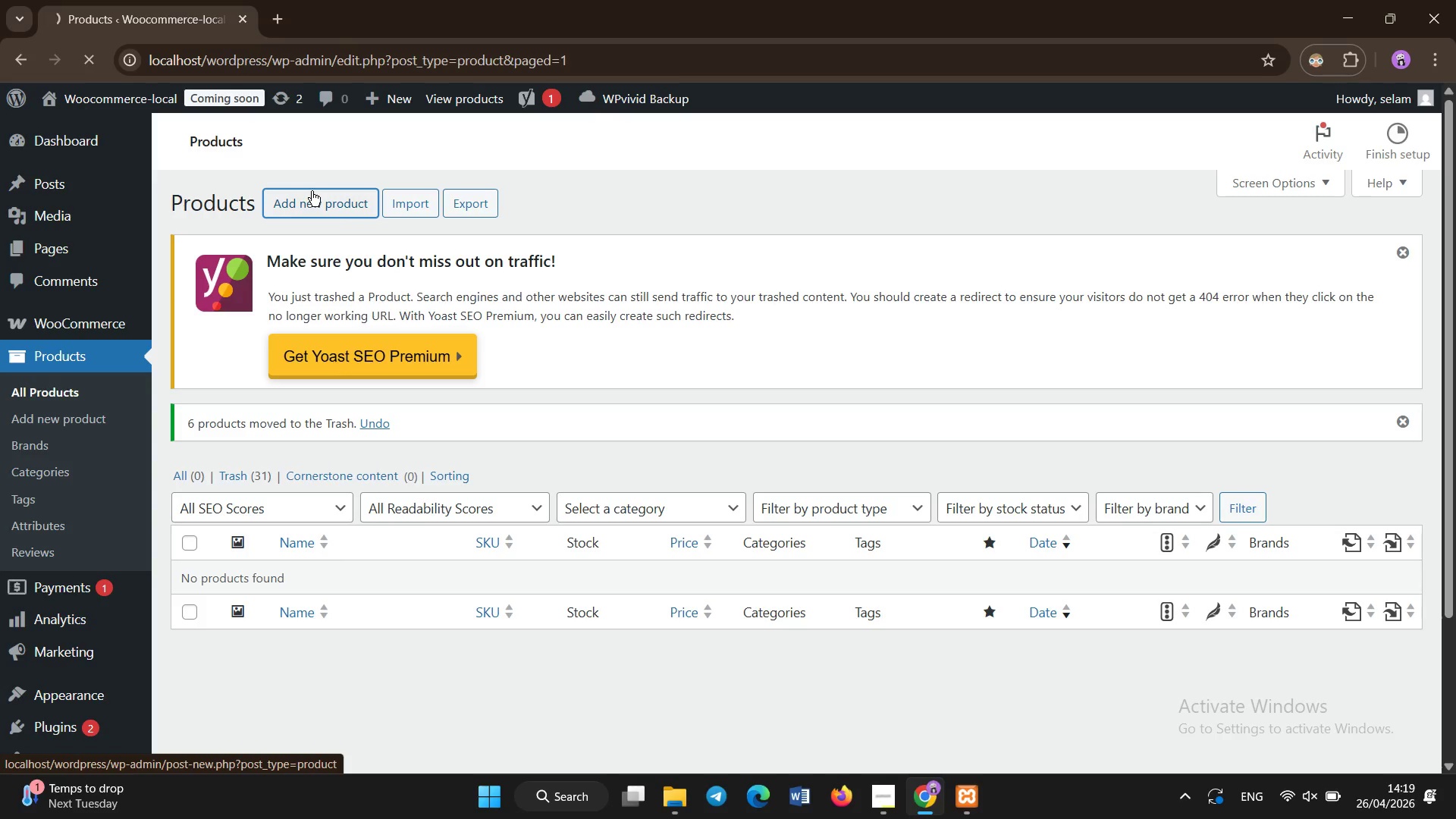 
key(Control+ControlLeft)
 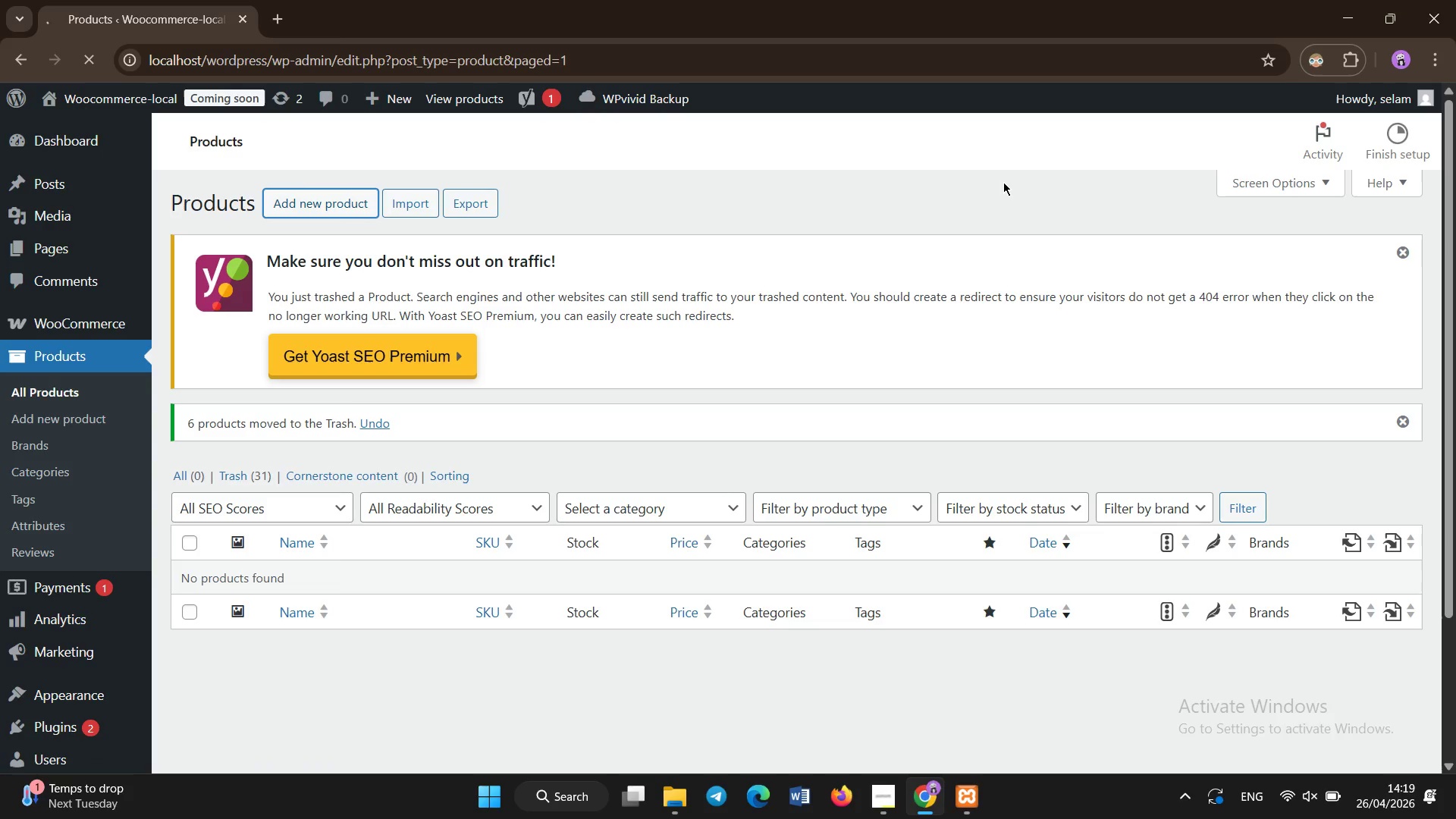 
key(Control+ControlLeft)
 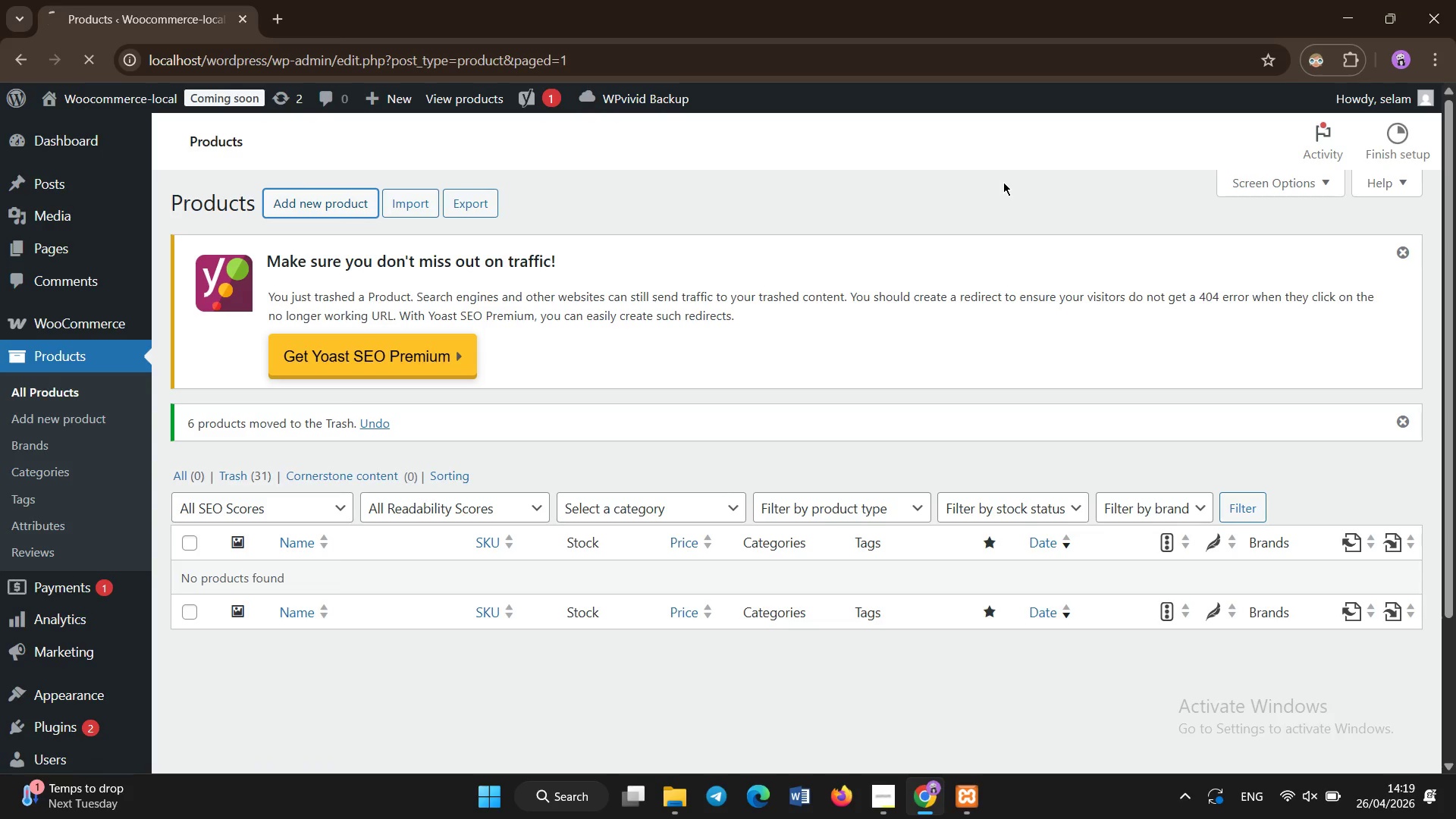 
key(Control+ControlLeft)
 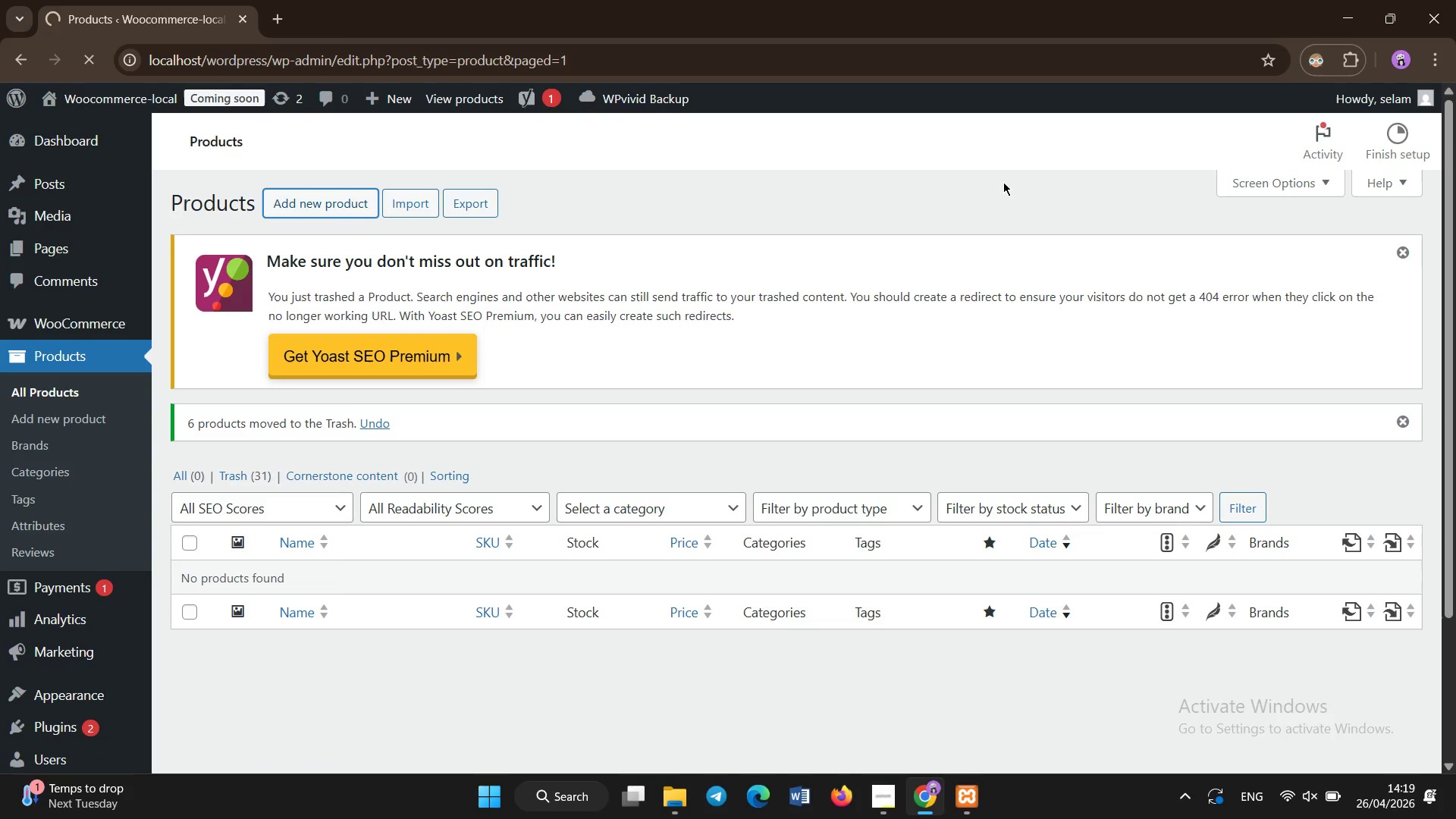 
key(Control+ControlLeft)
 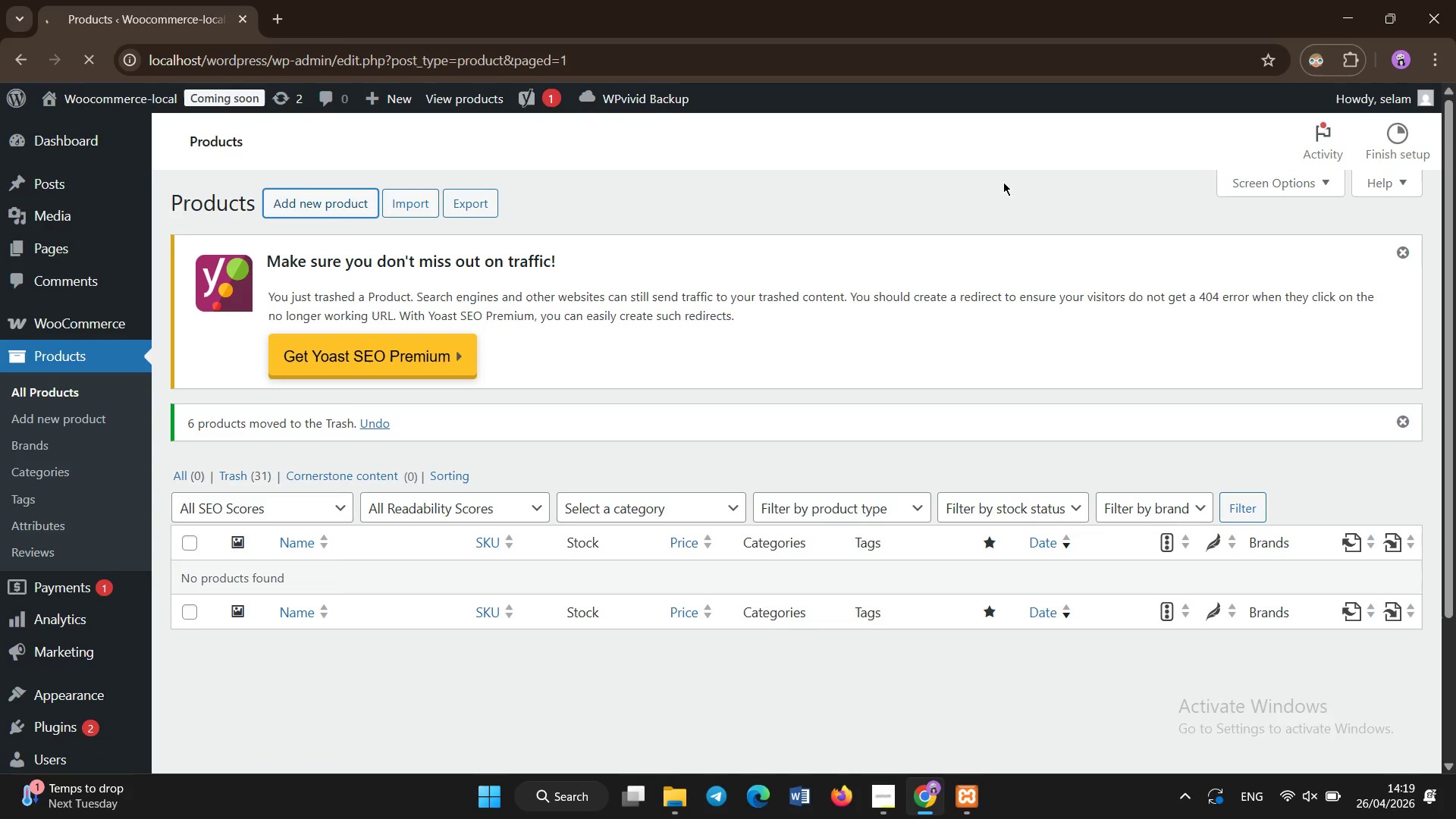 
key(Control+ControlLeft)
 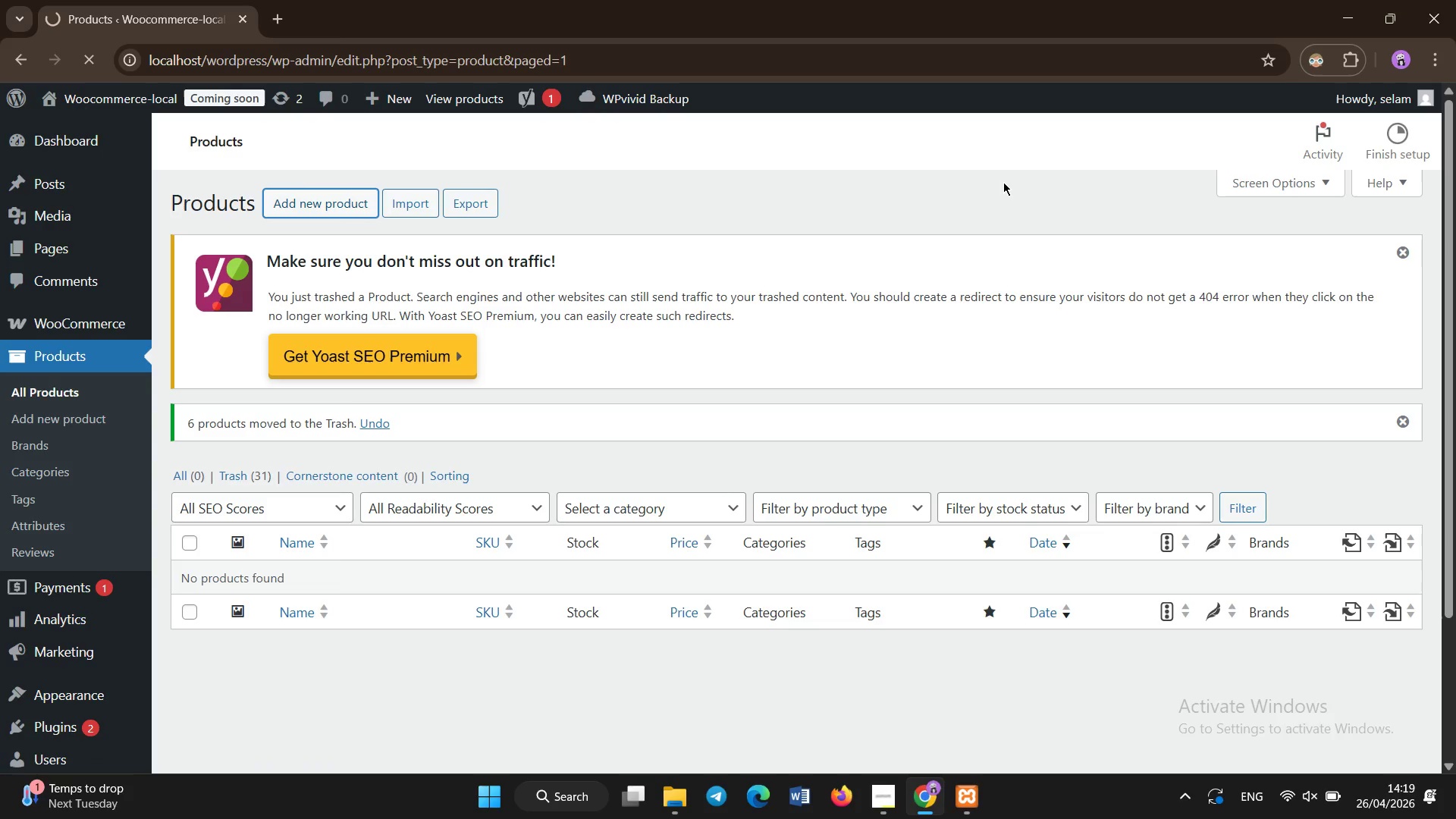 
key(Control+ControlLeft)
 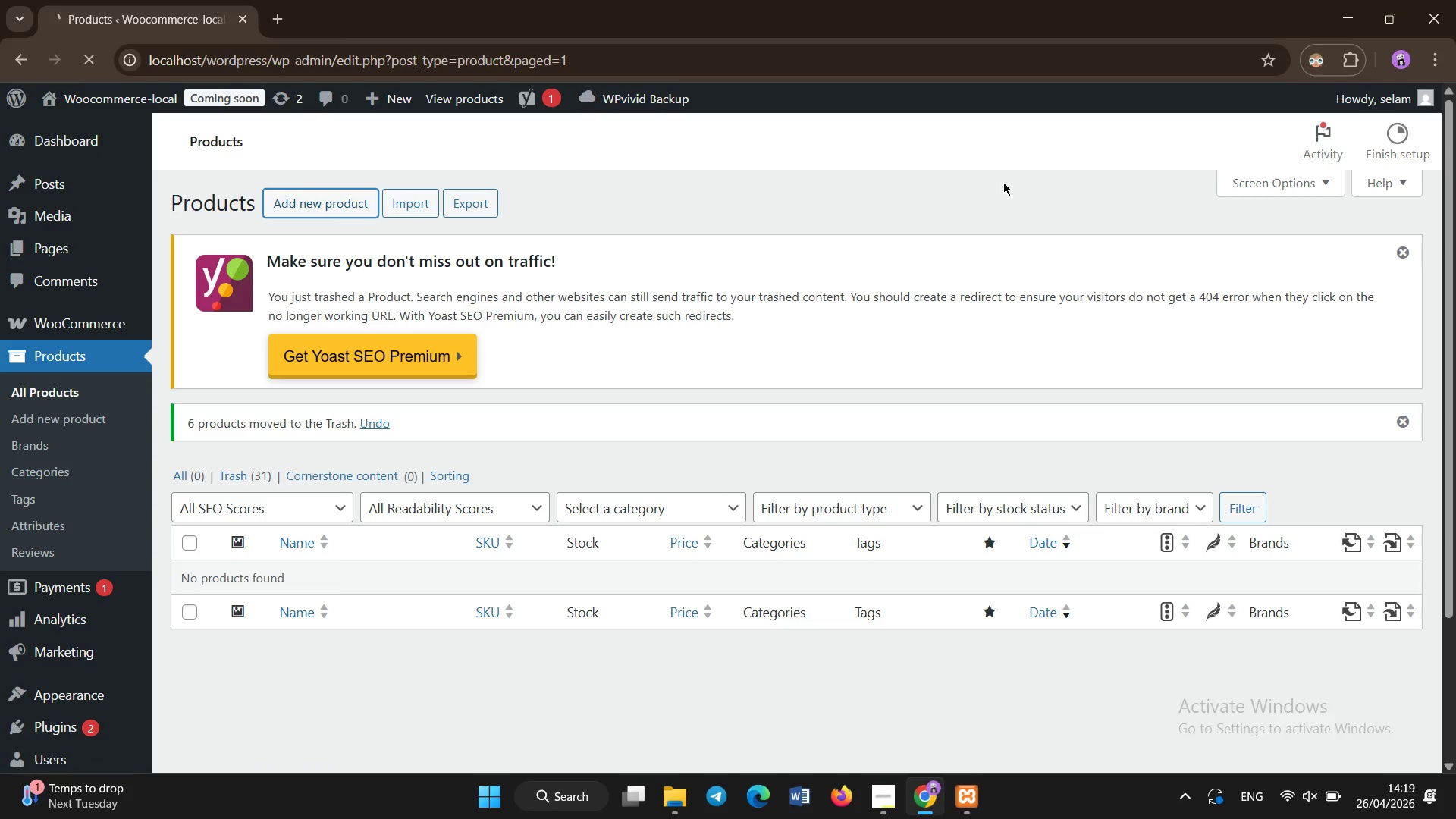 
key(Control+ControlLeft)
 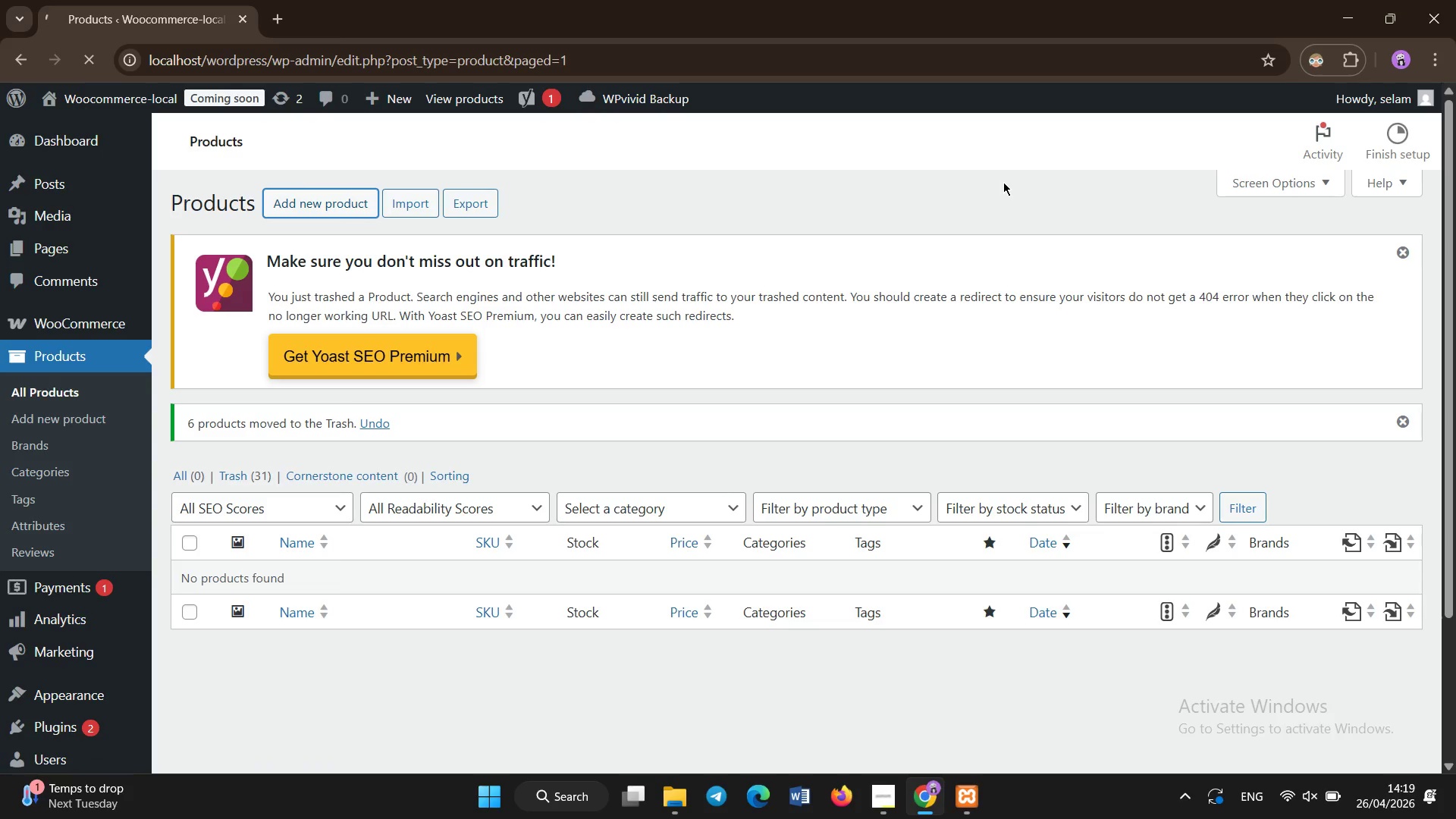 
key(Control+ControlLeft)
 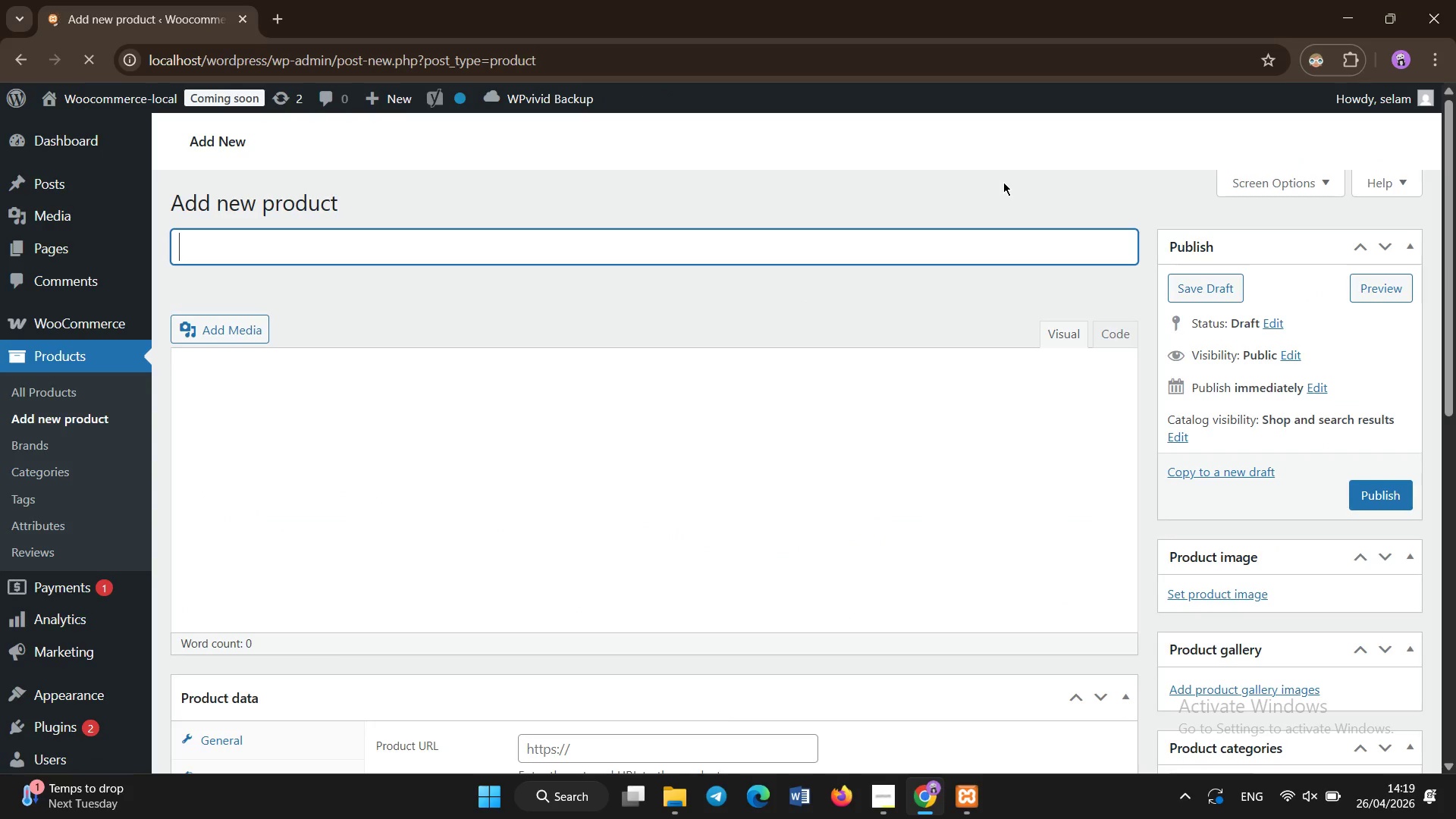 
key(Control+ControlLeft)
 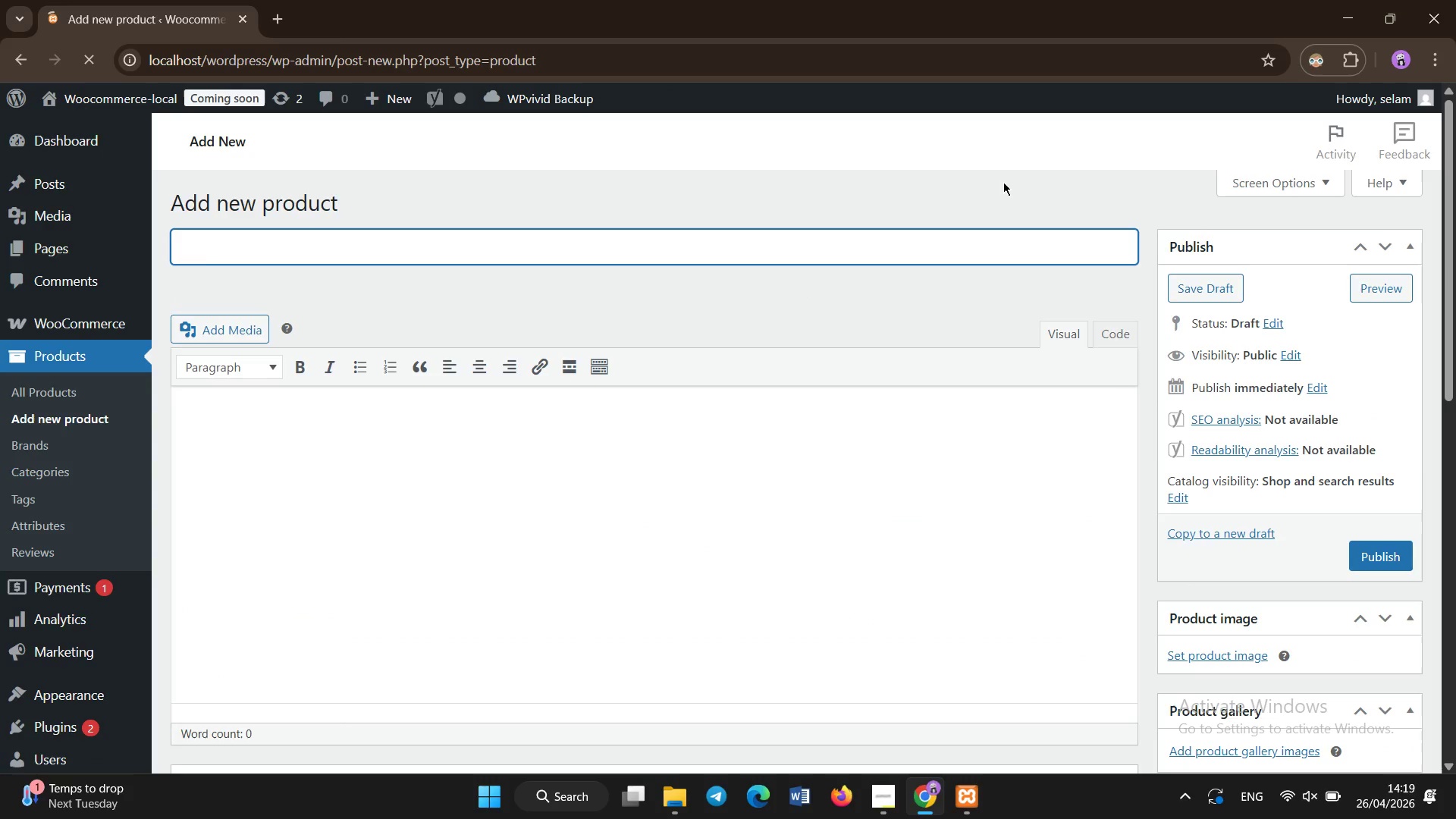 
key(Control+ControlLeft)
 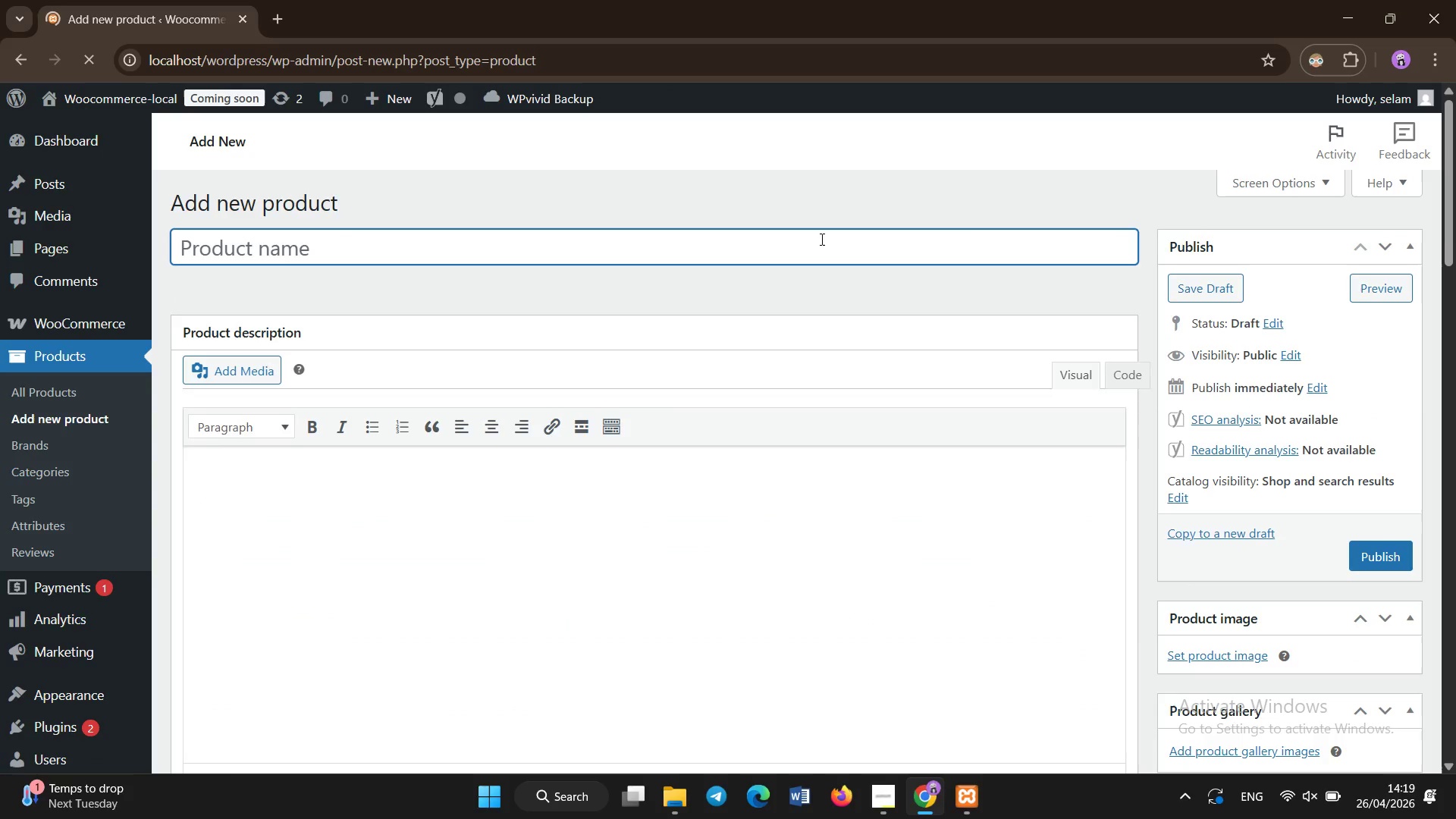 
left_click([822, 240])
 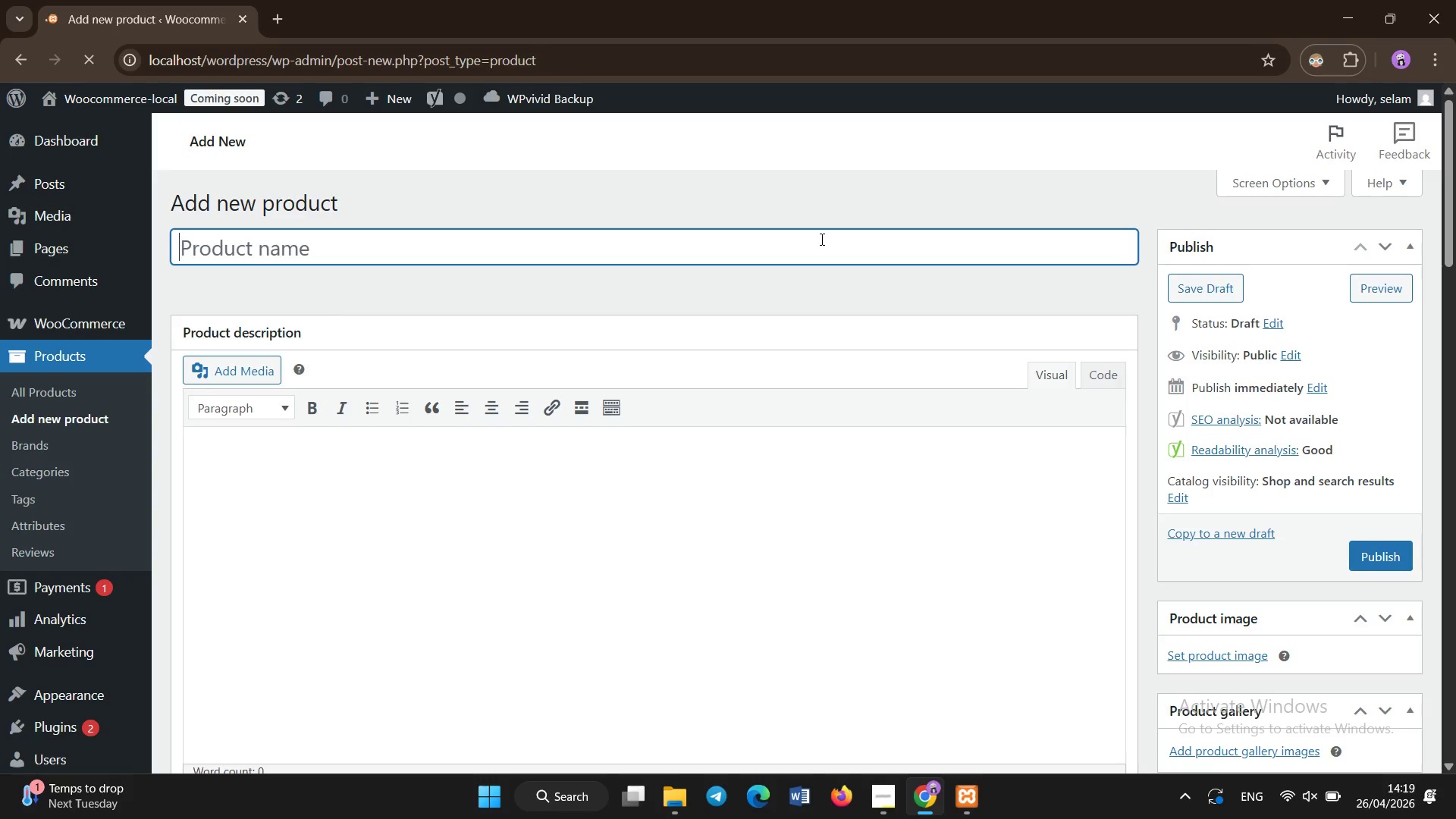 
hold_key(key=ShiftLeft, duration=1.11)
 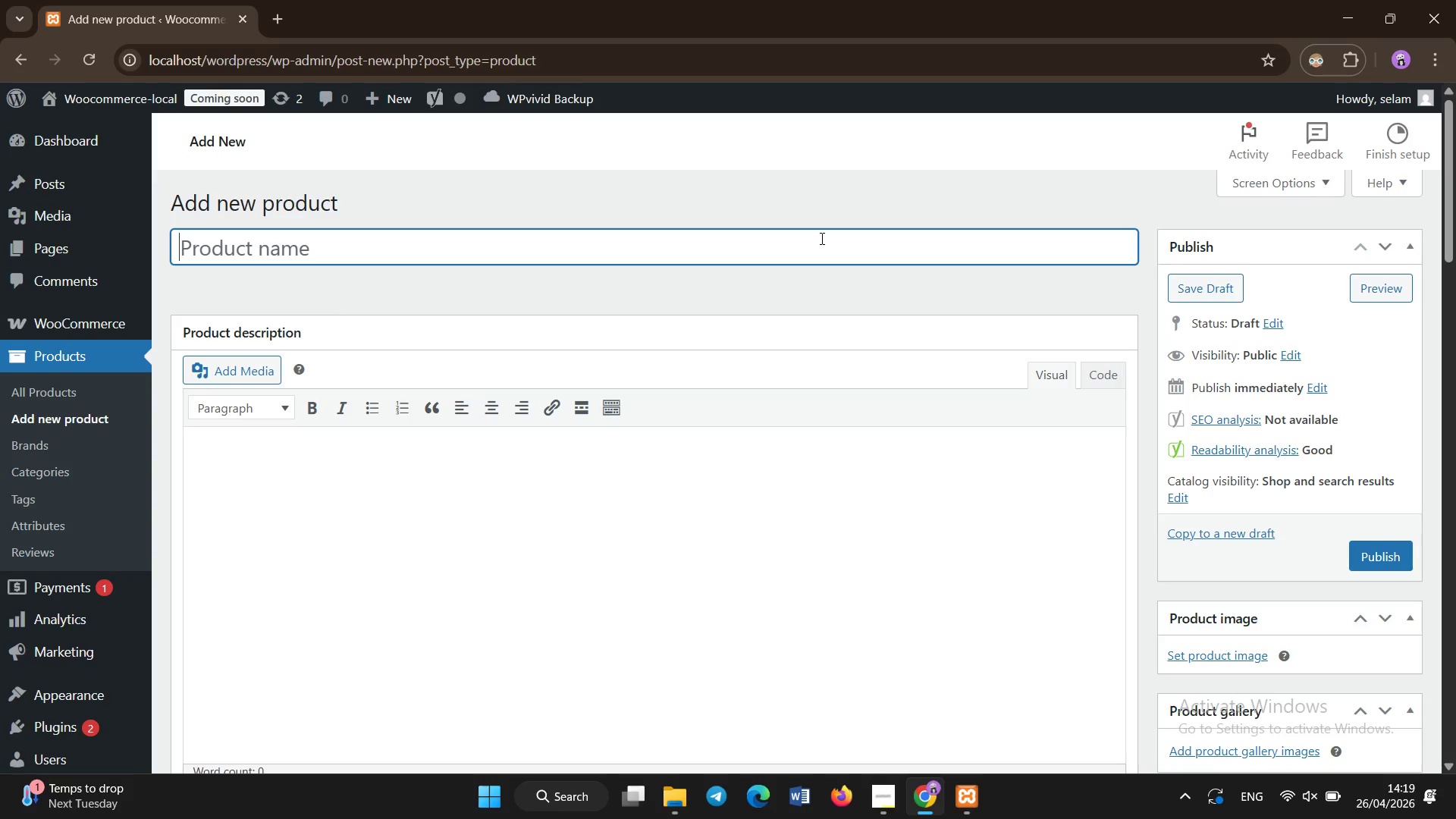 
type(Ethiopian Yirgacheffe Single -)
key(Backspace)
key(Backspace)
type(-Origin Coffe 120z)
key(Backspace)
key(Backspace)
type(oz)
 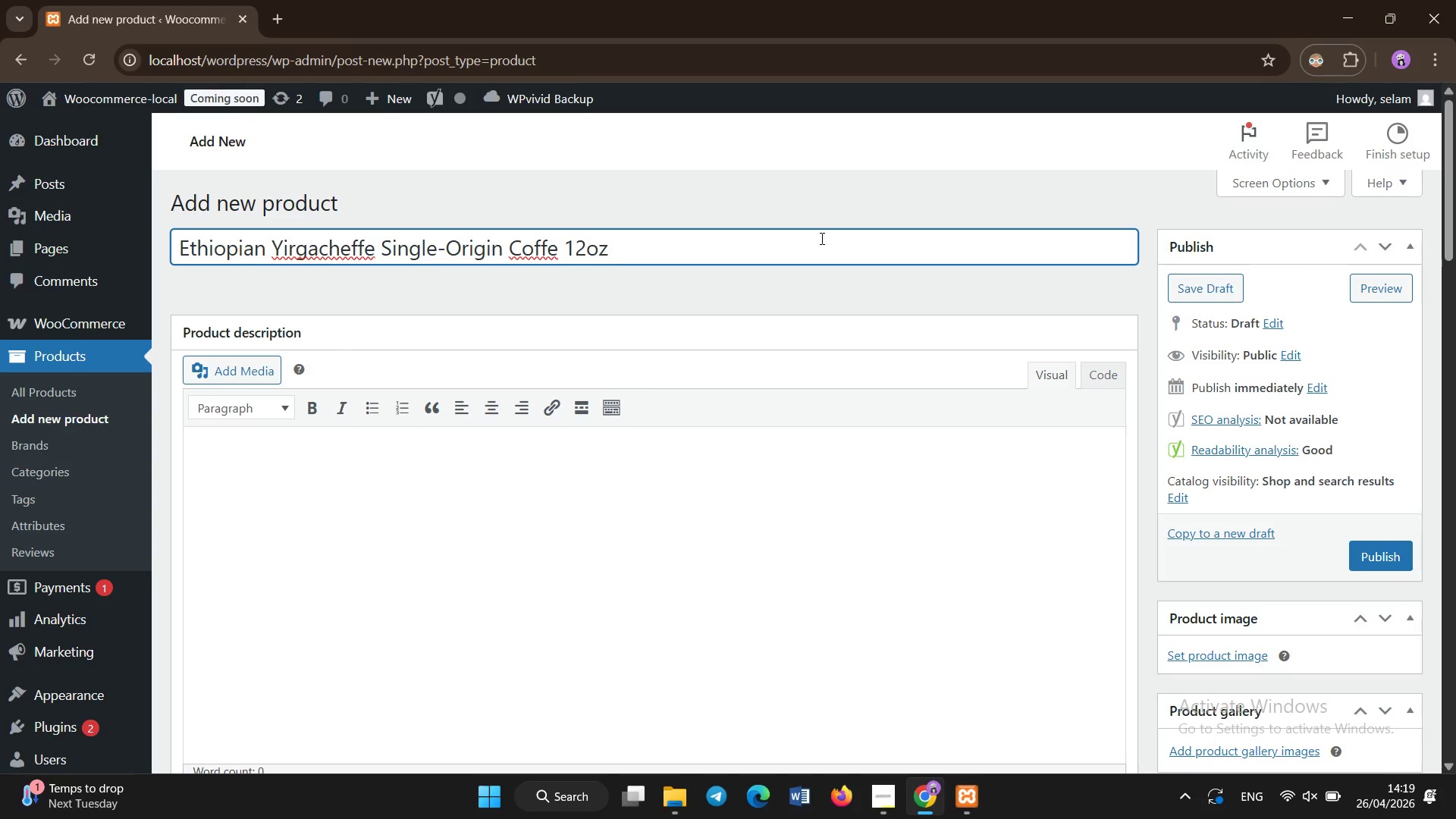 
left_click([619, 498])
 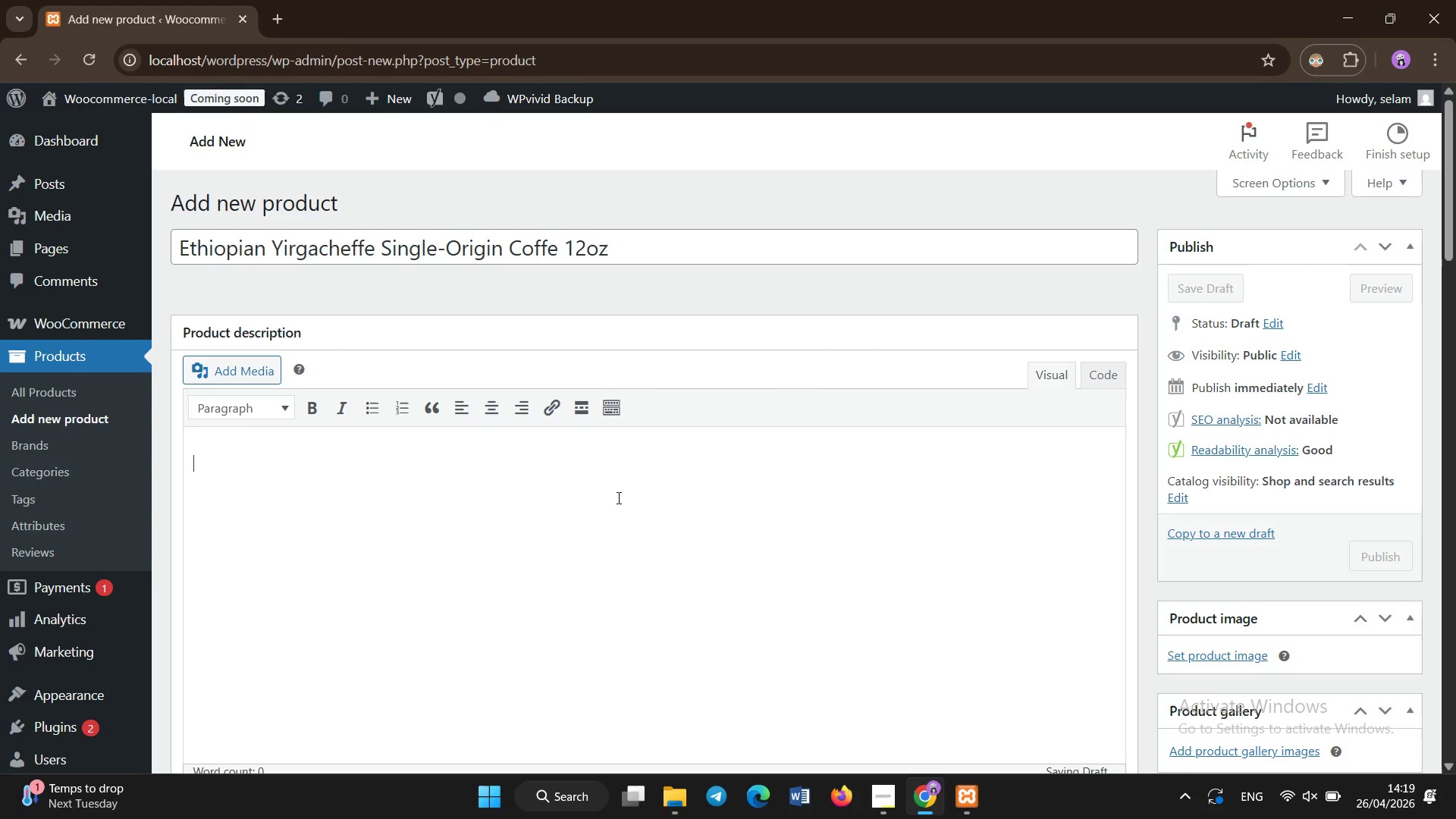 
type(Brif)
key(Backspace)
type(ght and aroman)
key(Backspace)
type(tic cofe)
key(Backspace)
type(fee from the orign )
key(Backspace)
key(Backspace)
key(Backspace)
key(Backspace)
key(Backspace)
key(Backspace)
type(the birth place of coffe)
 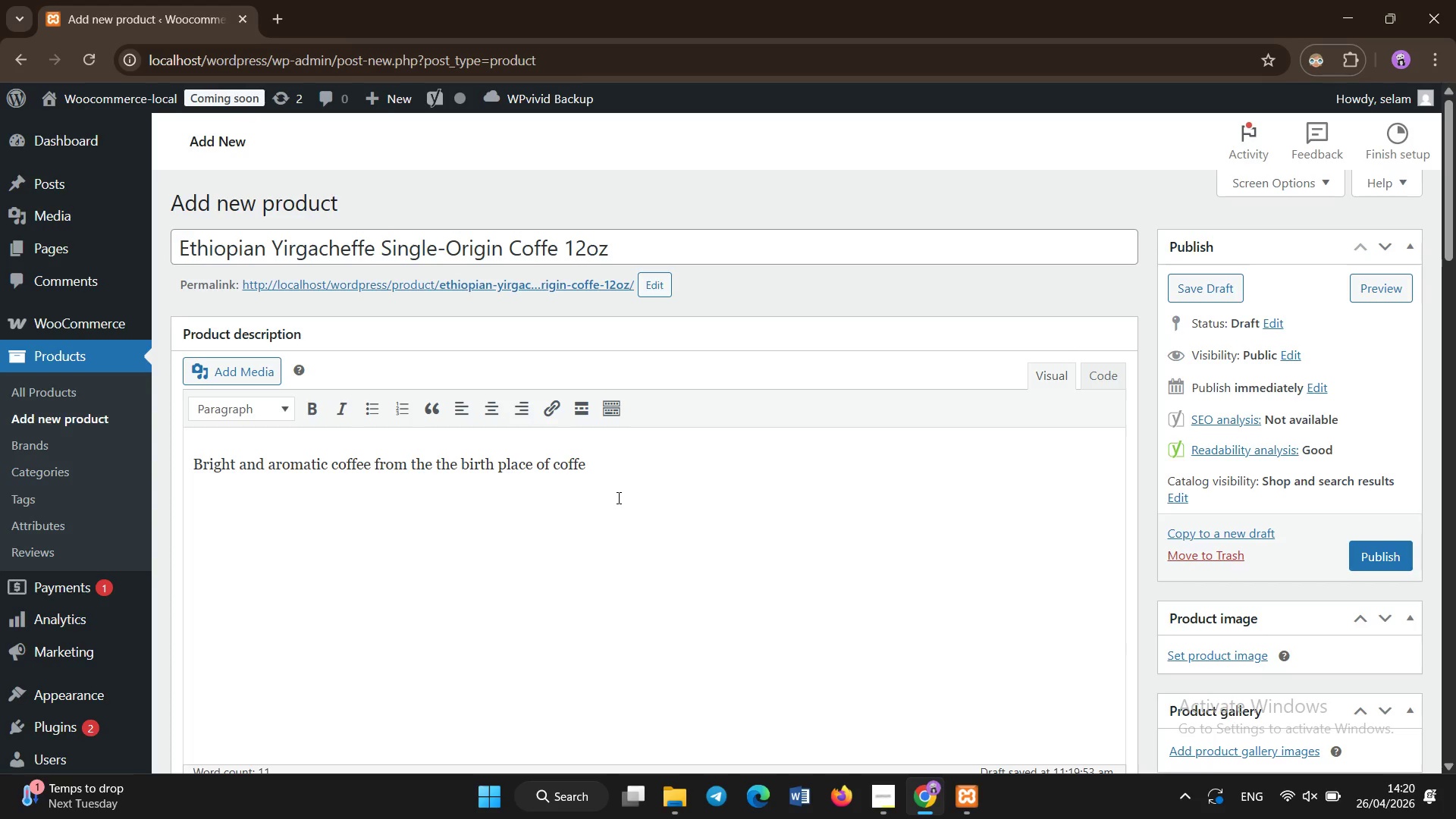 
type( )
key(Backspace)
key(Backspace)
key(Backspace)
type(fee with delicate floral notes and vibant citrus acidity. Clean, tea-like body with a crisp finish )
key(Backspace)
type(, perfect for light roast lovers.)
 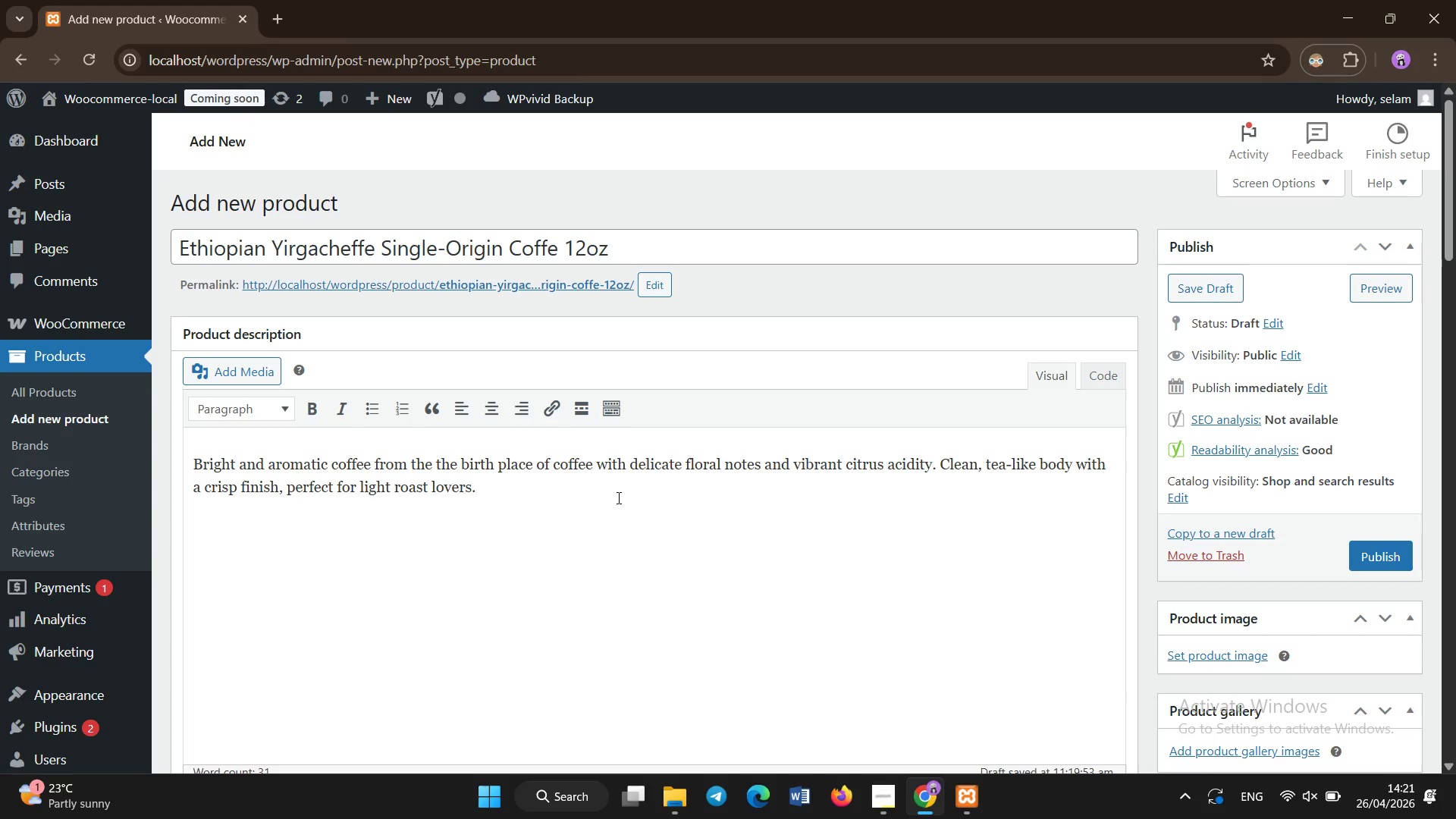 
scroll: coordinate [696, 639], scroll_direction: down, amount: 21.0
 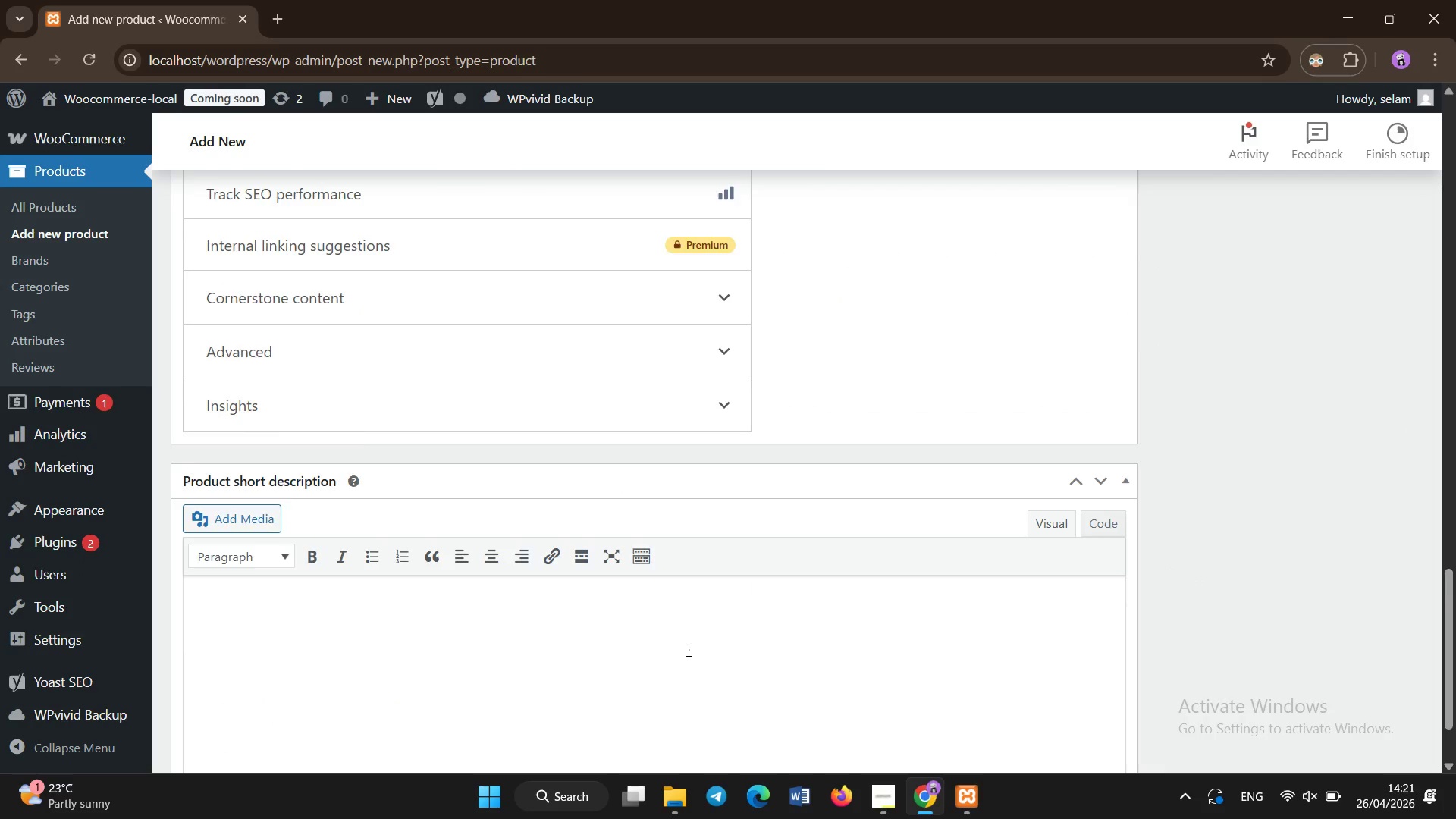 
left_click([676, 519])
 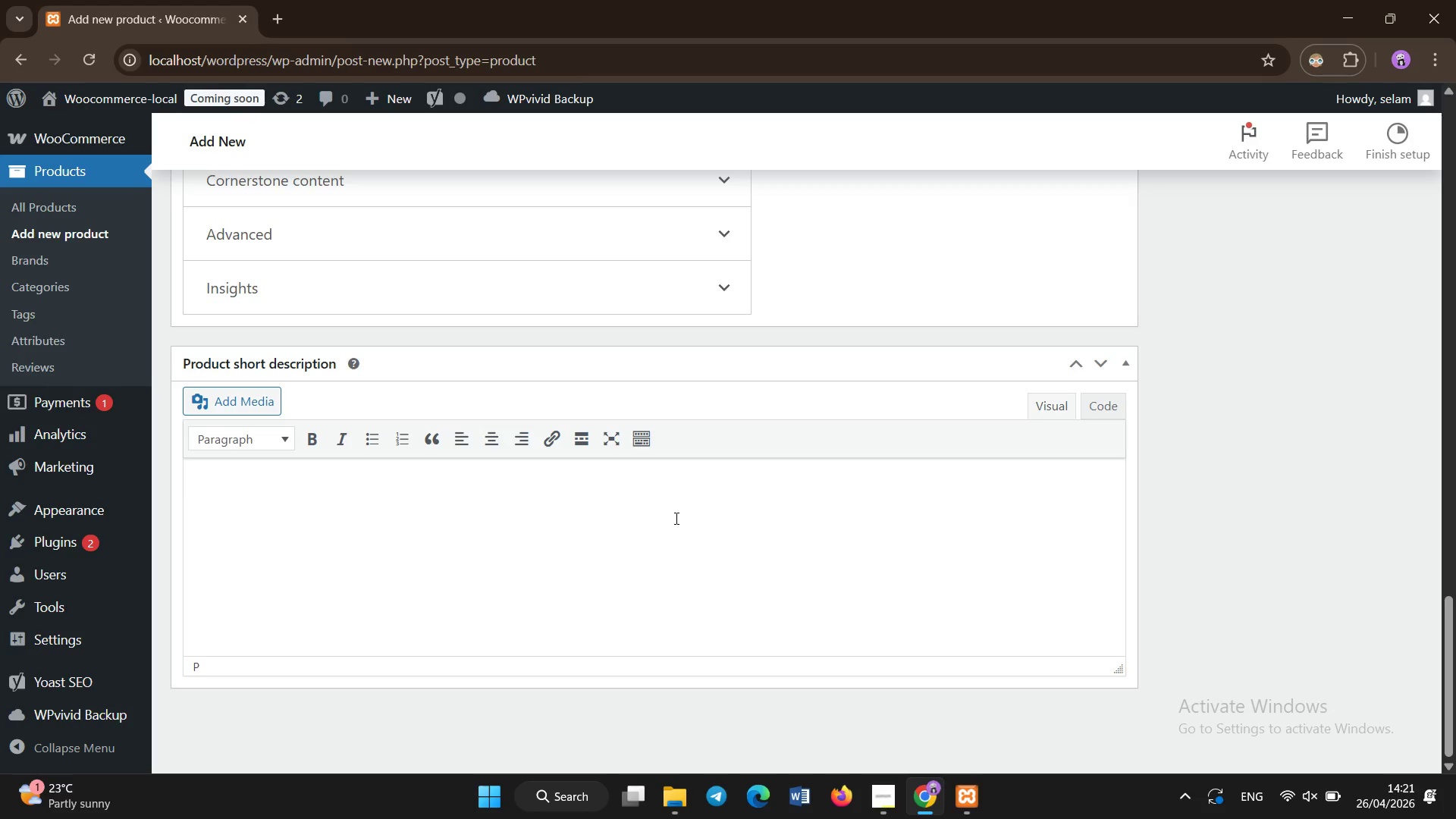 
scroll: coordinate [681, 634], scroll_direction: down, amount: 6.0
 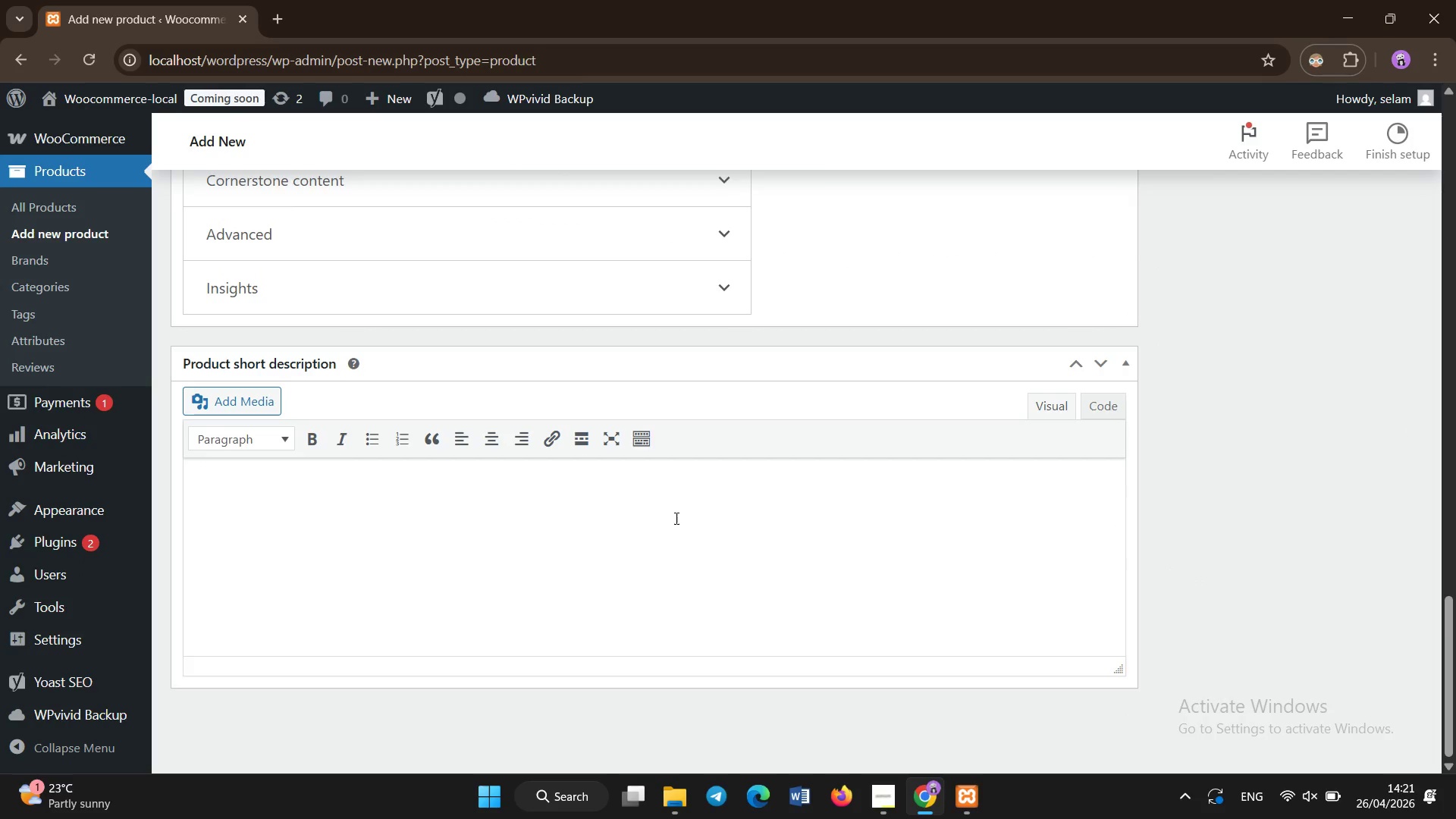 
type(Light roast Ethiopian cofee wi)
key(Backspace)
key(Backspace)
key(Backspace)
key(Backspace)
key(Backspace)
type(fee with floral aroma and bright citrus nto)
key(Backspace)
key(Backspace)
type(ote. Smooth and clean cup for pour )
key(Backspace)
type(-over brewing.)
 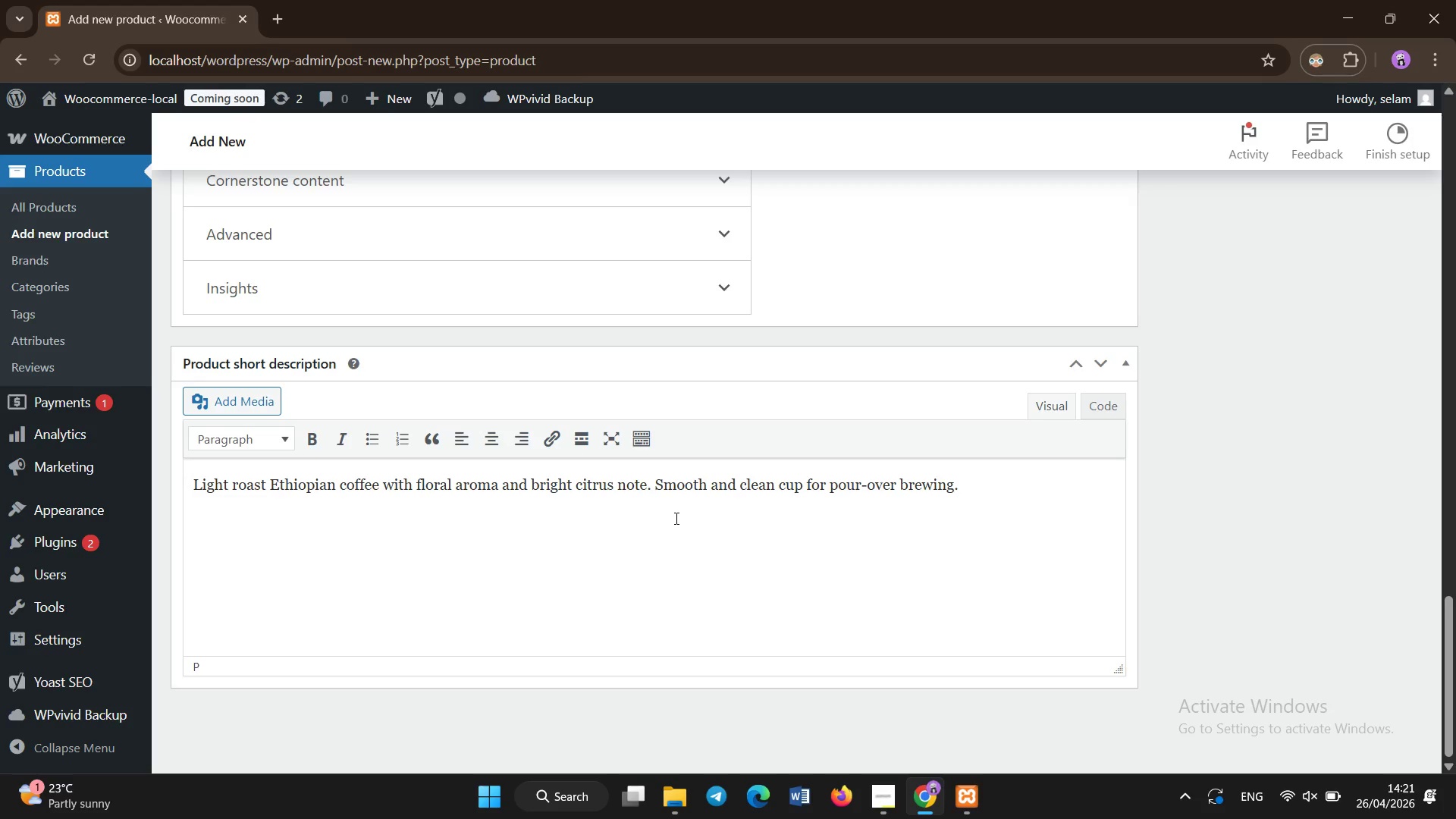 
scroll: coordinate [676, 518], scroll_direction: up, amount: 3.0
 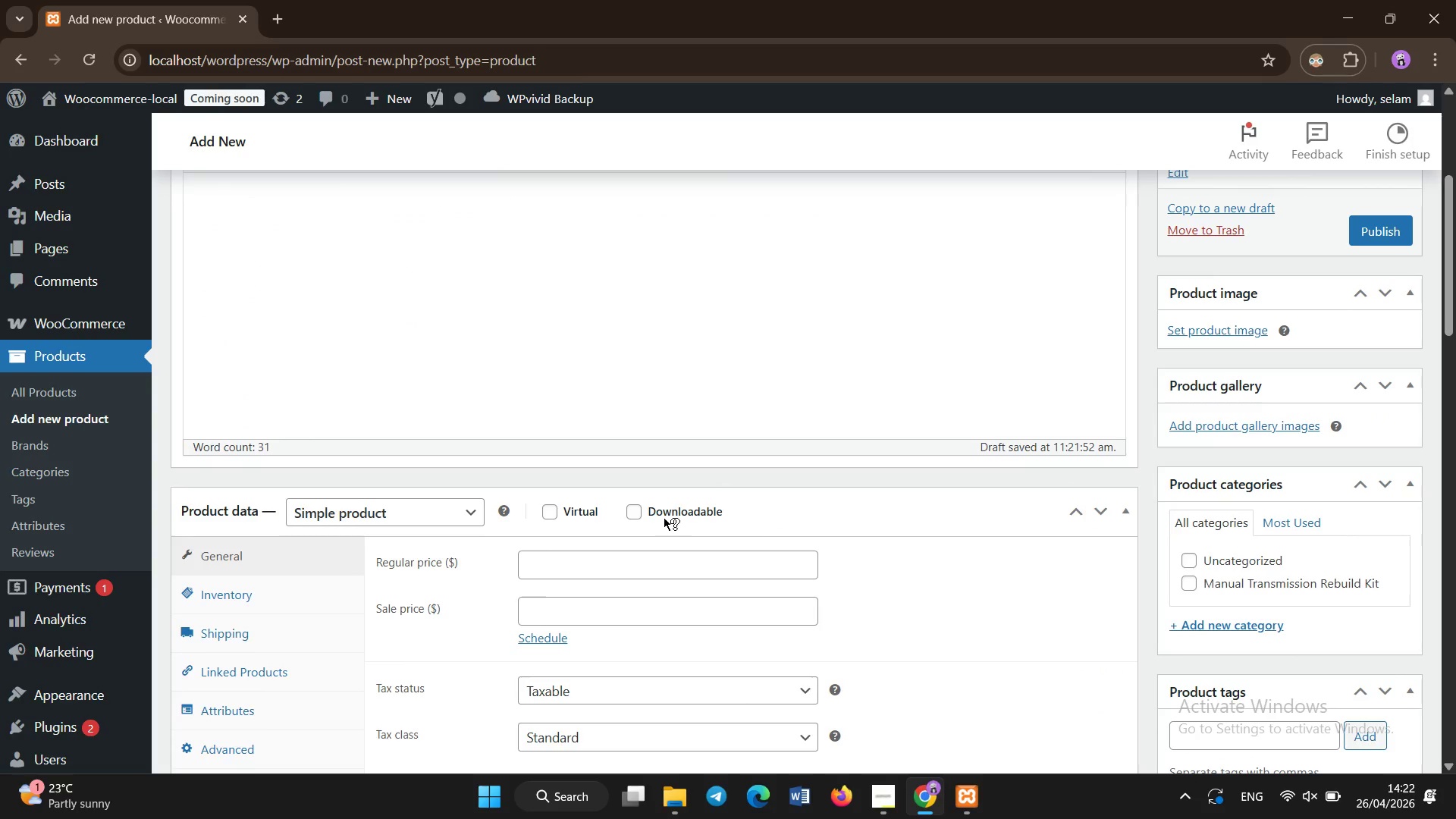 
left_click([527, 567])
 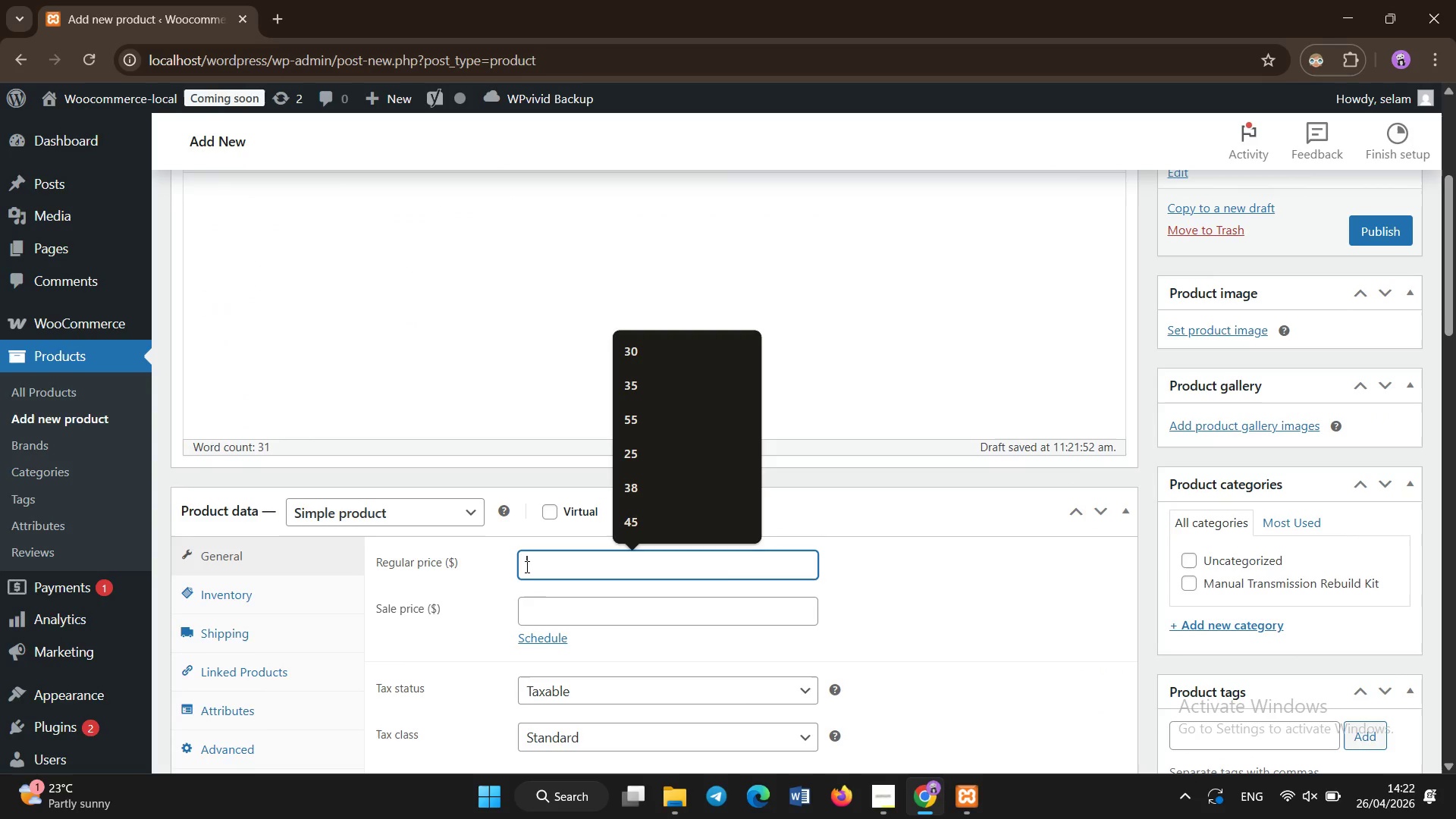 
type(18.99)
 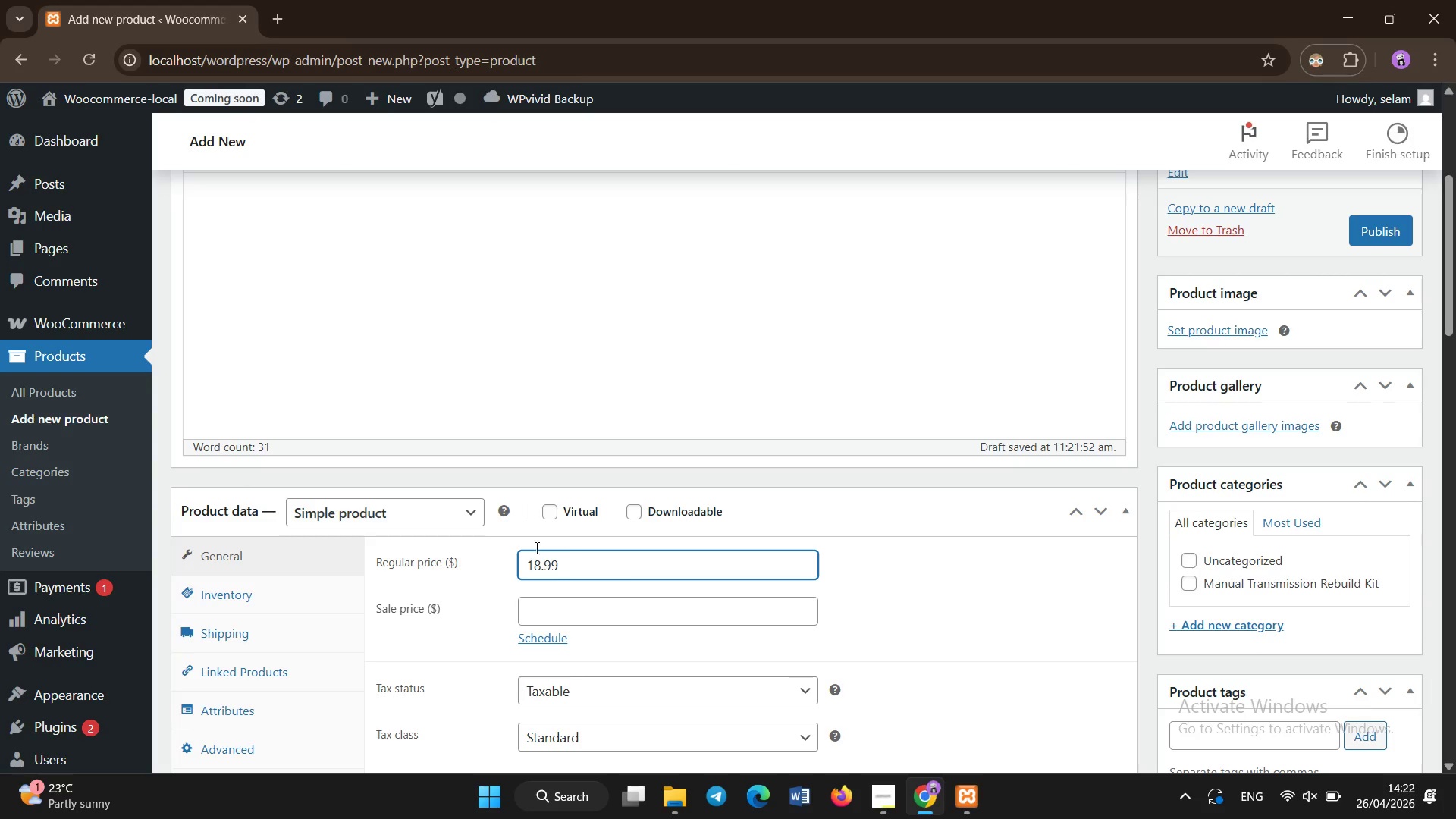 
scroll: coordinate [268, 500], scroll_direction: none, amount: 0.0
 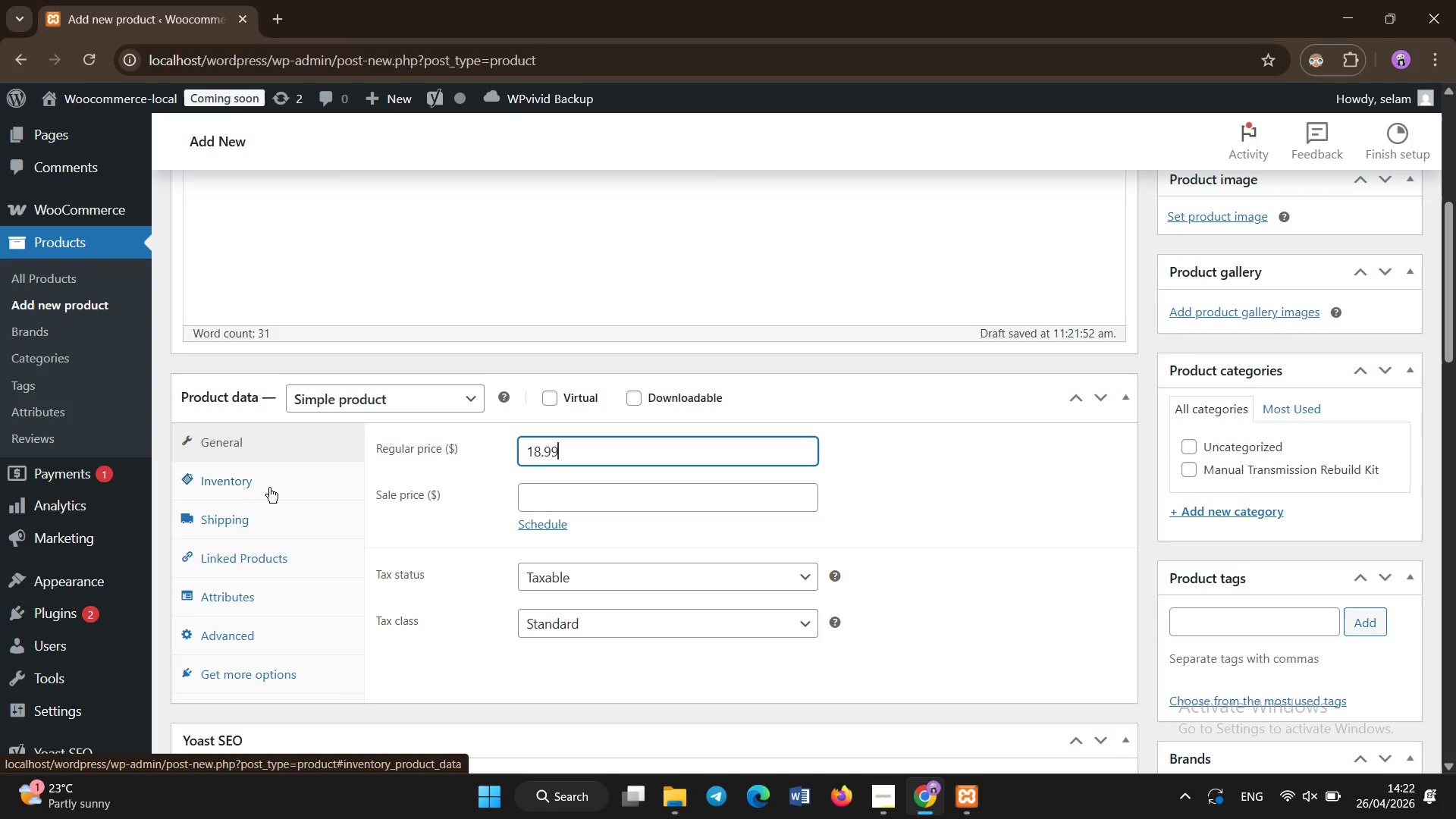 
left_click([269, 488])
 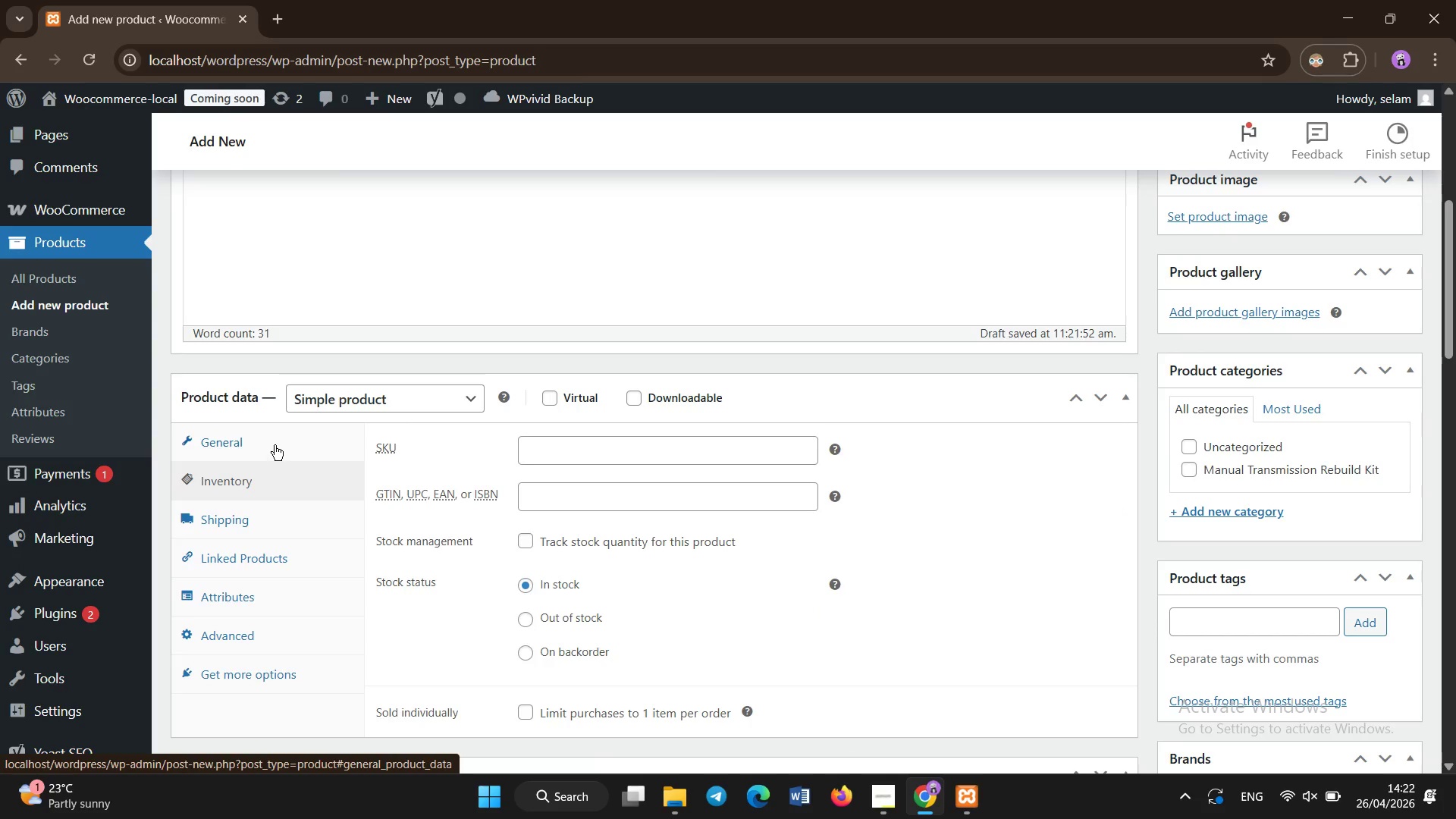 
left_click([573, 447])
 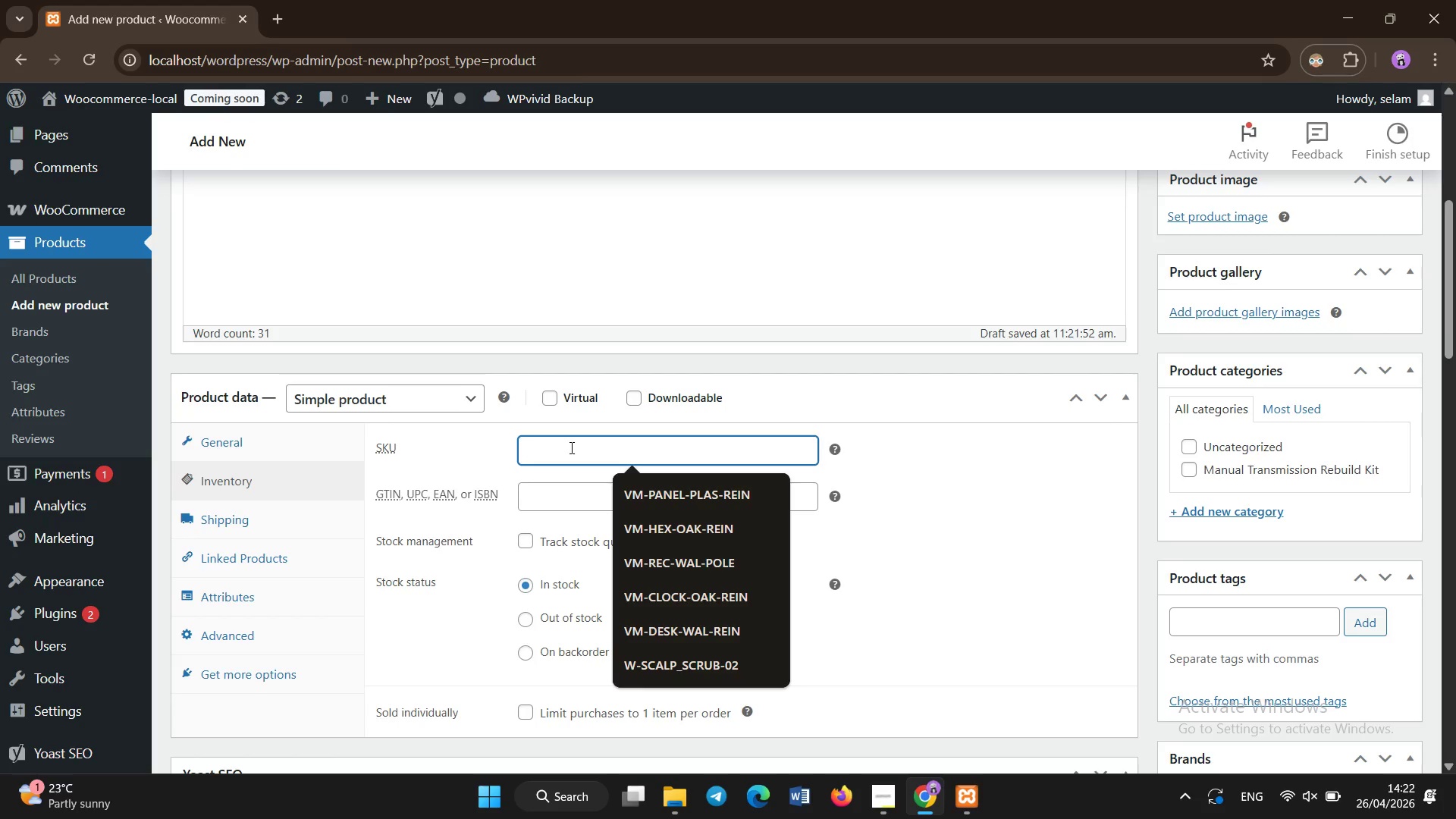 
type(GGH)
key(Backspace)
key(Backspace)
type(HG-ETH-12))
key(Backspace)
type(OZ)
 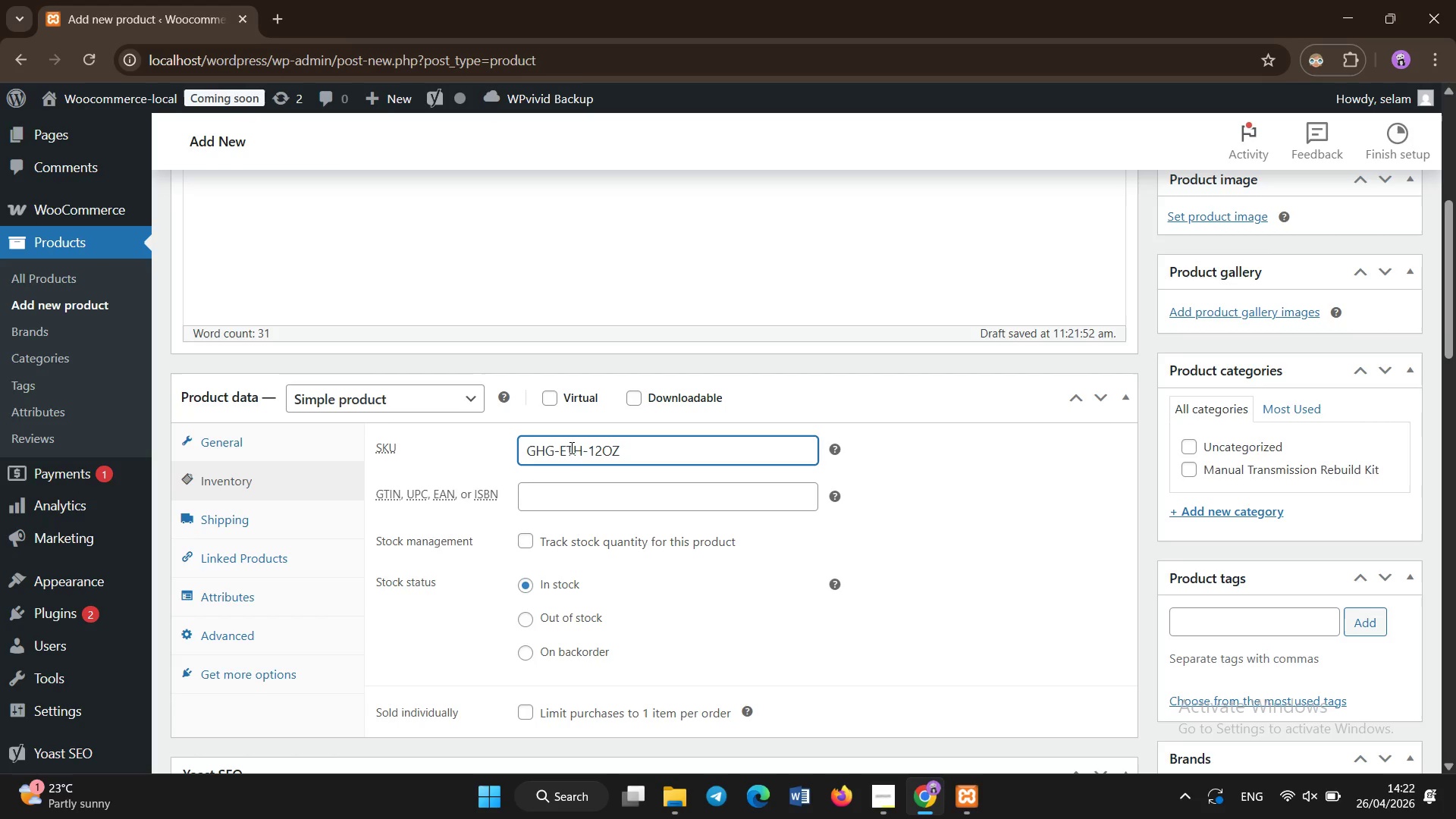 
left_click([287, 588])
 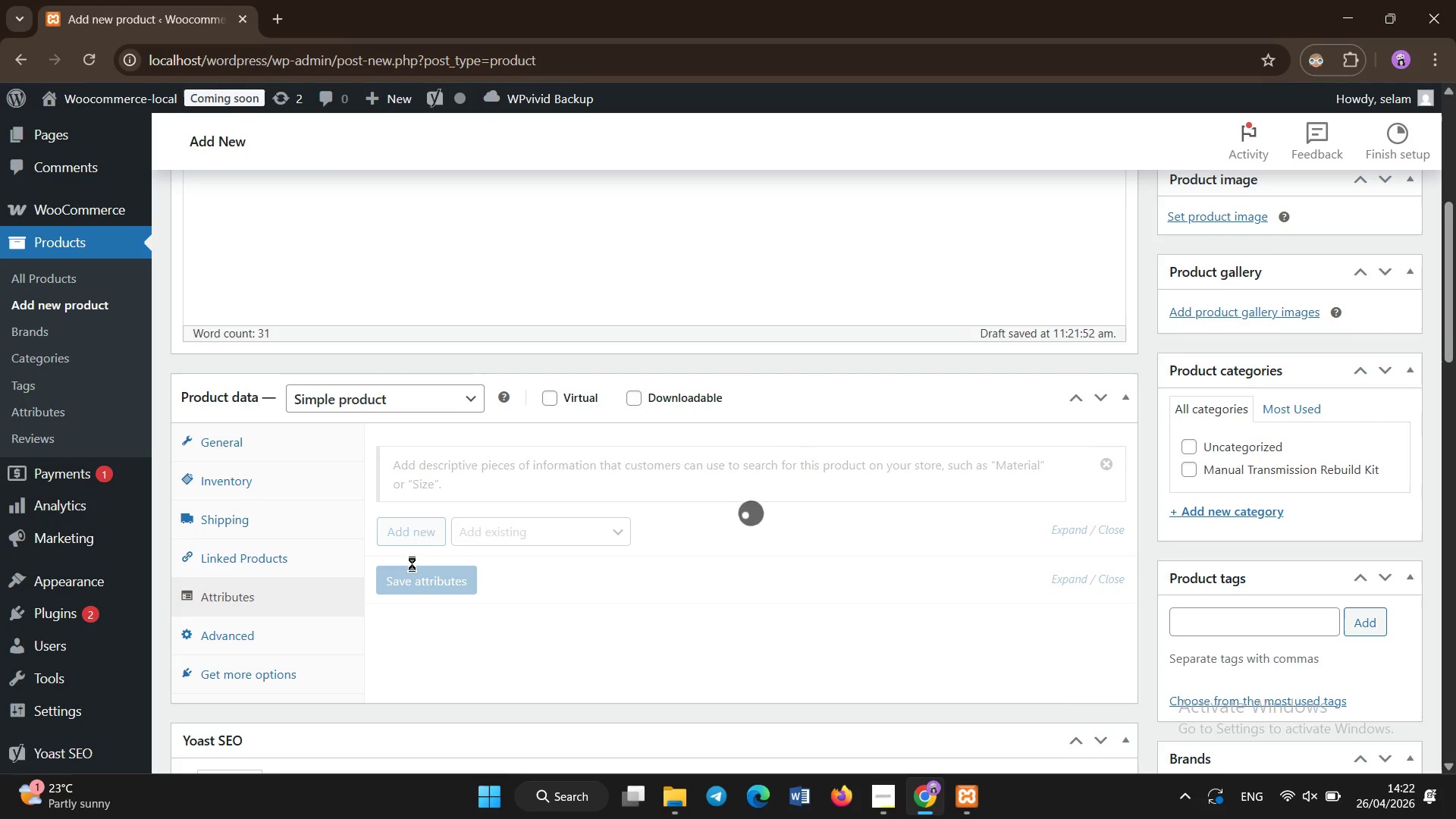 
left_click([472, 651])
 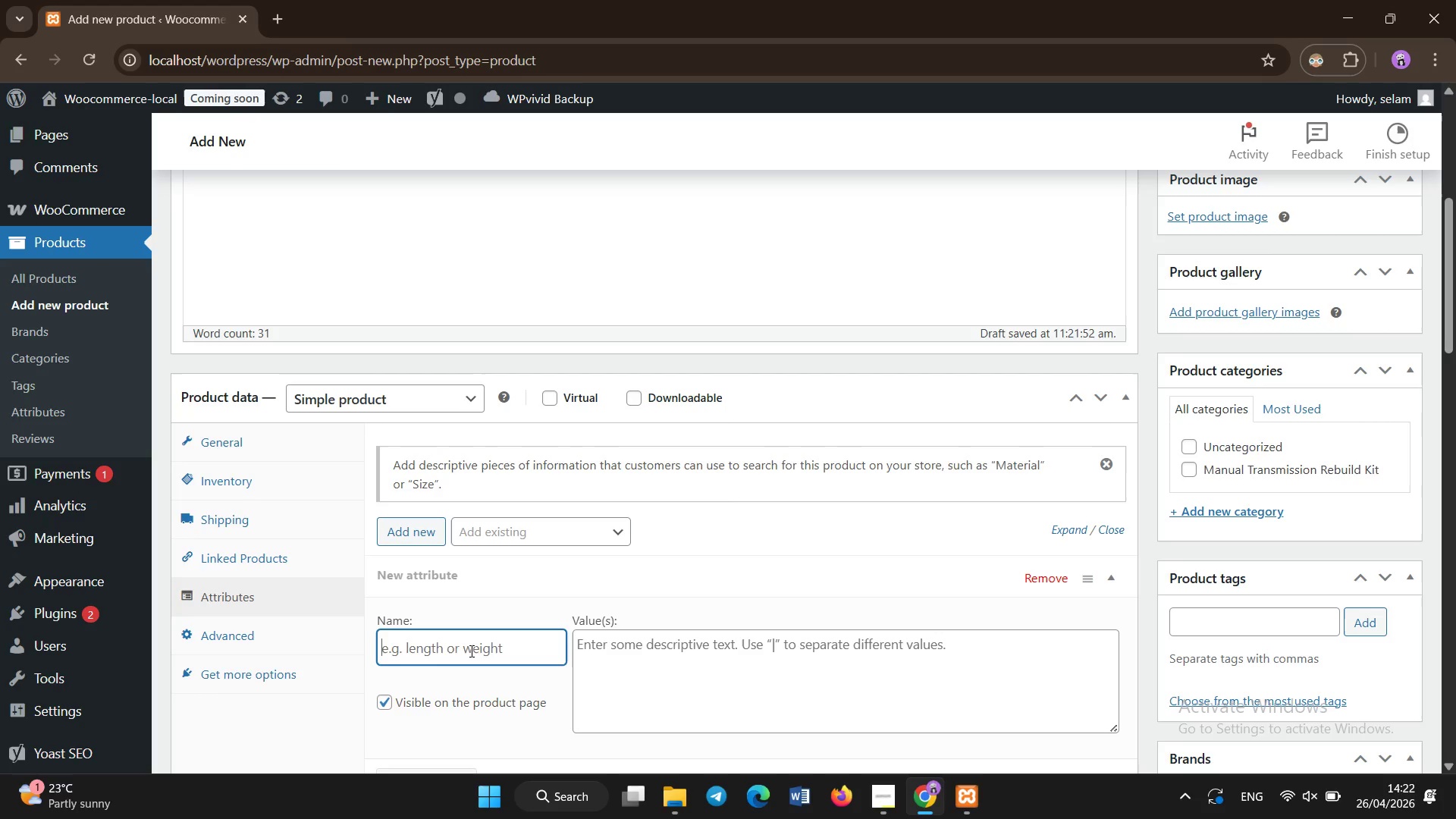 
type(ROAst Level)
 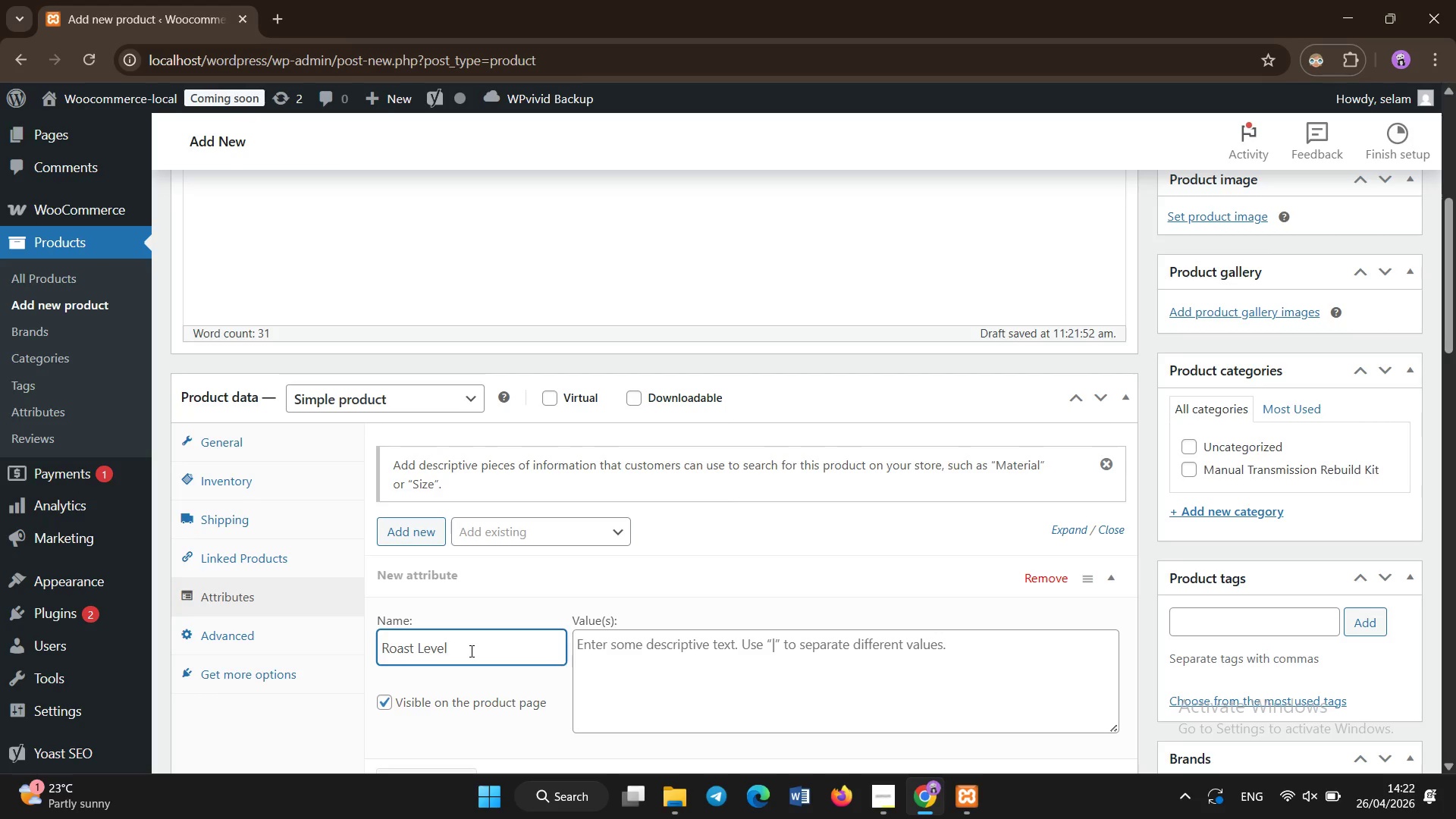 
left_click([663, 657])
 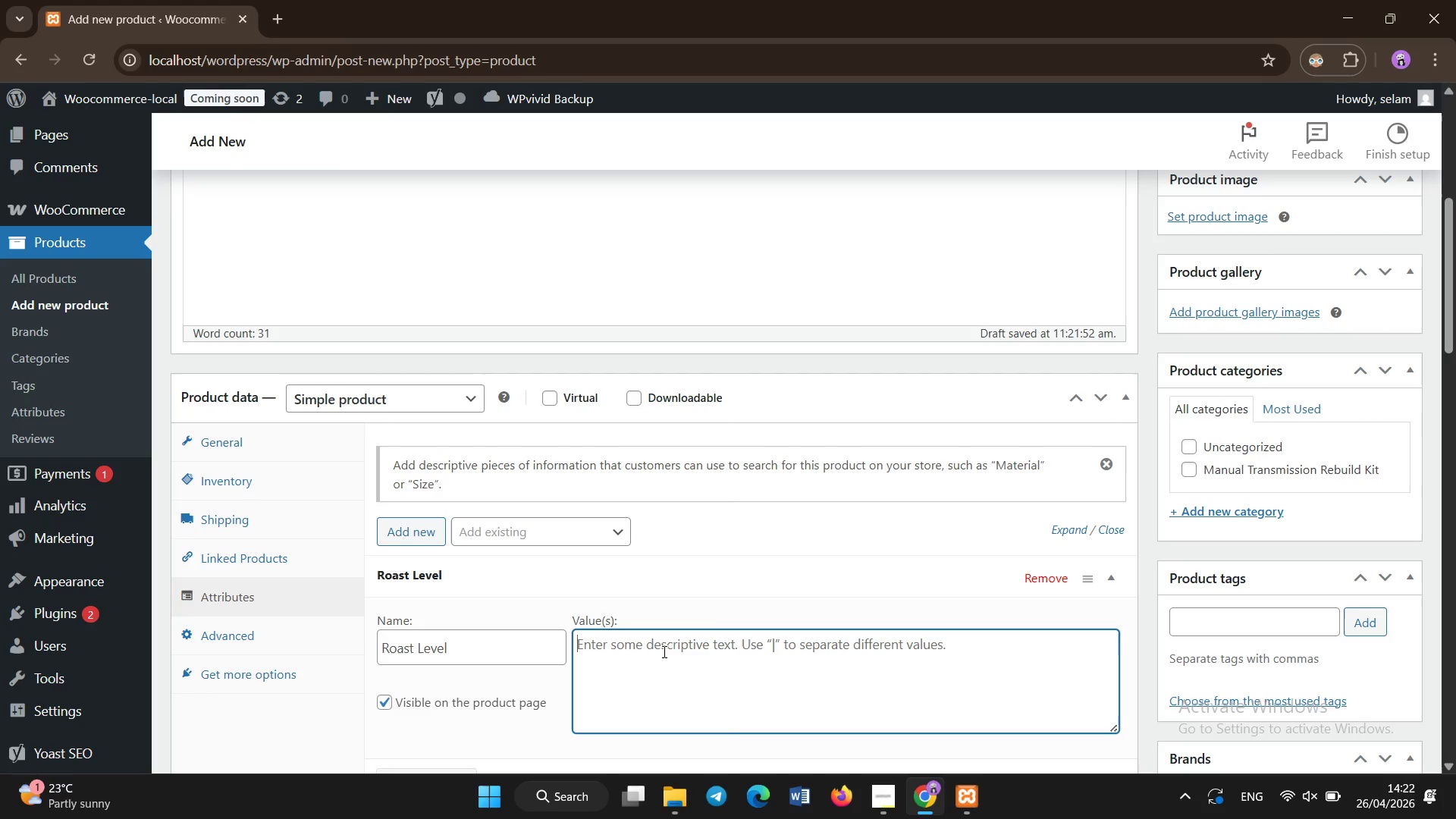 
type(Light)
 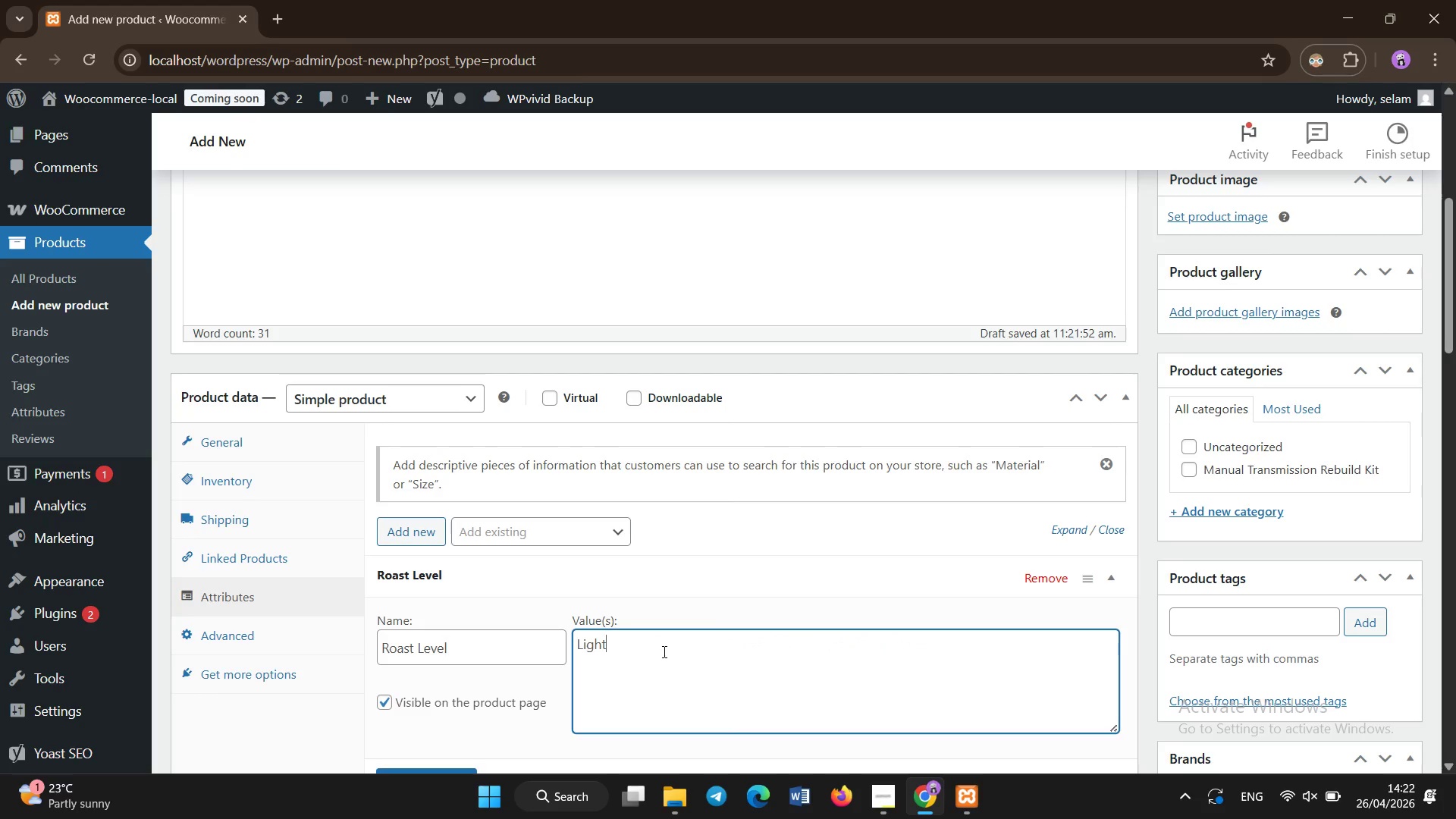 
scroll: coordinate [637, 650], scroll_direction: down, amount: 1.0
 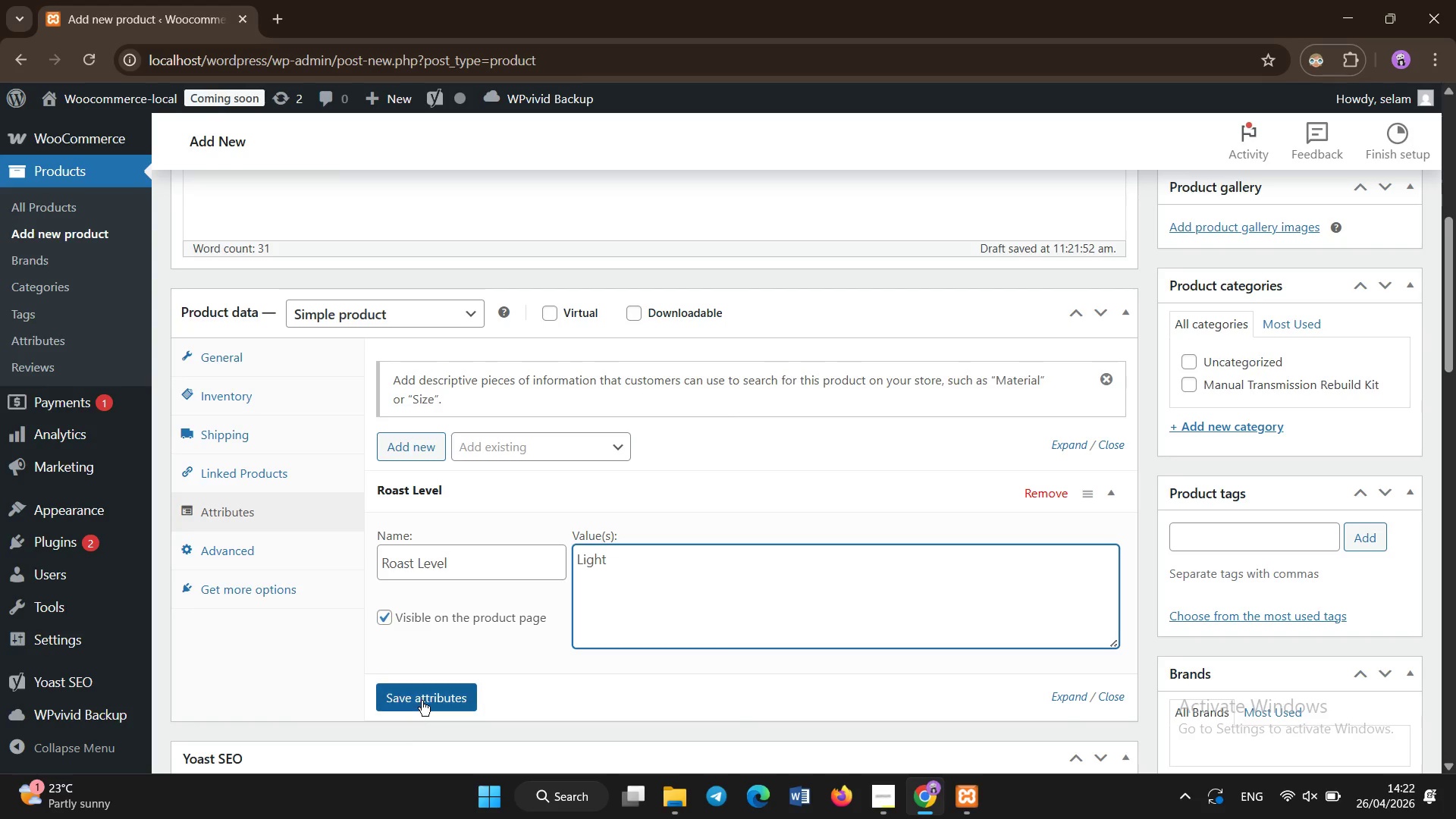 
left_click([422, 701])
 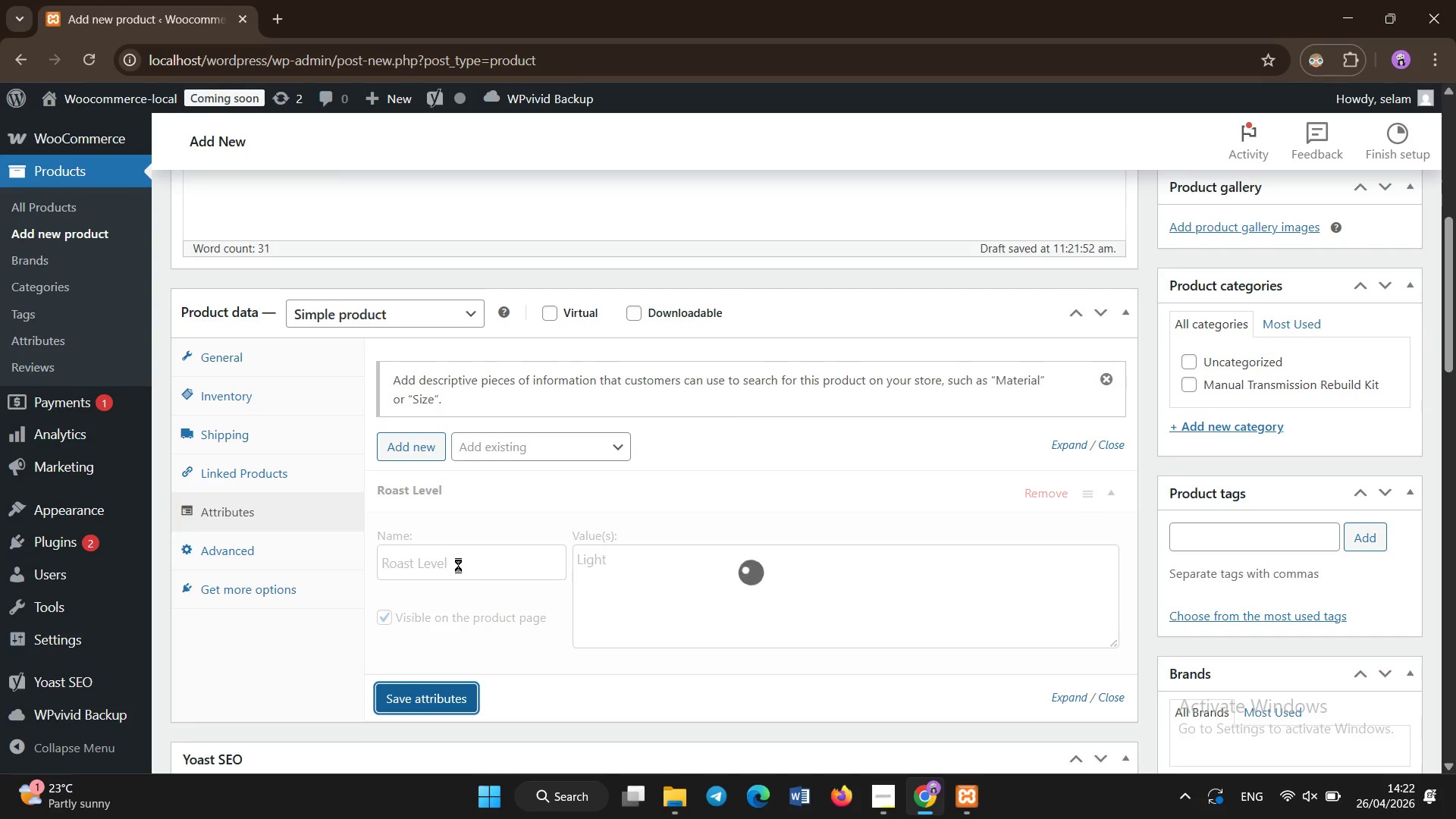 
wait(6.42)
 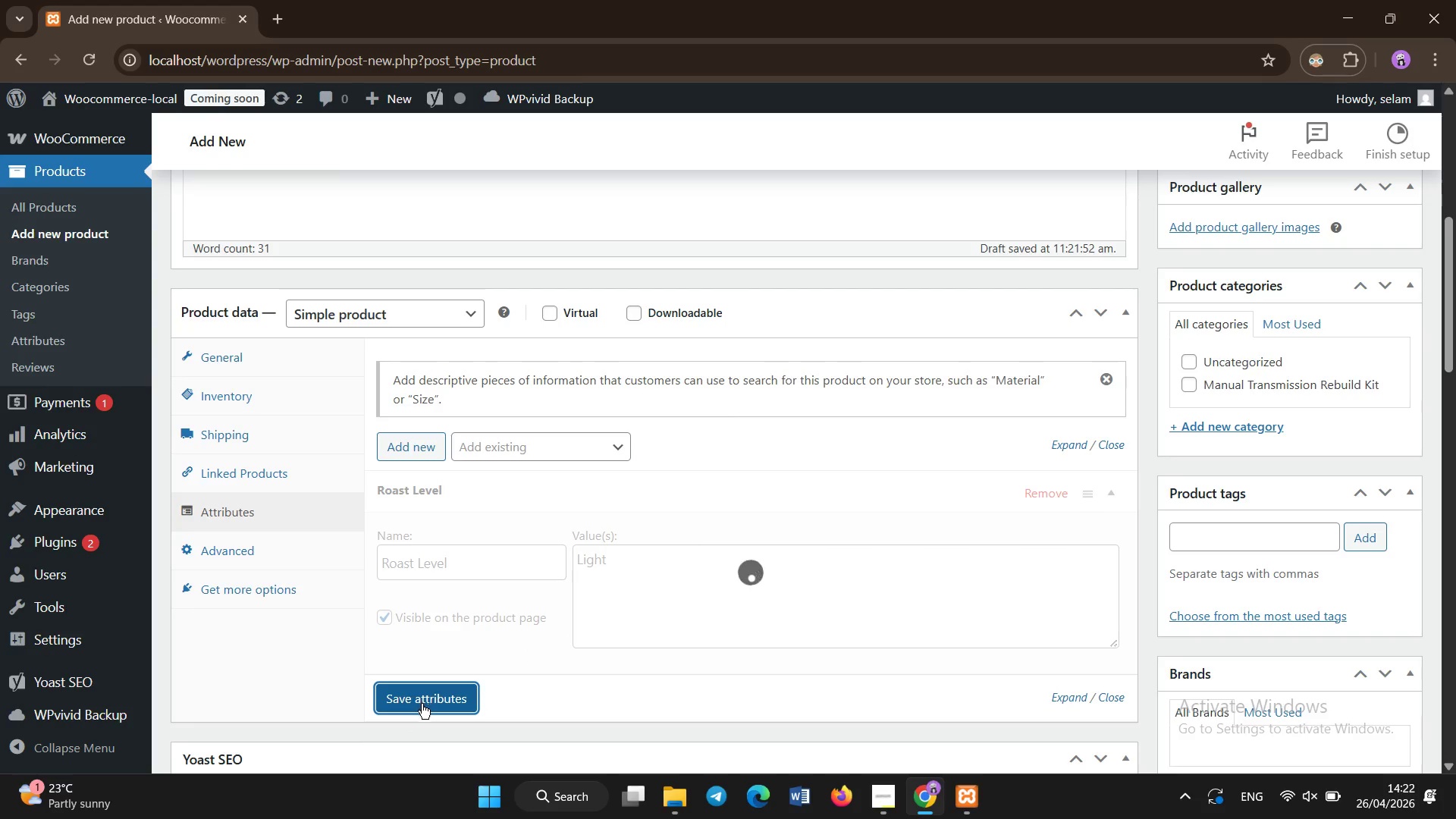 
left_click([423, 438])
 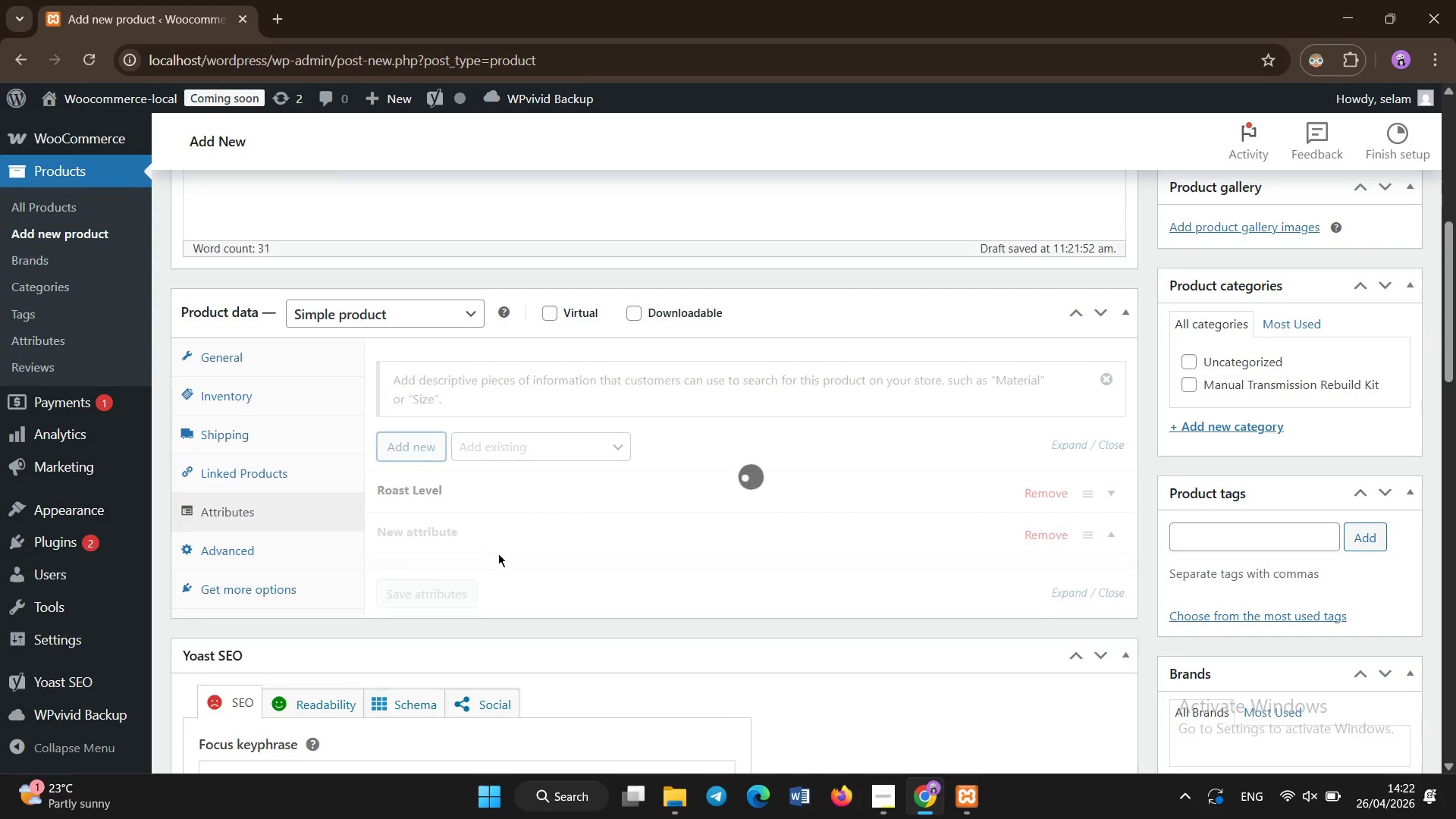 
left_click([500, 613])
 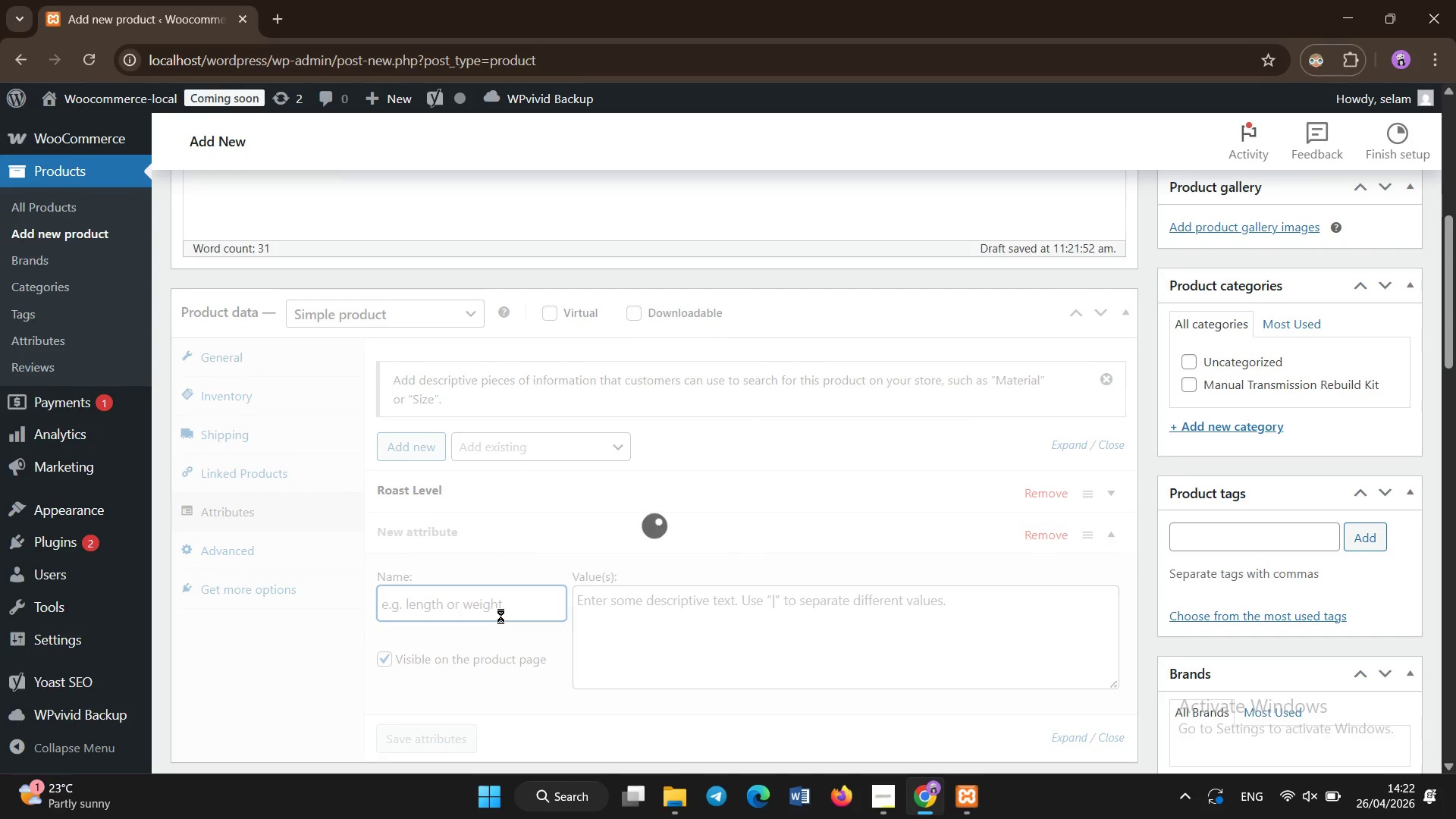 
type(Processing Method)
 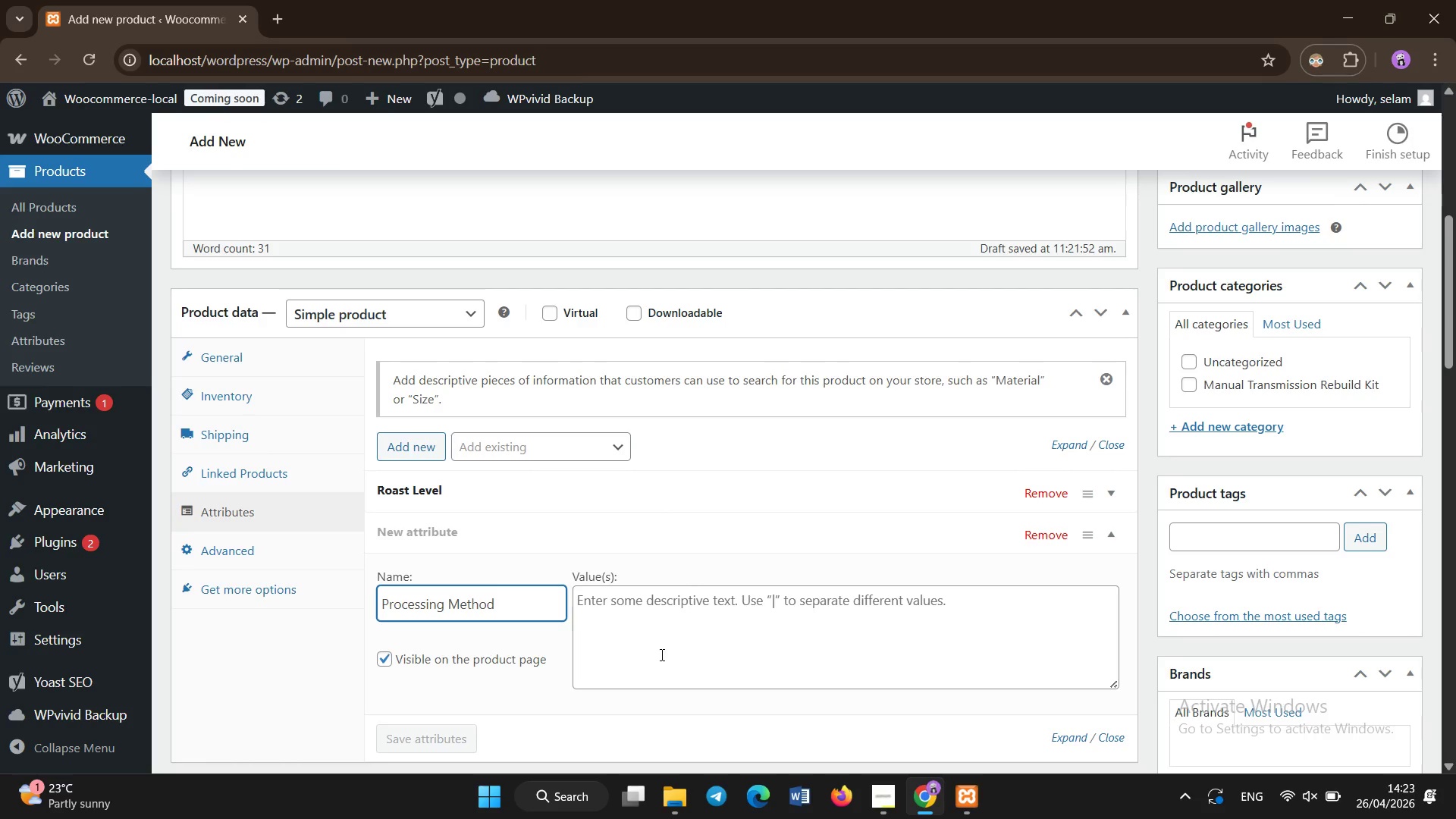 
left_click([662, 626])
 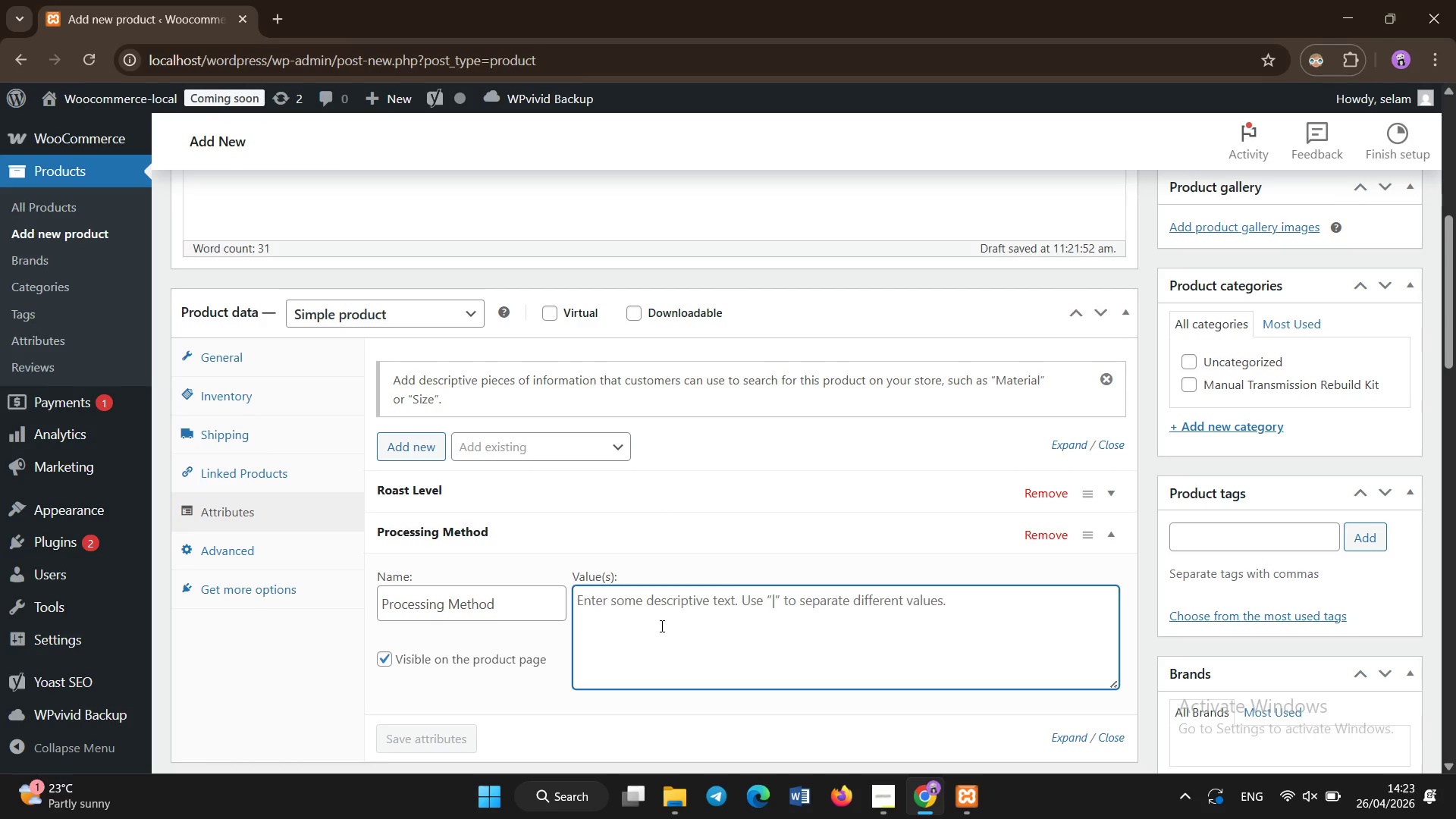 
type(Washed)
 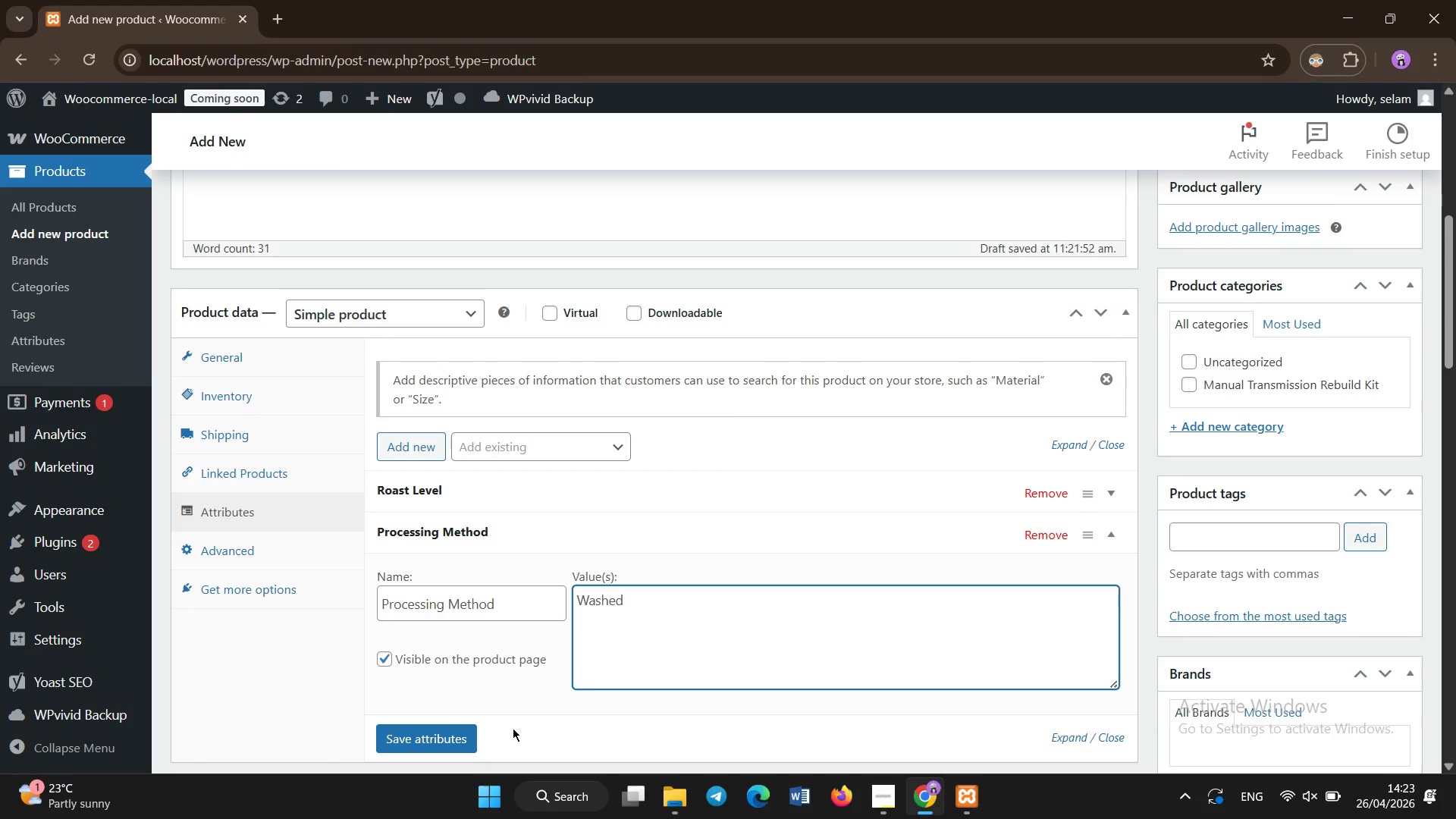 
left_click([459, 733])
 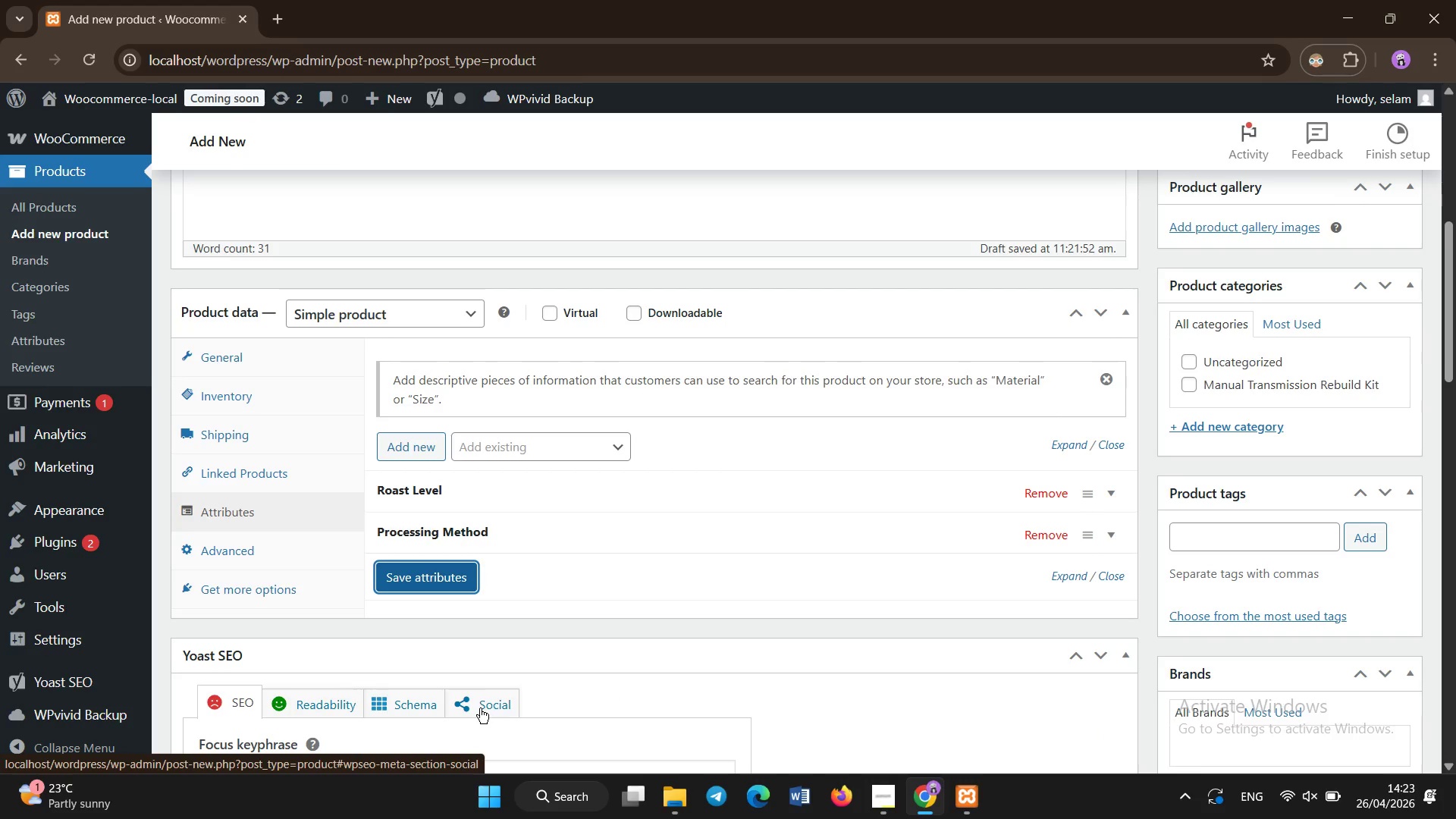 
left_click([428, 455])
 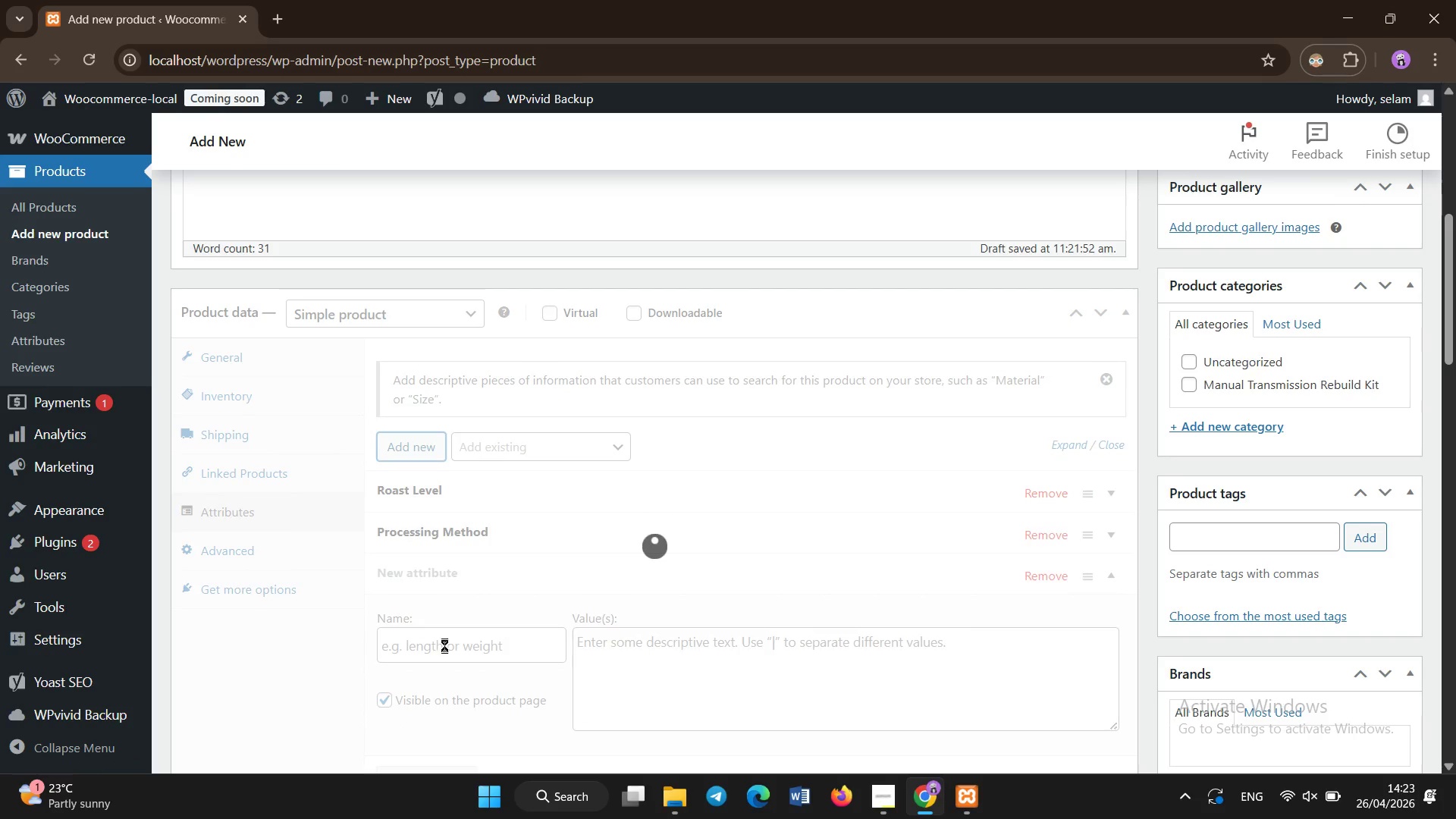 
scroll: coordinate [472, 582], scroll_direction: down, amount: 1.0
 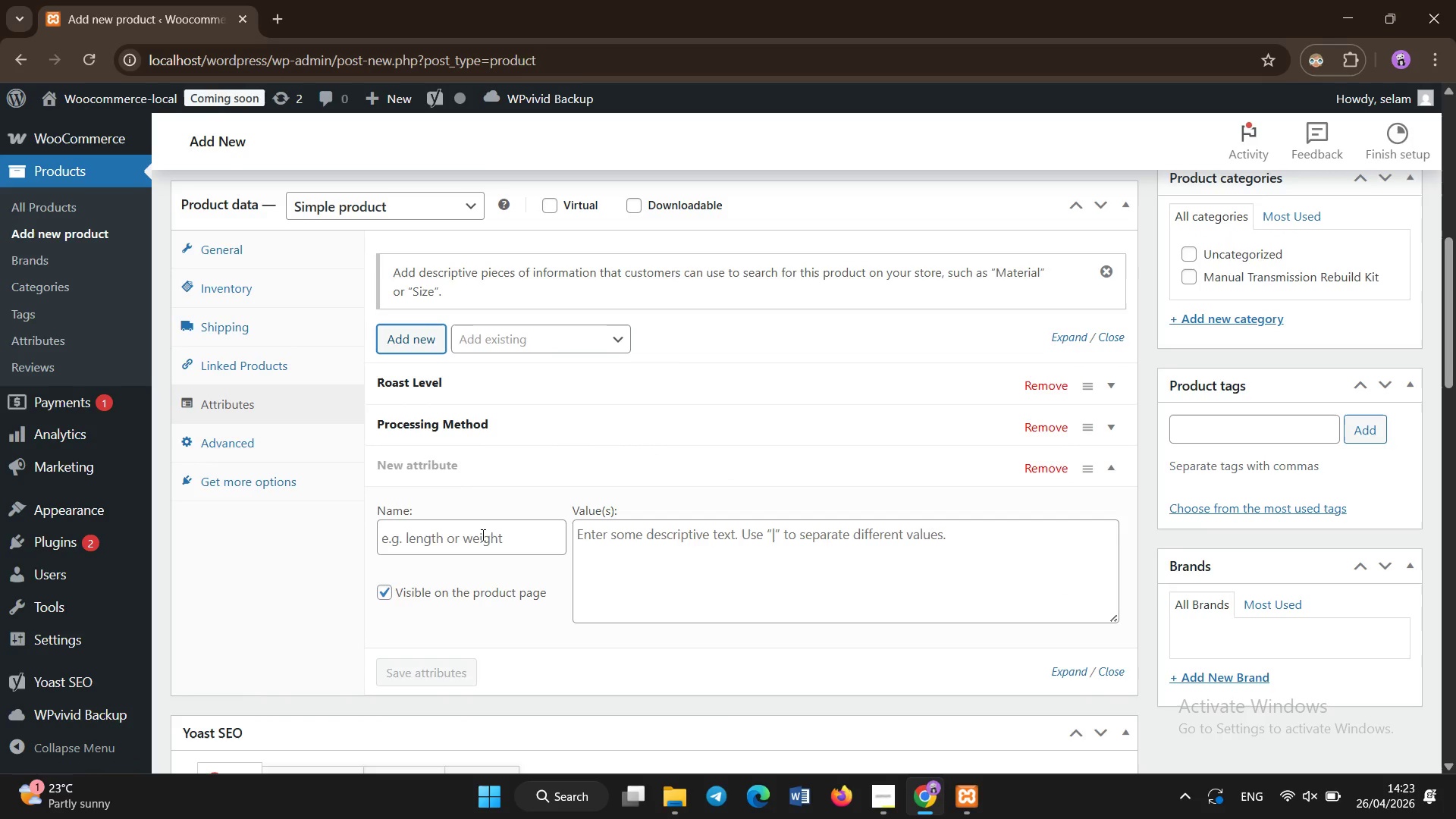 
left_click([488, 529])
 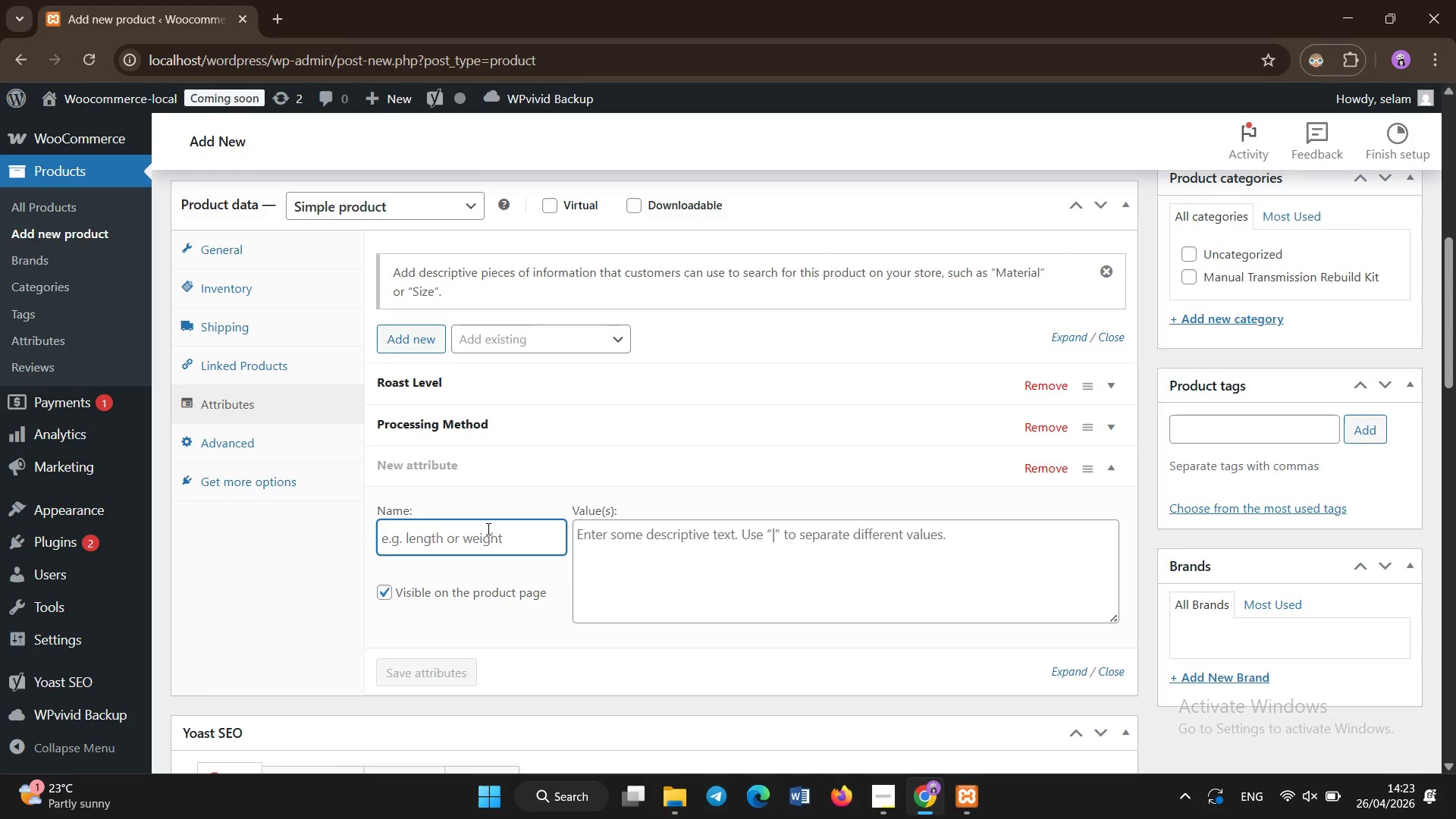 
type(Altitude )
 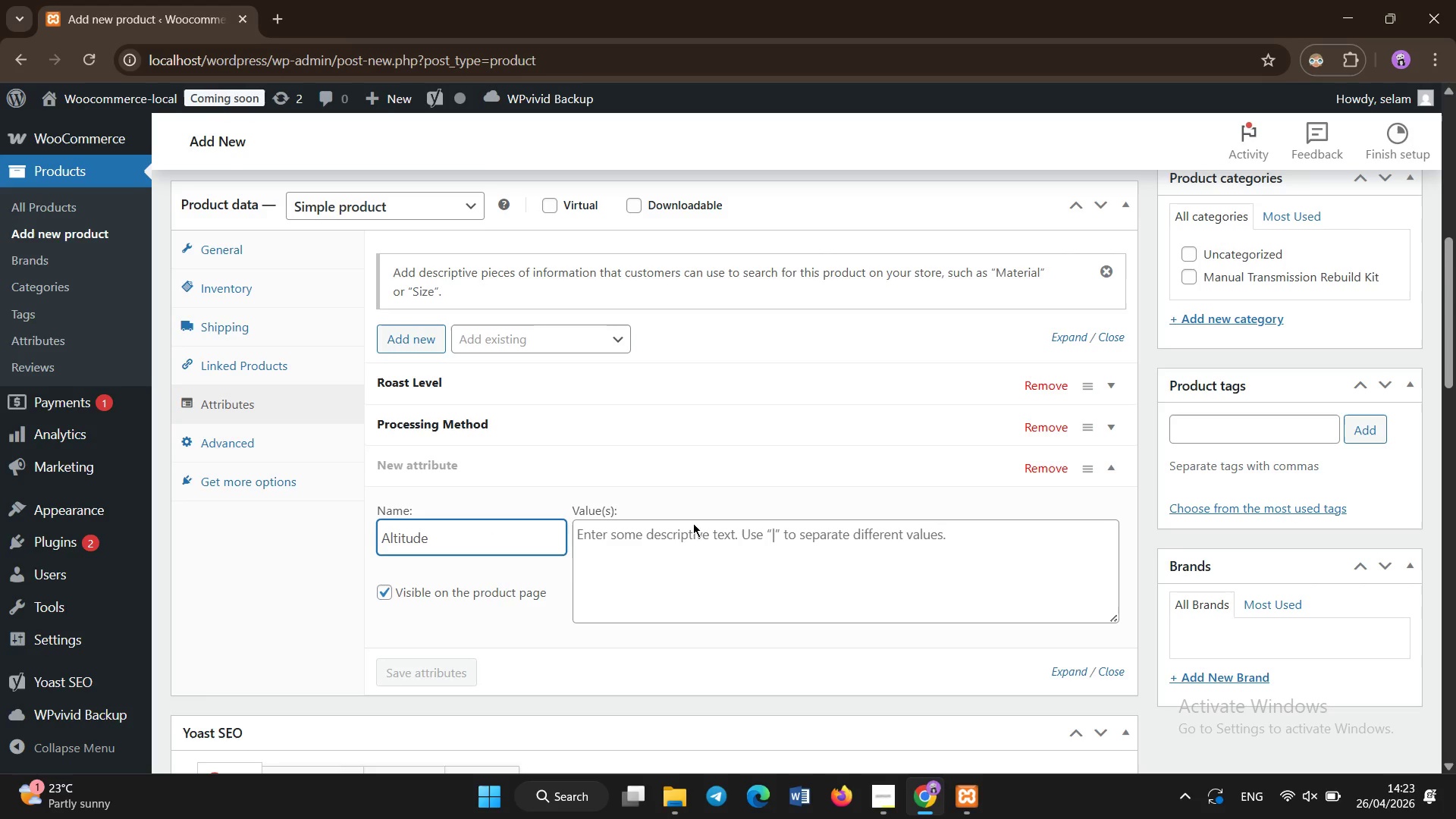 
left_click([695, 550])
 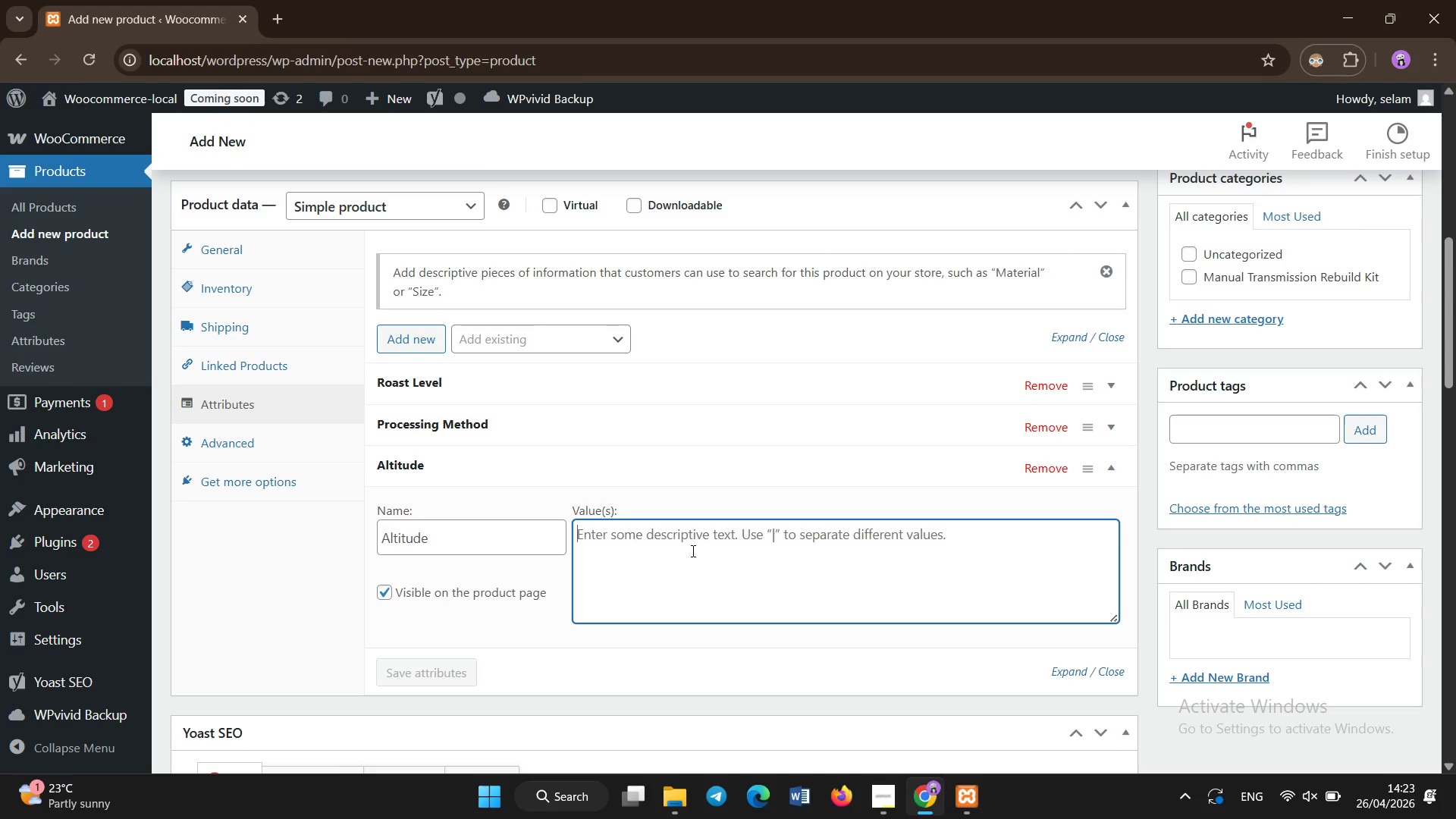 
type(2000m+)
 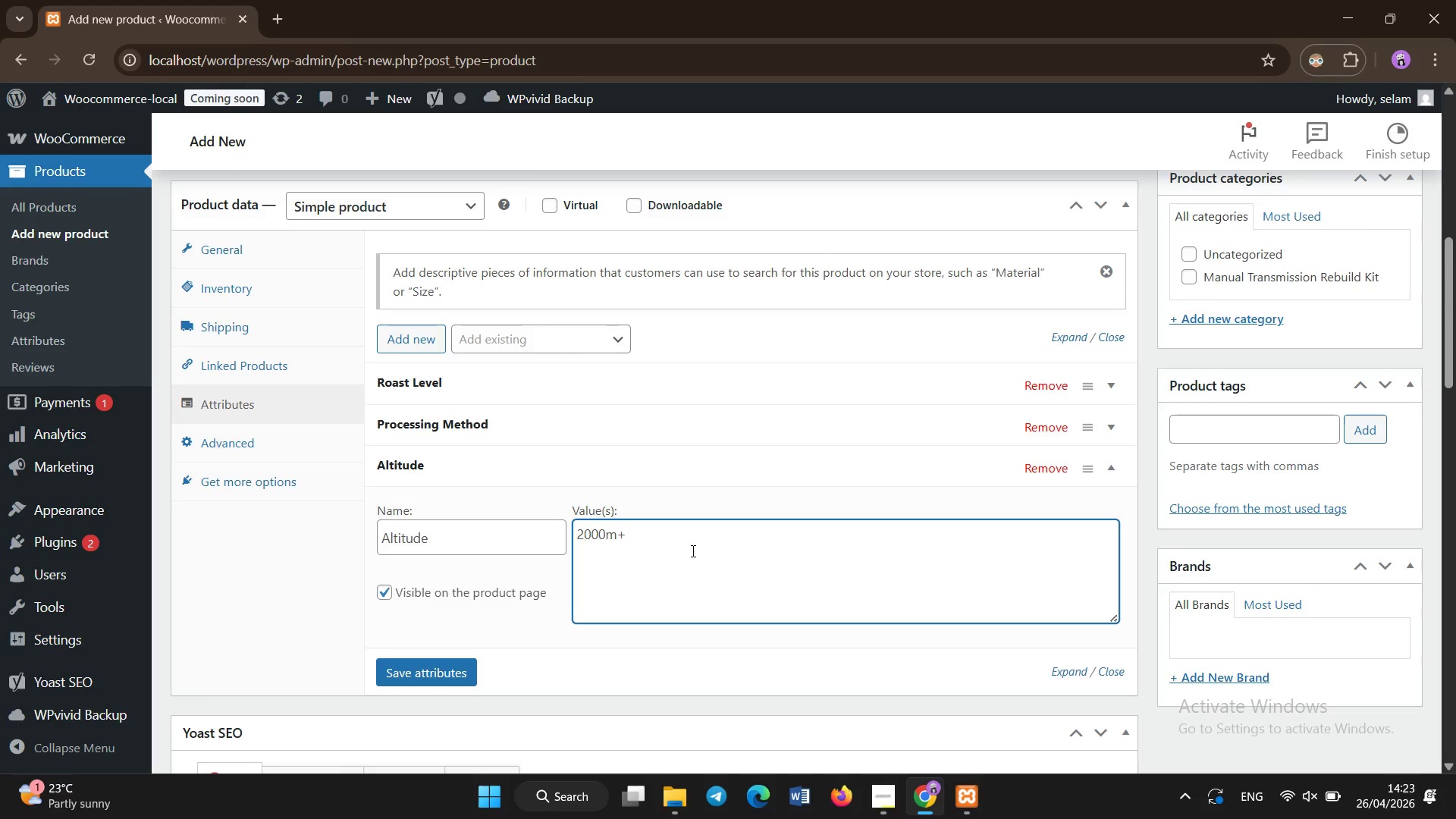 
left_click([457, 663])
 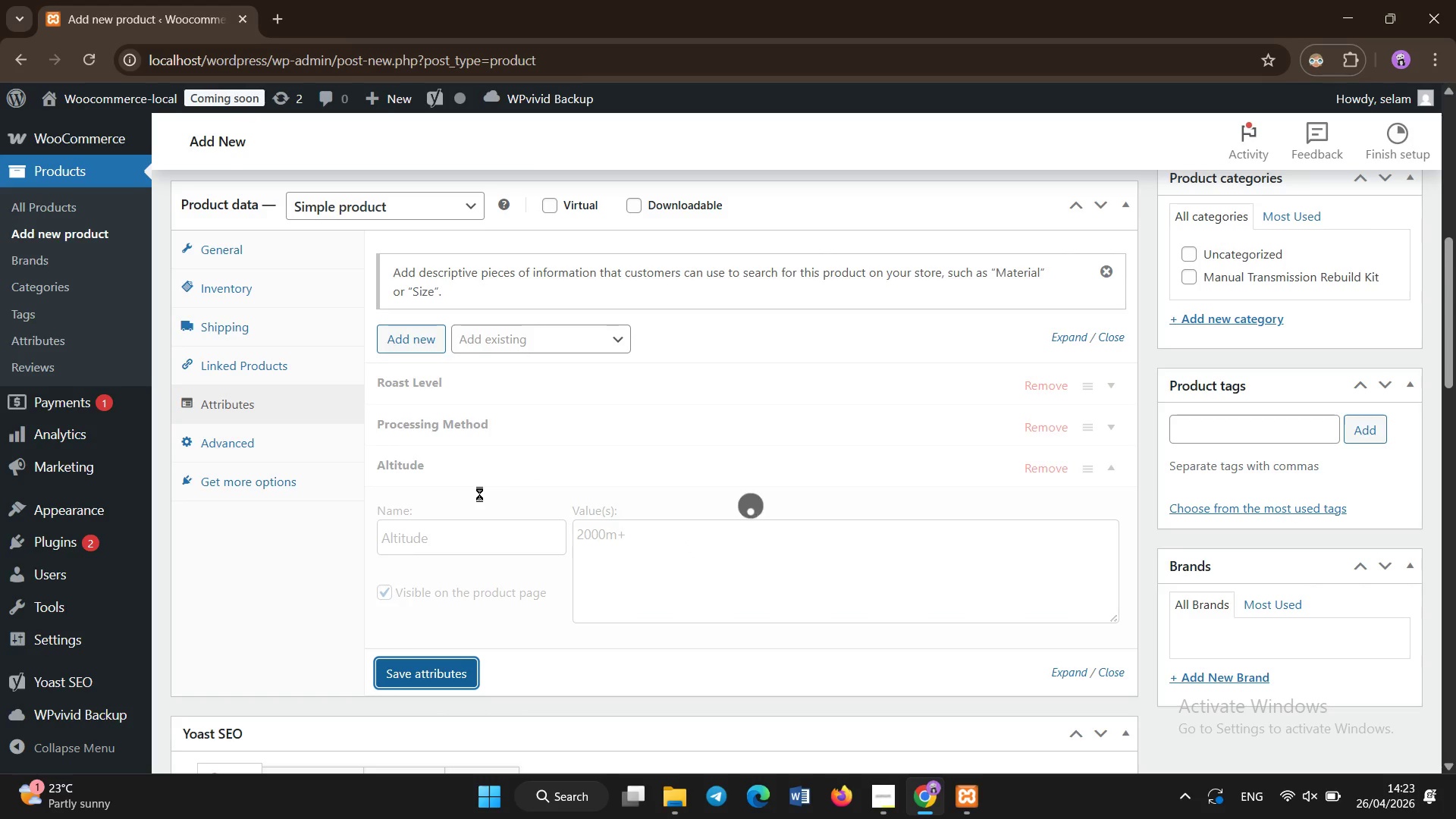 
left_click([488, 487])
 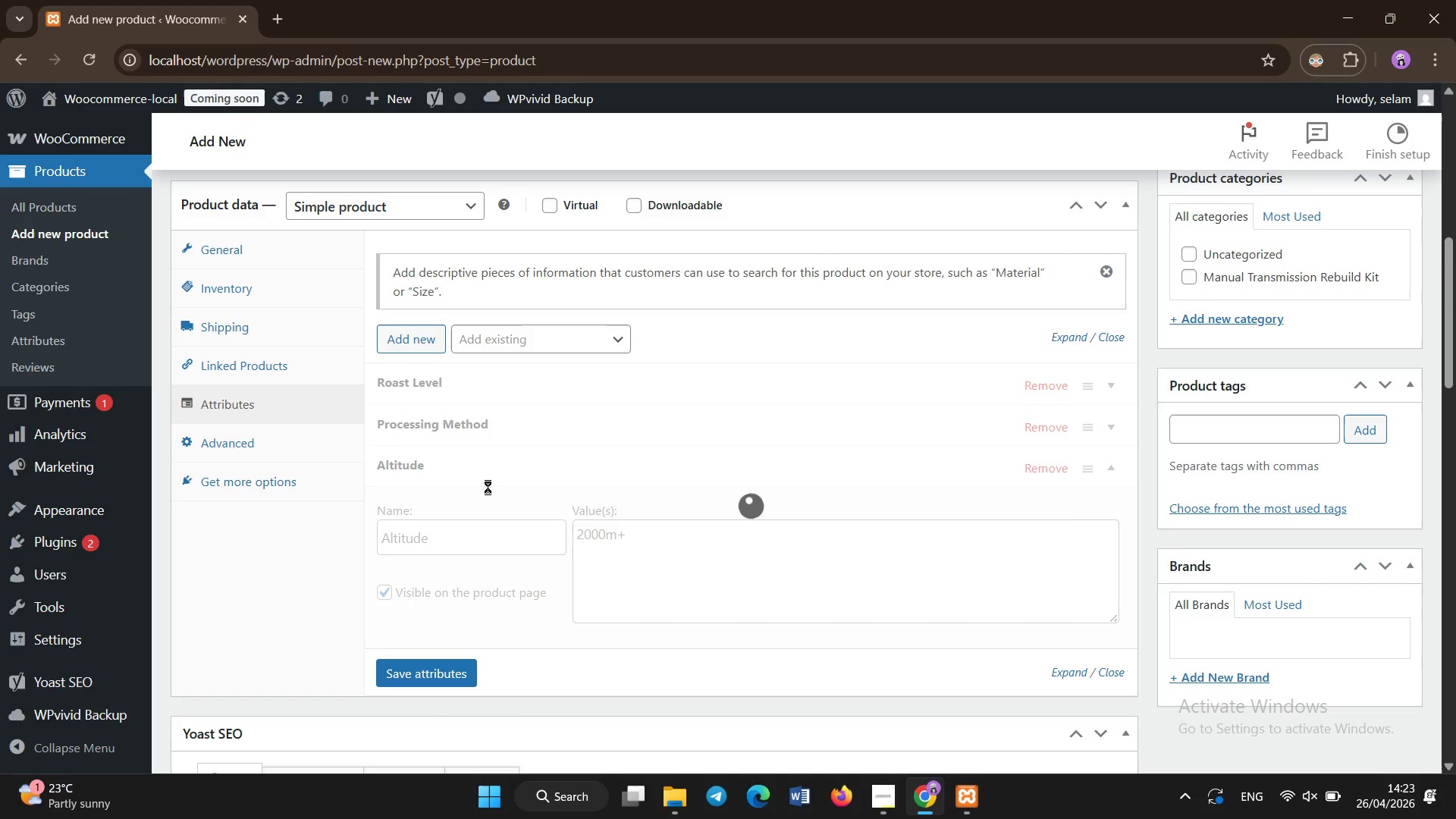 
left_click([488, 487])
 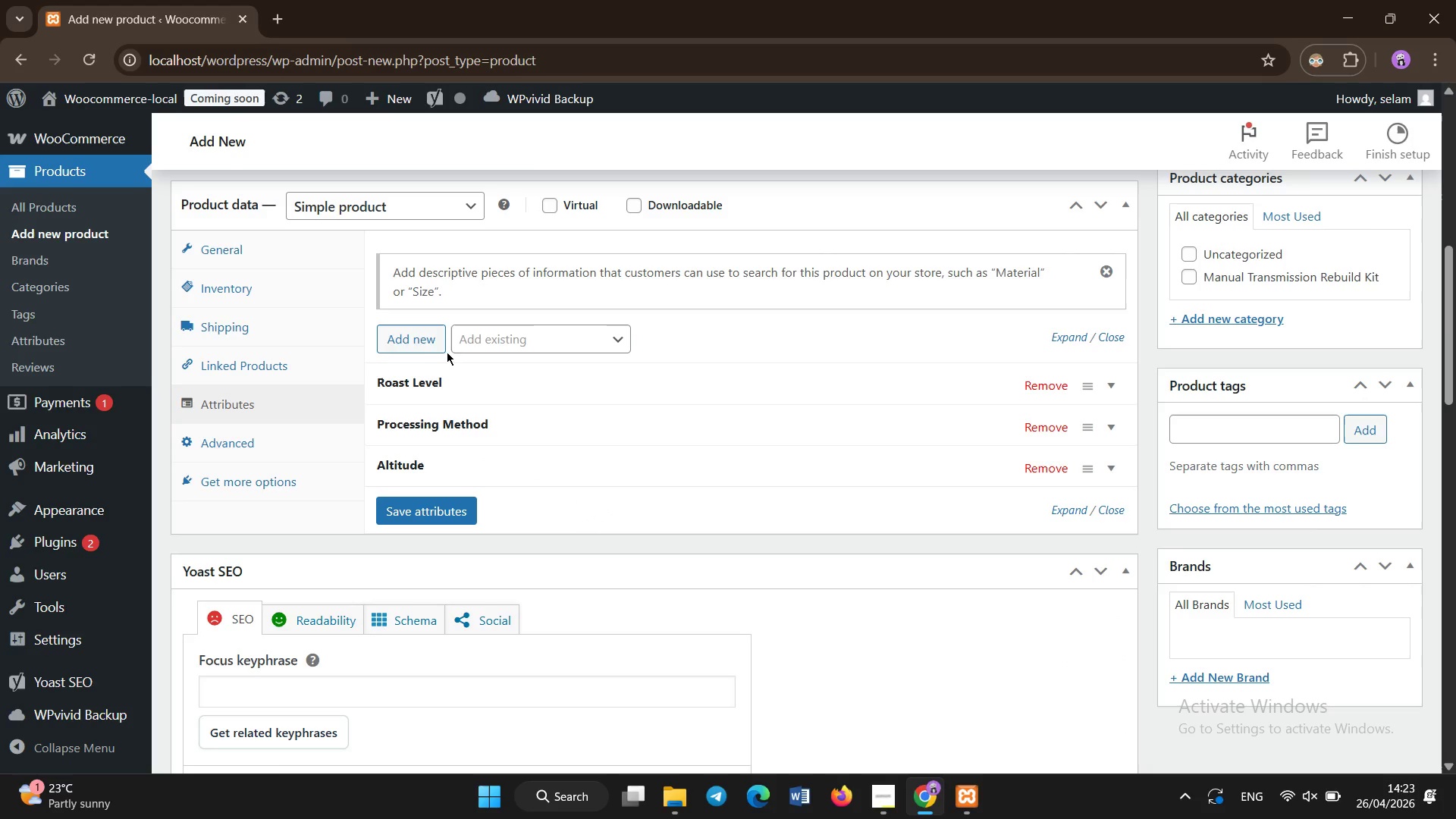 
left_click([420, 335])
 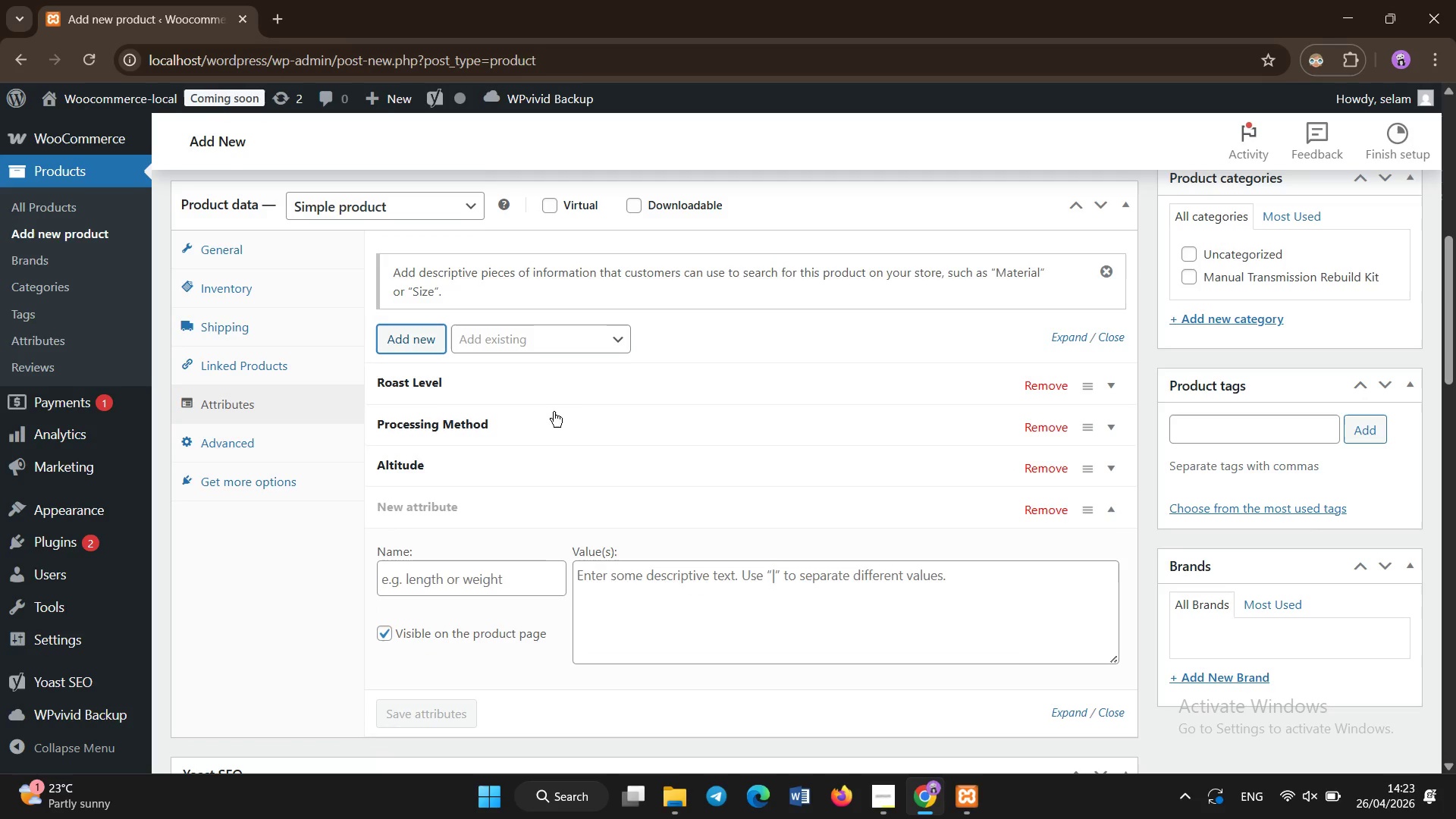 
left_click([457, 572])
 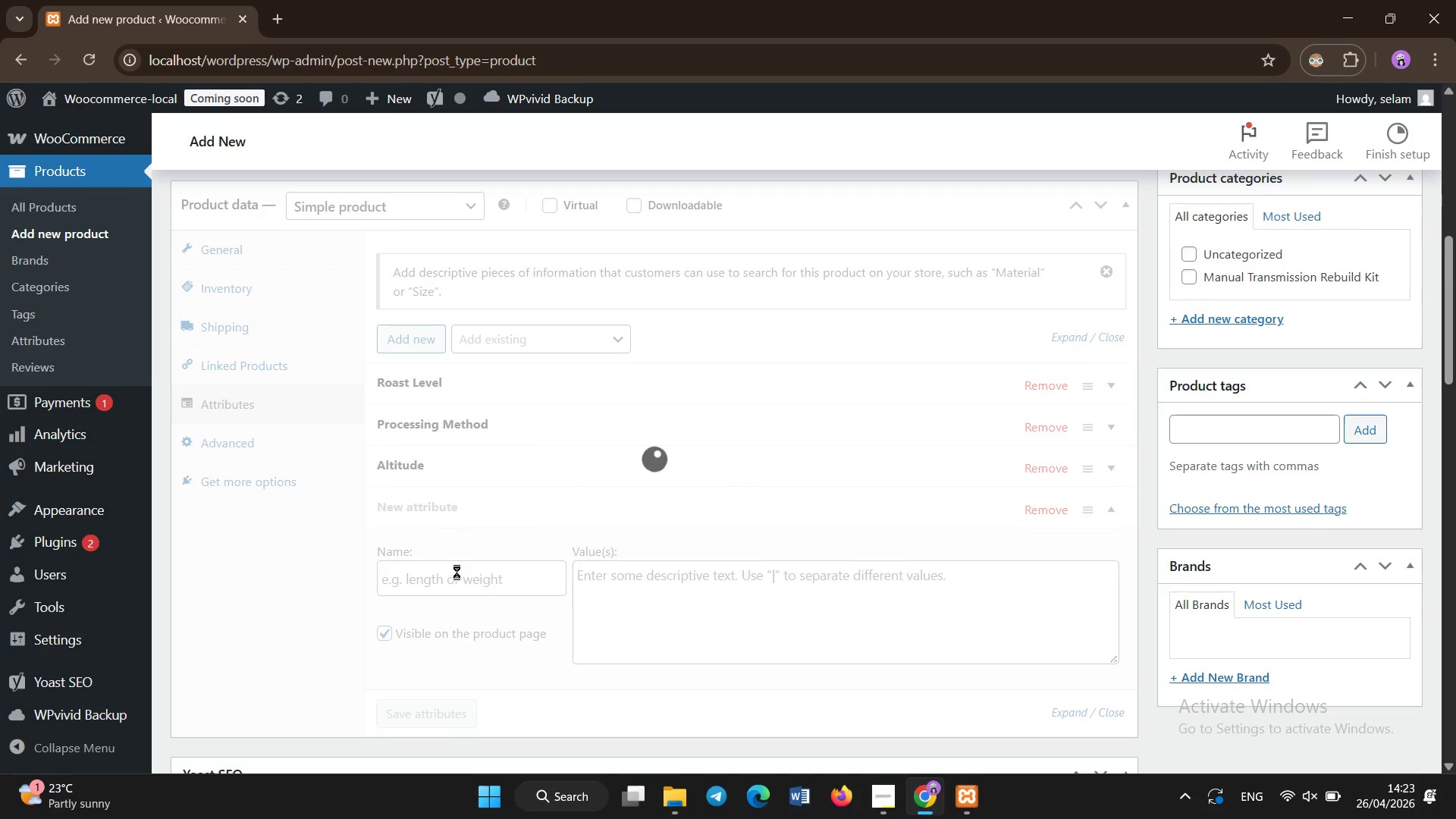 
hold_key(key=ControlLeft, duration=1.09)
 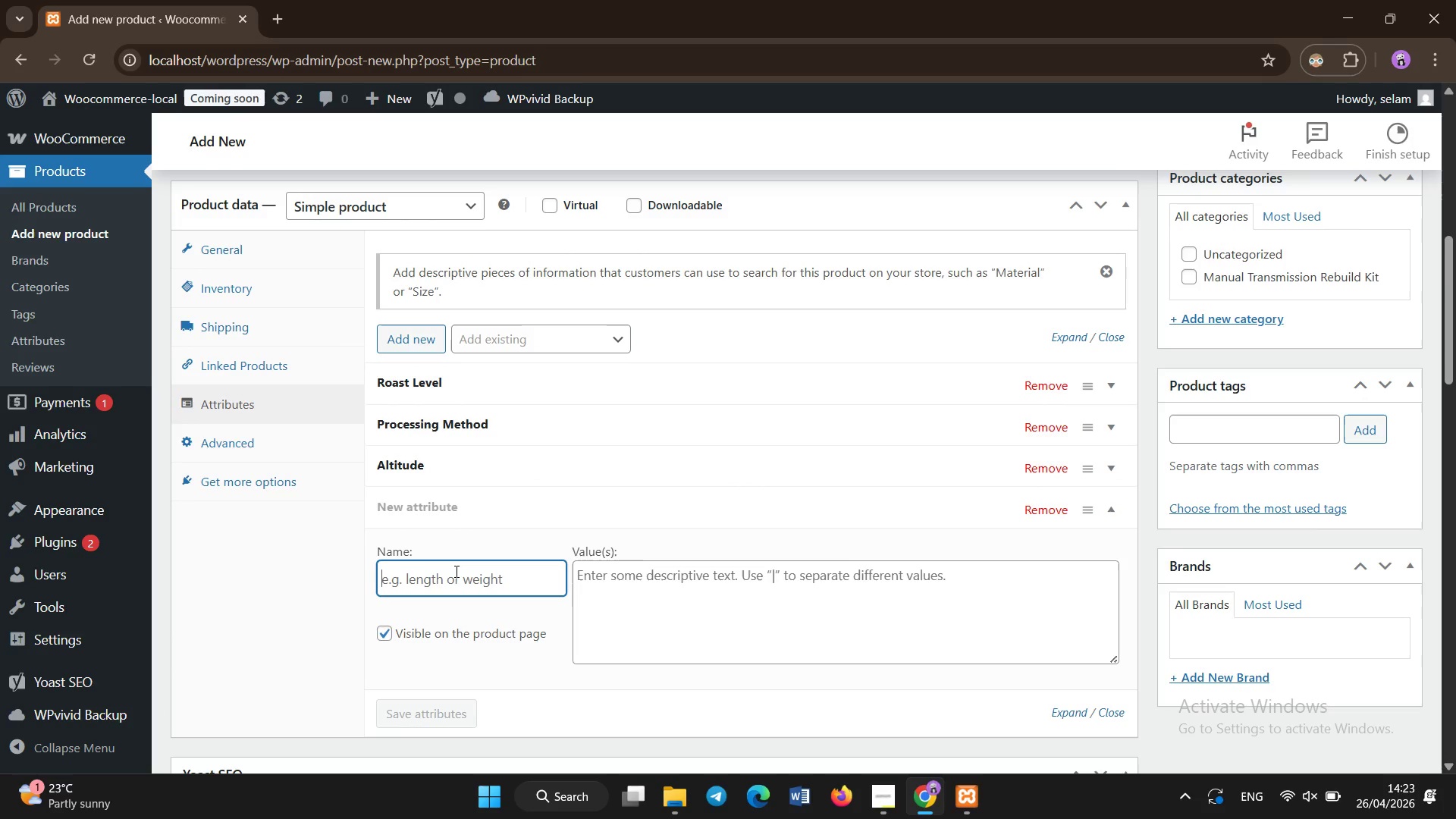 
left_click([457, 572])
 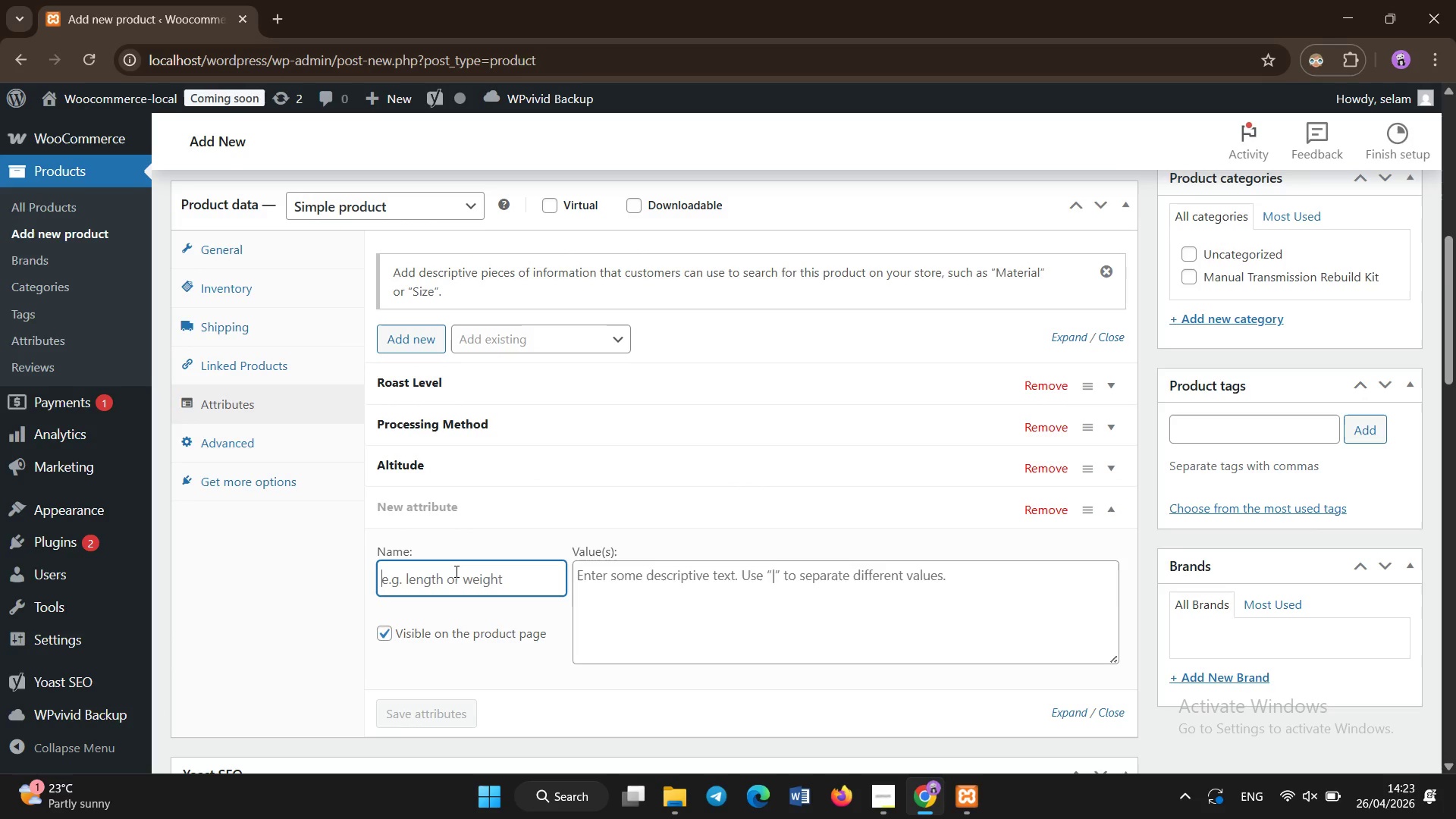 
type(Tasting Notes)
 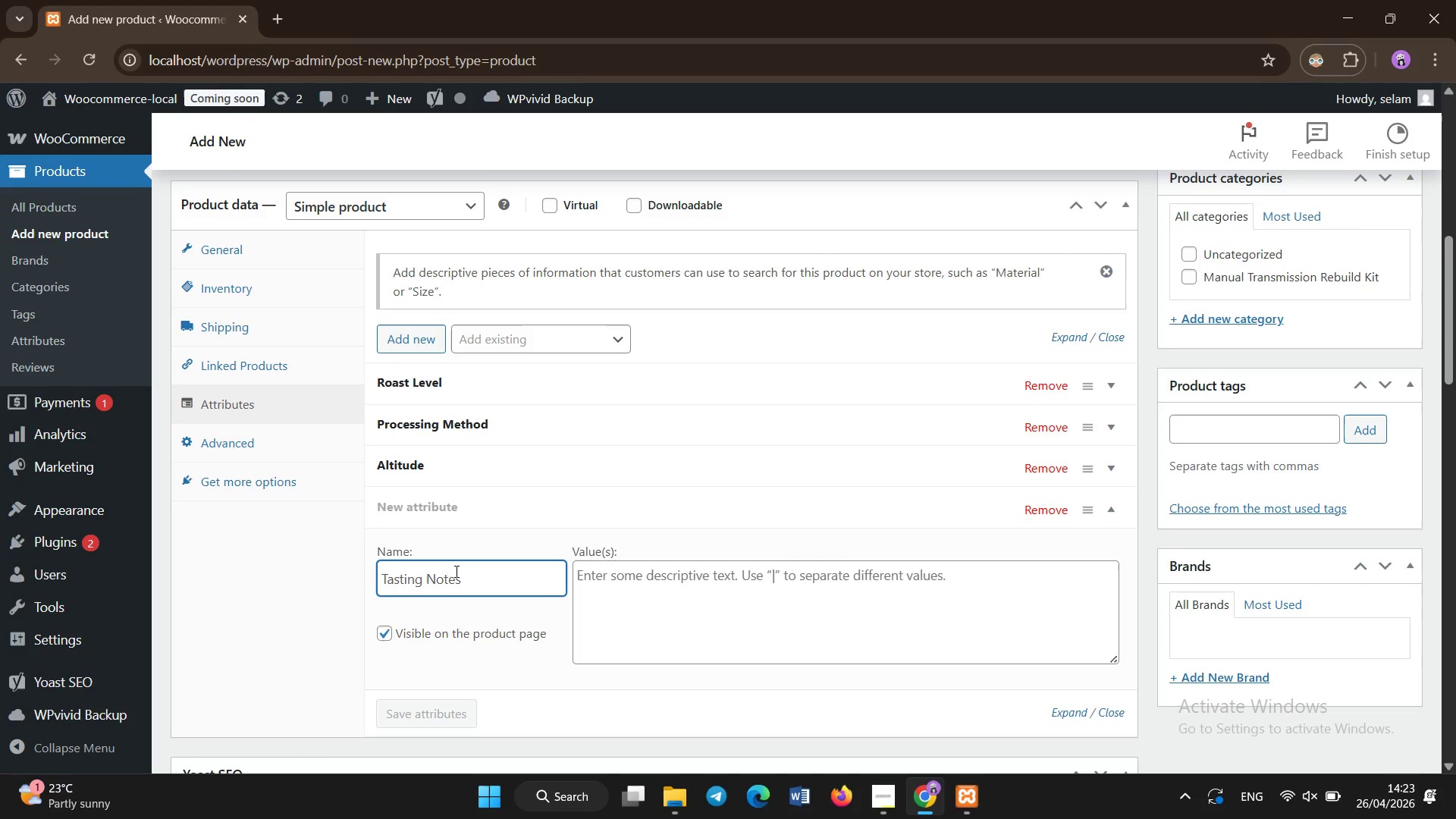 
left_click([661, 595])
 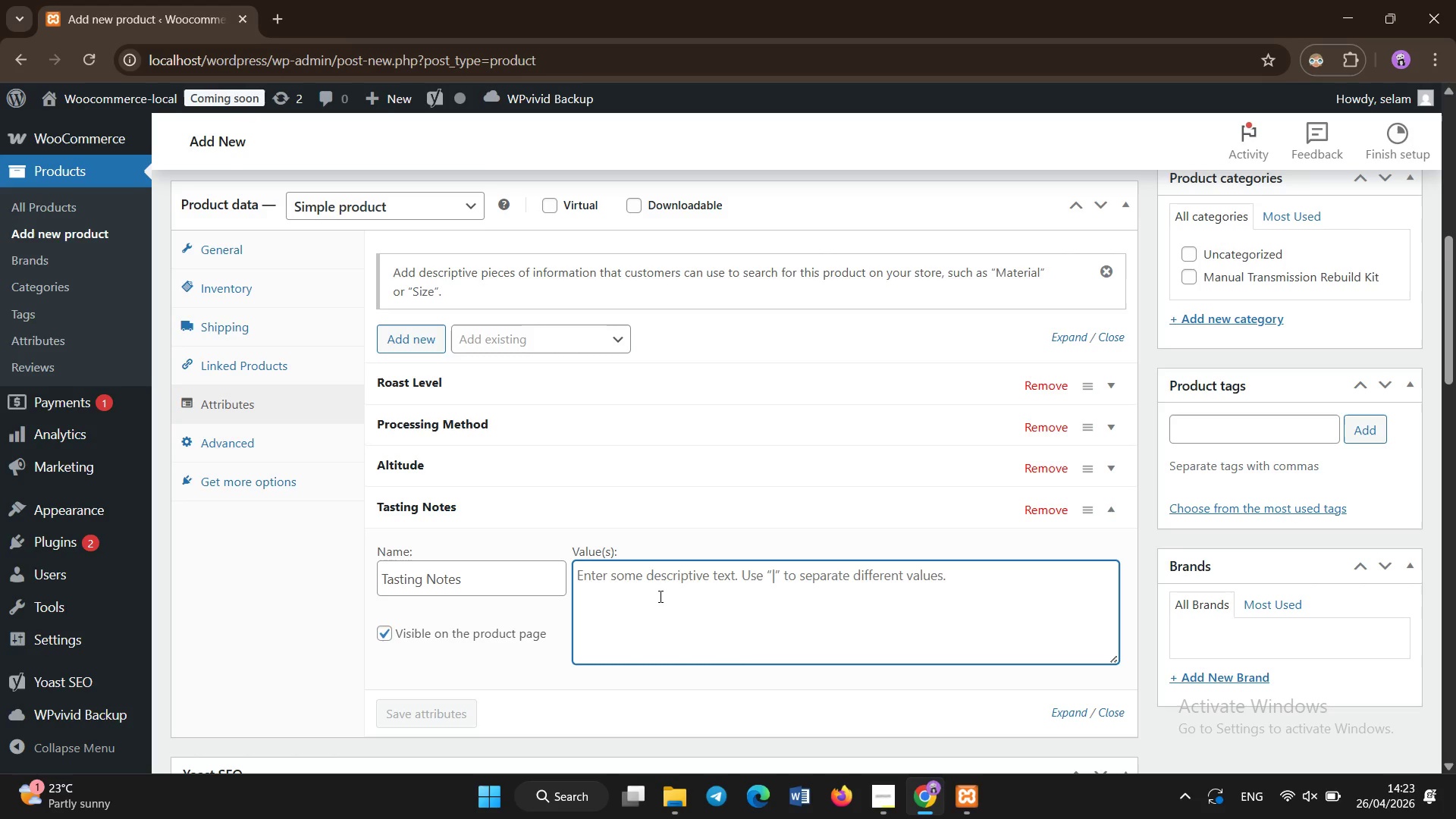 
type(Floral | Citrus)
 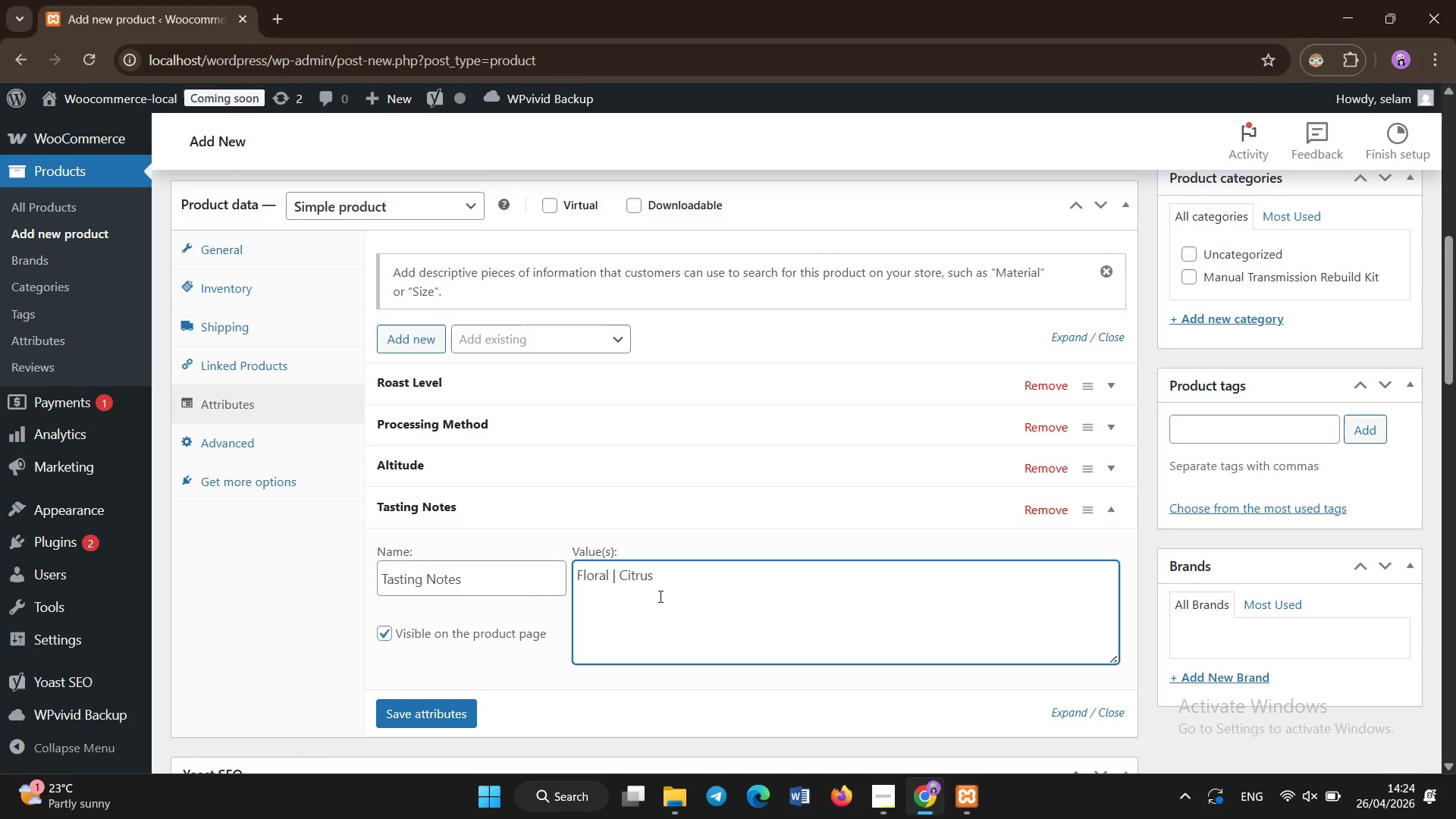 
left_click([401, 718])
 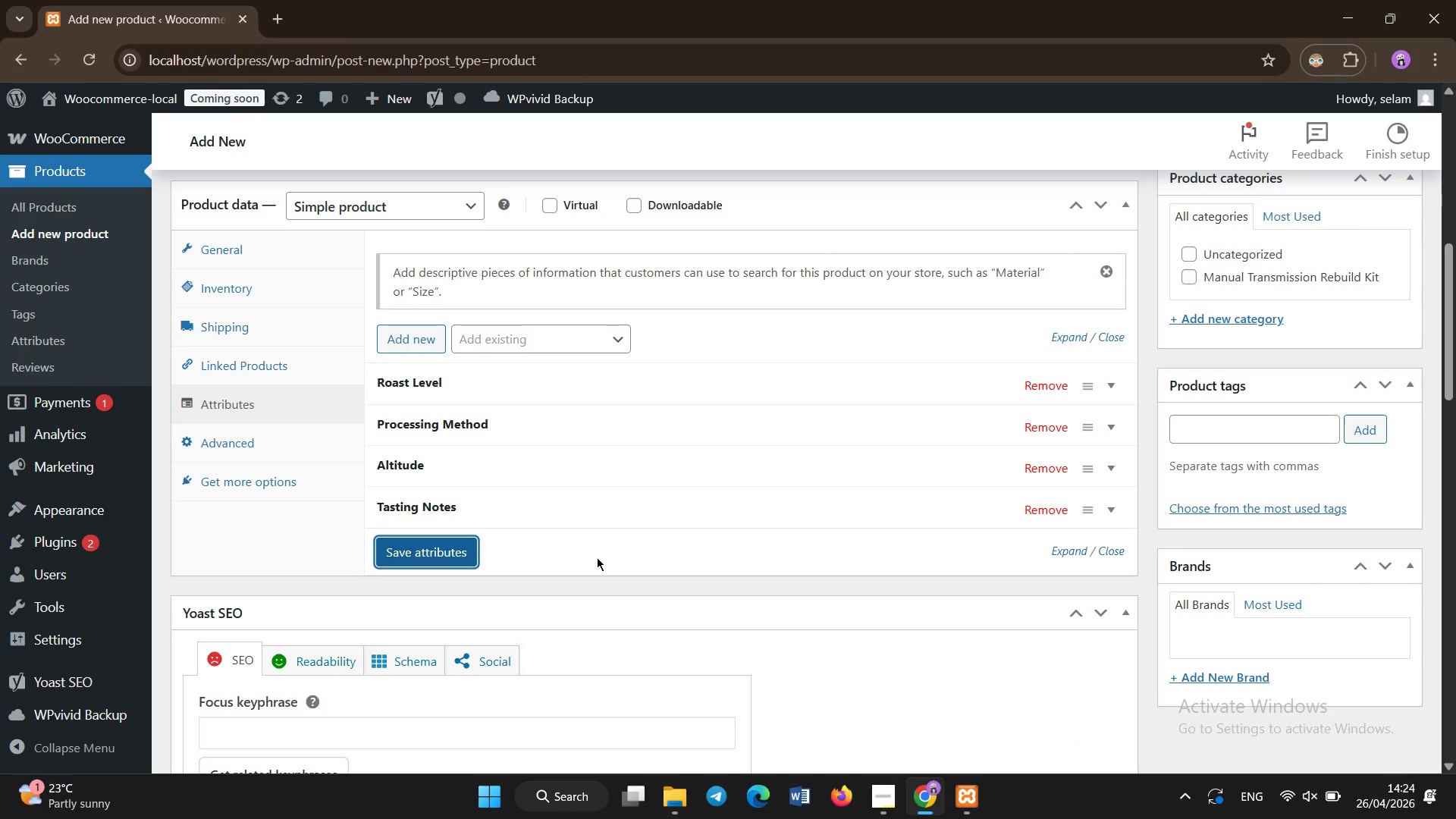 
wait(6.83)
 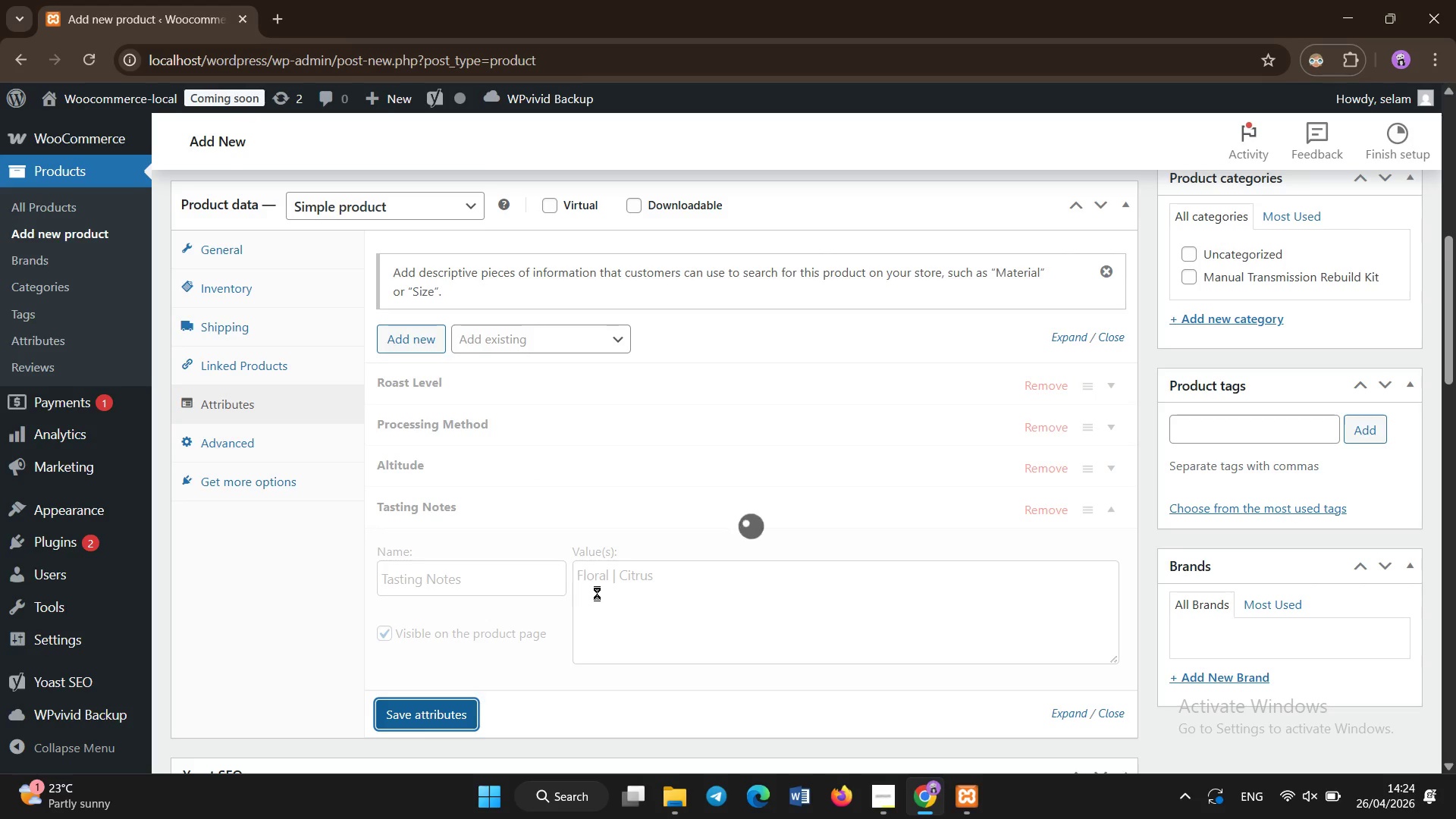 
scroll: coordinate [732, 533], scroll_direction: down, amount: 3.0
 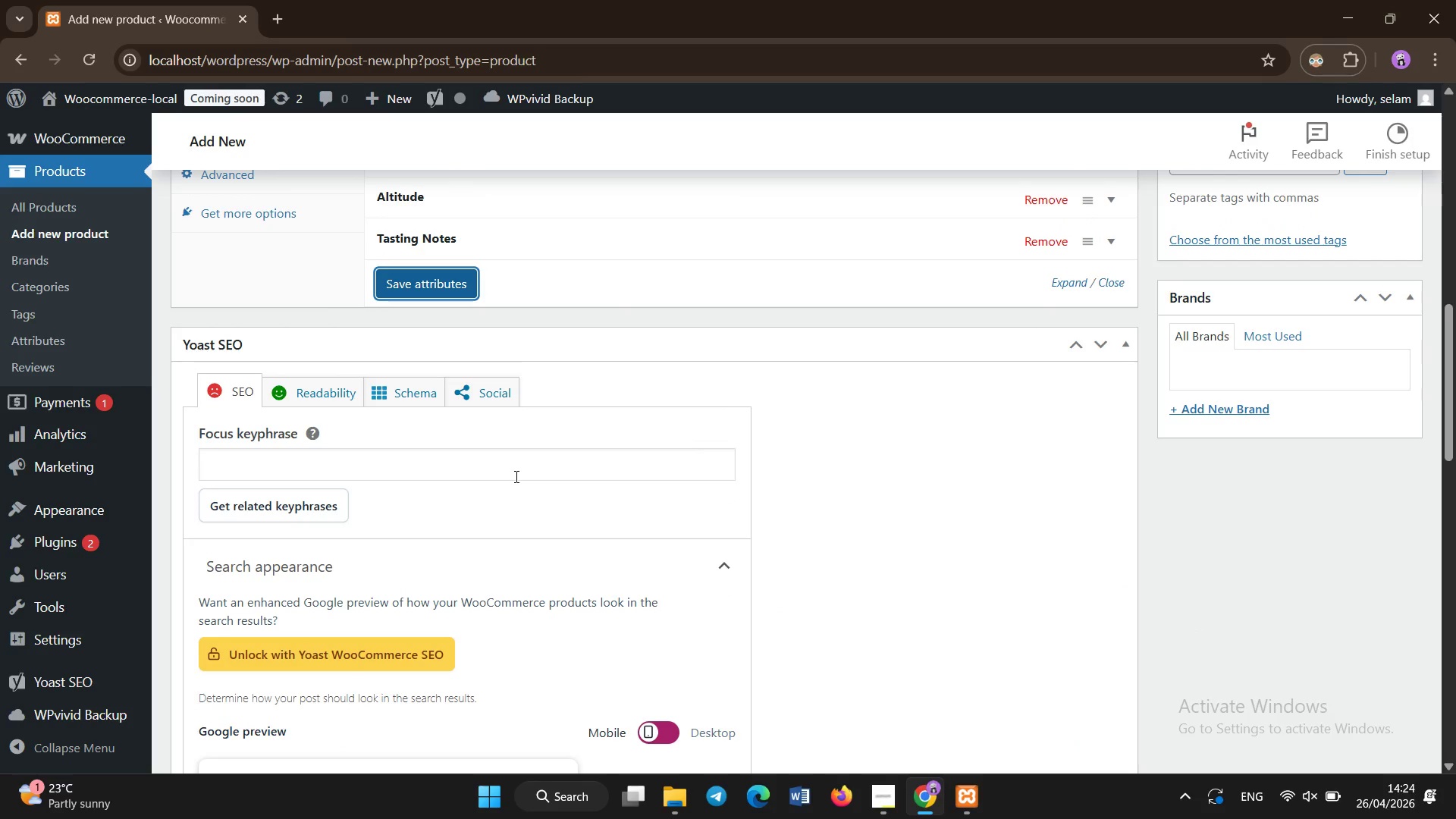 
left_click([516, 477])
 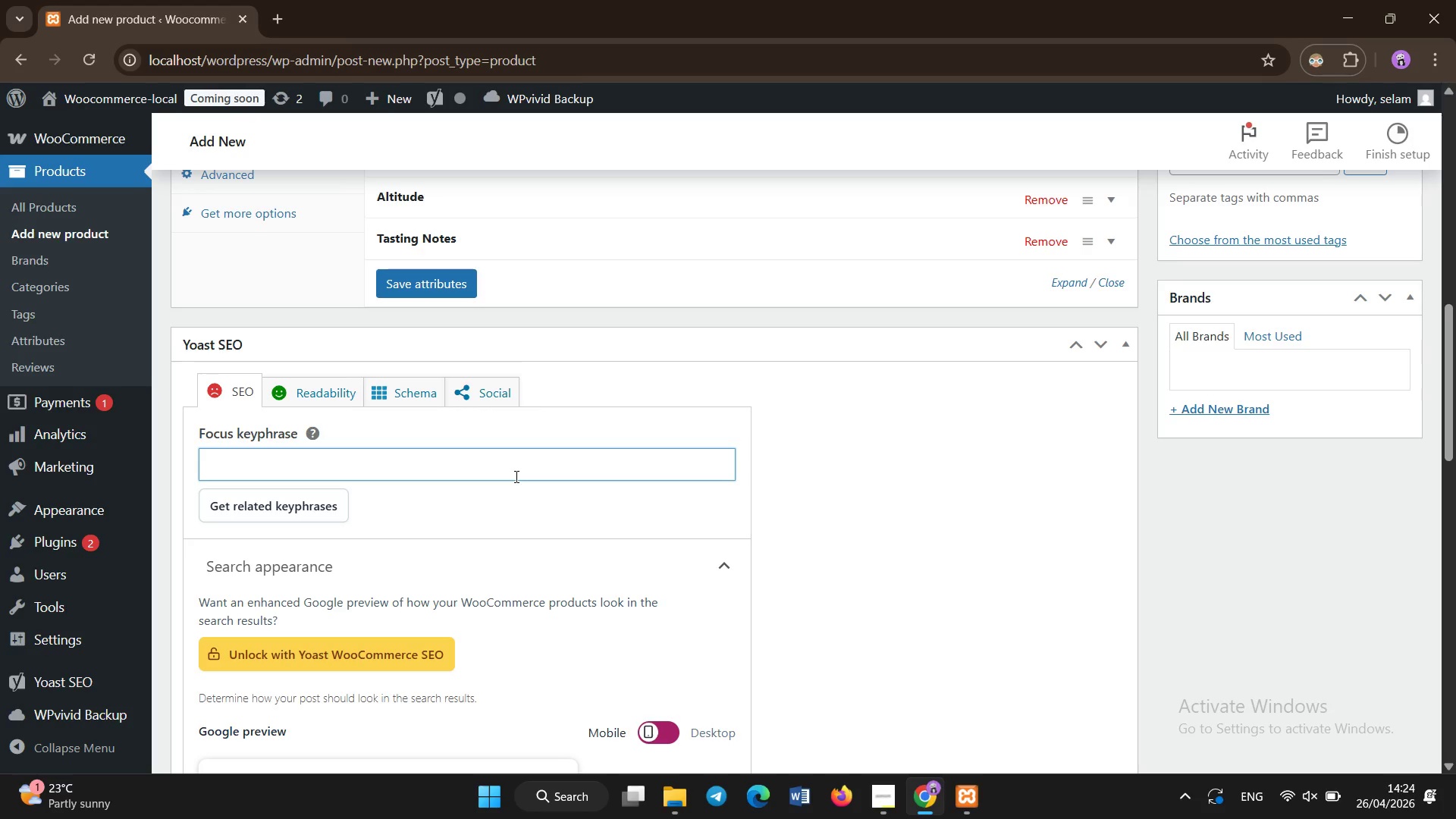 
type(Ethiopian Yirgacheffe coffe 12oz)
 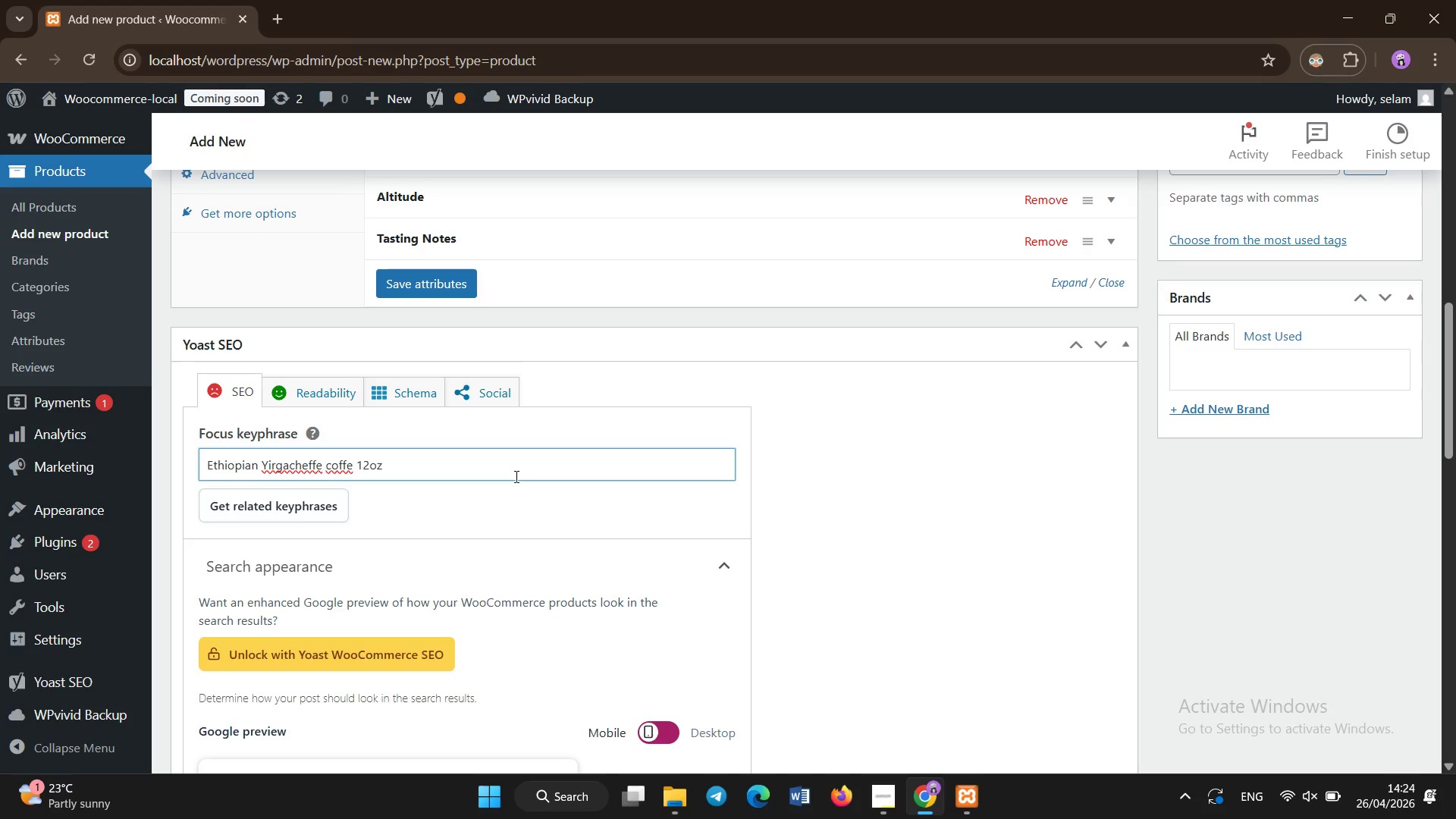 
scroll: coordinate [445, 600], scroll_direction: down, amount: 5.0
 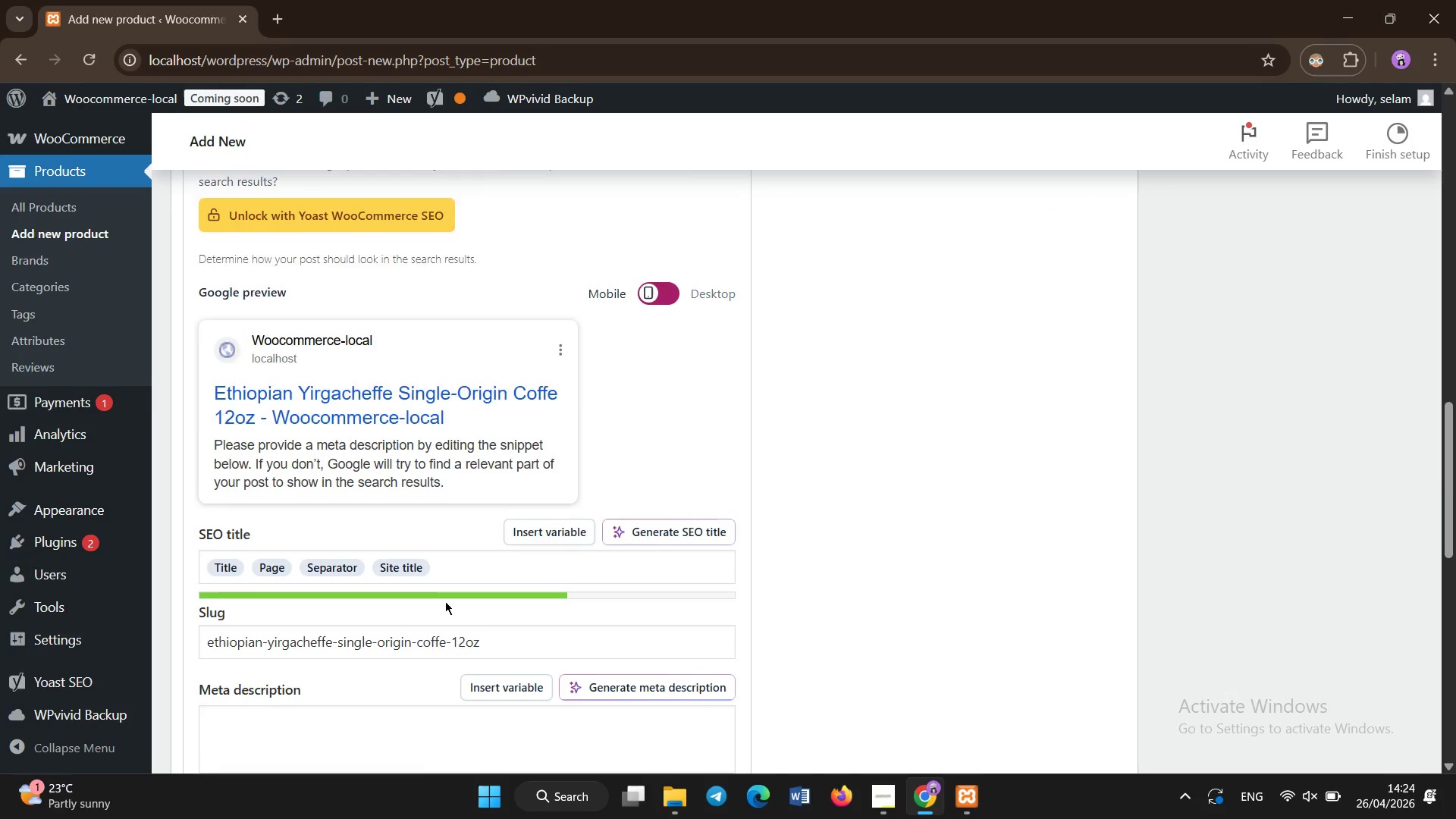 
scroll: coordinate [445, 601], scroll_direction: none, amount: 0.0
 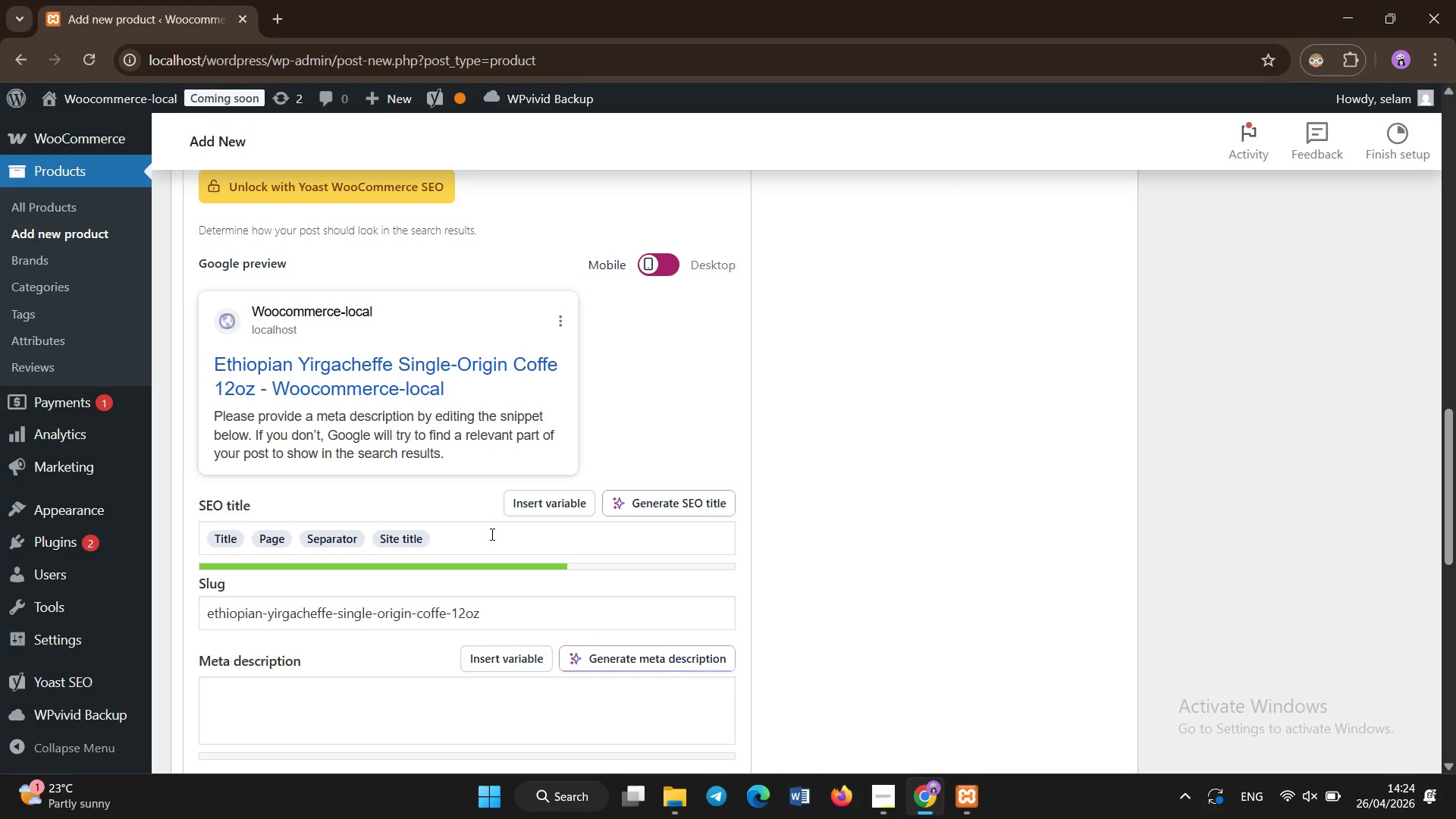 
left_click([492, 535])
 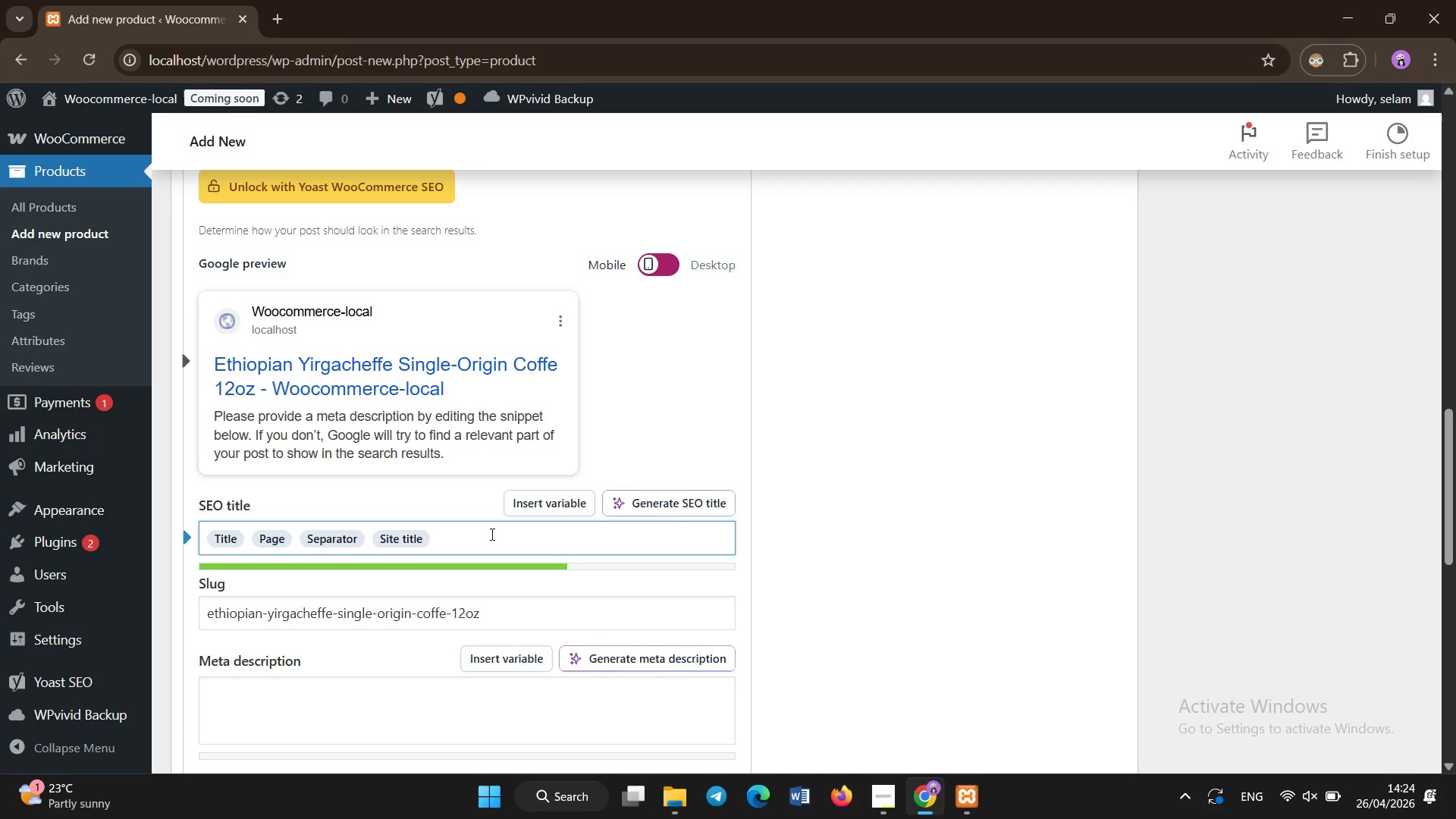 
key(Backspace)
 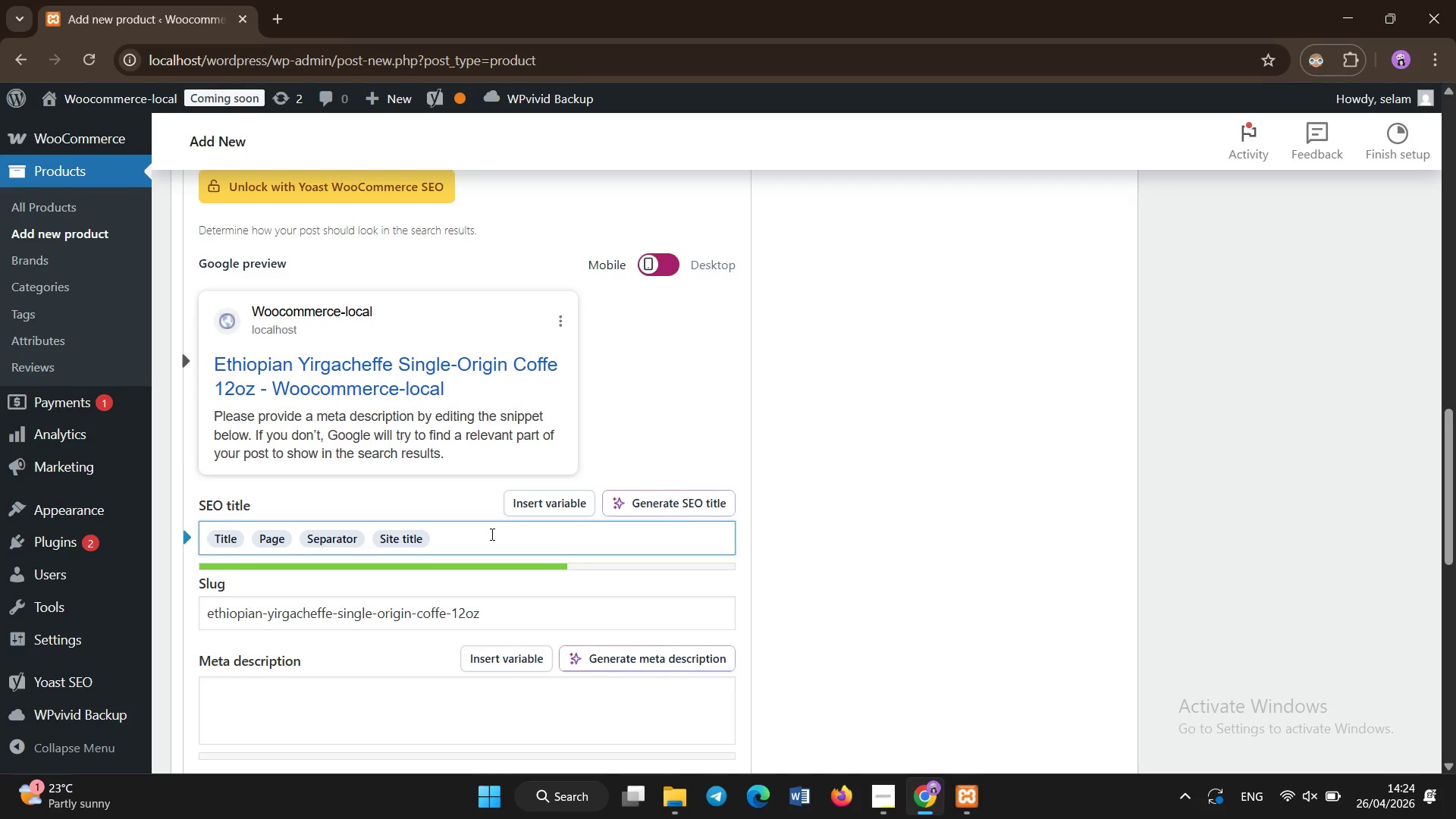 
key(Backspace)
 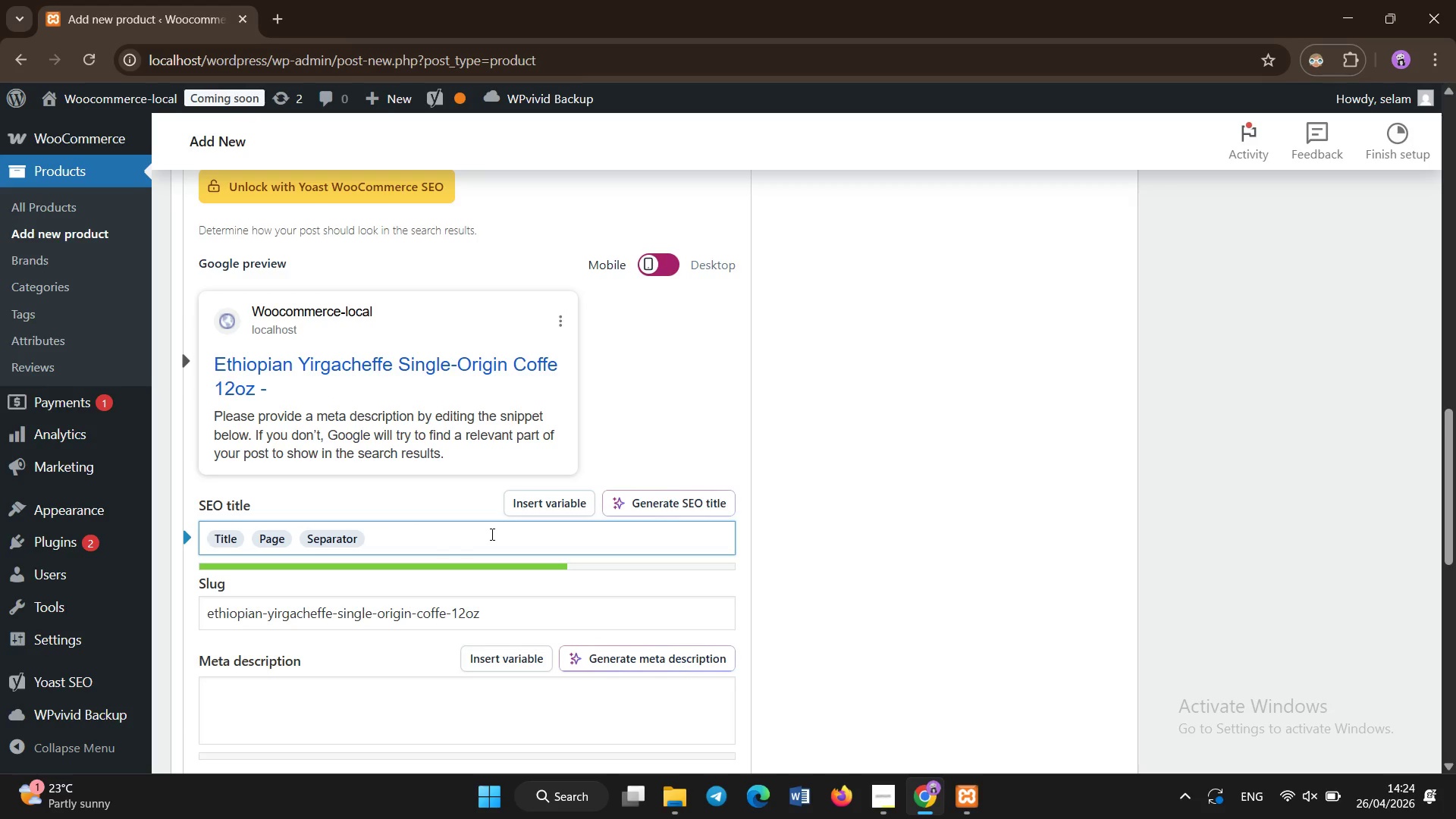 
key(Backspace)
 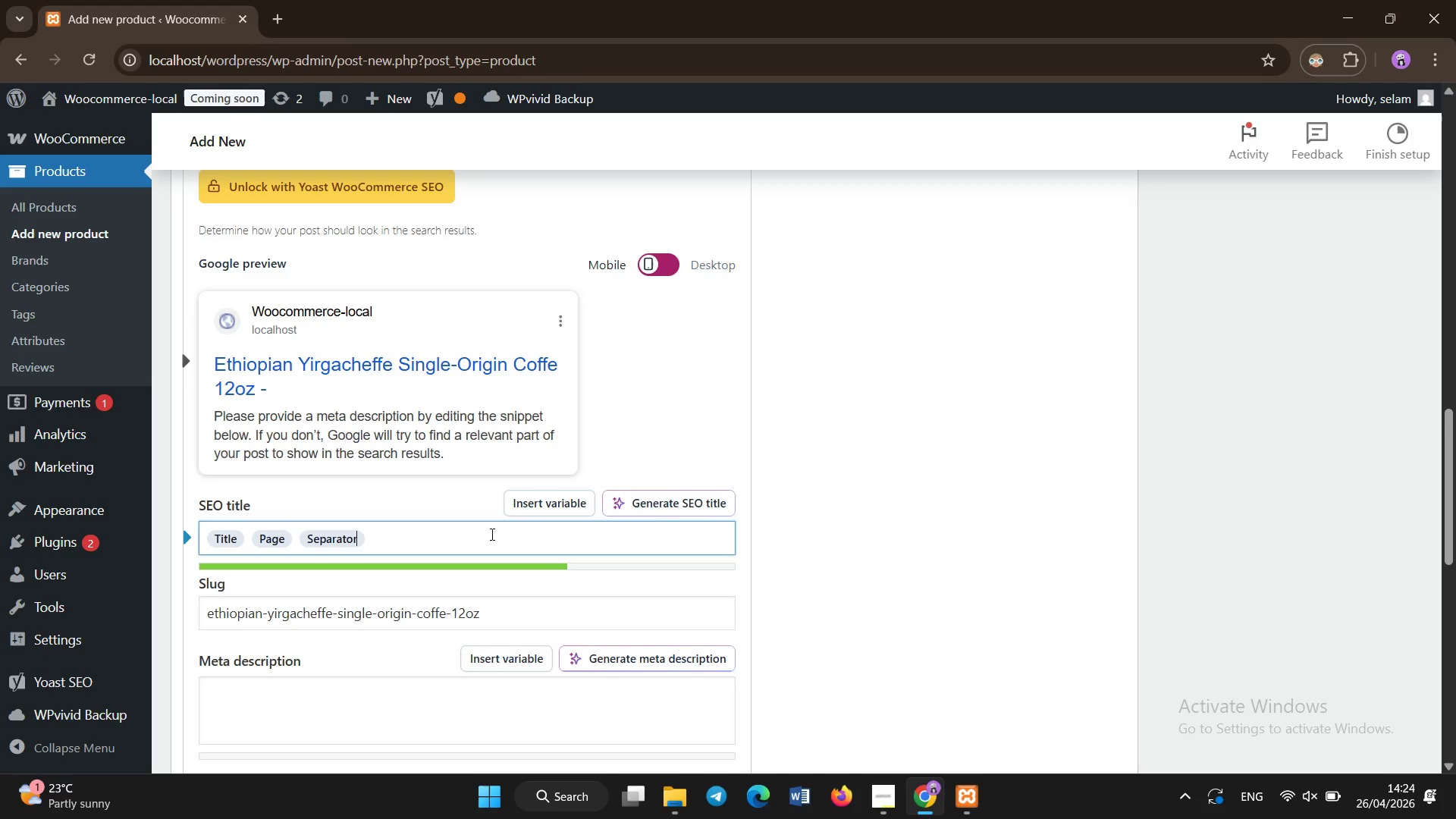 
key(Backspace)
 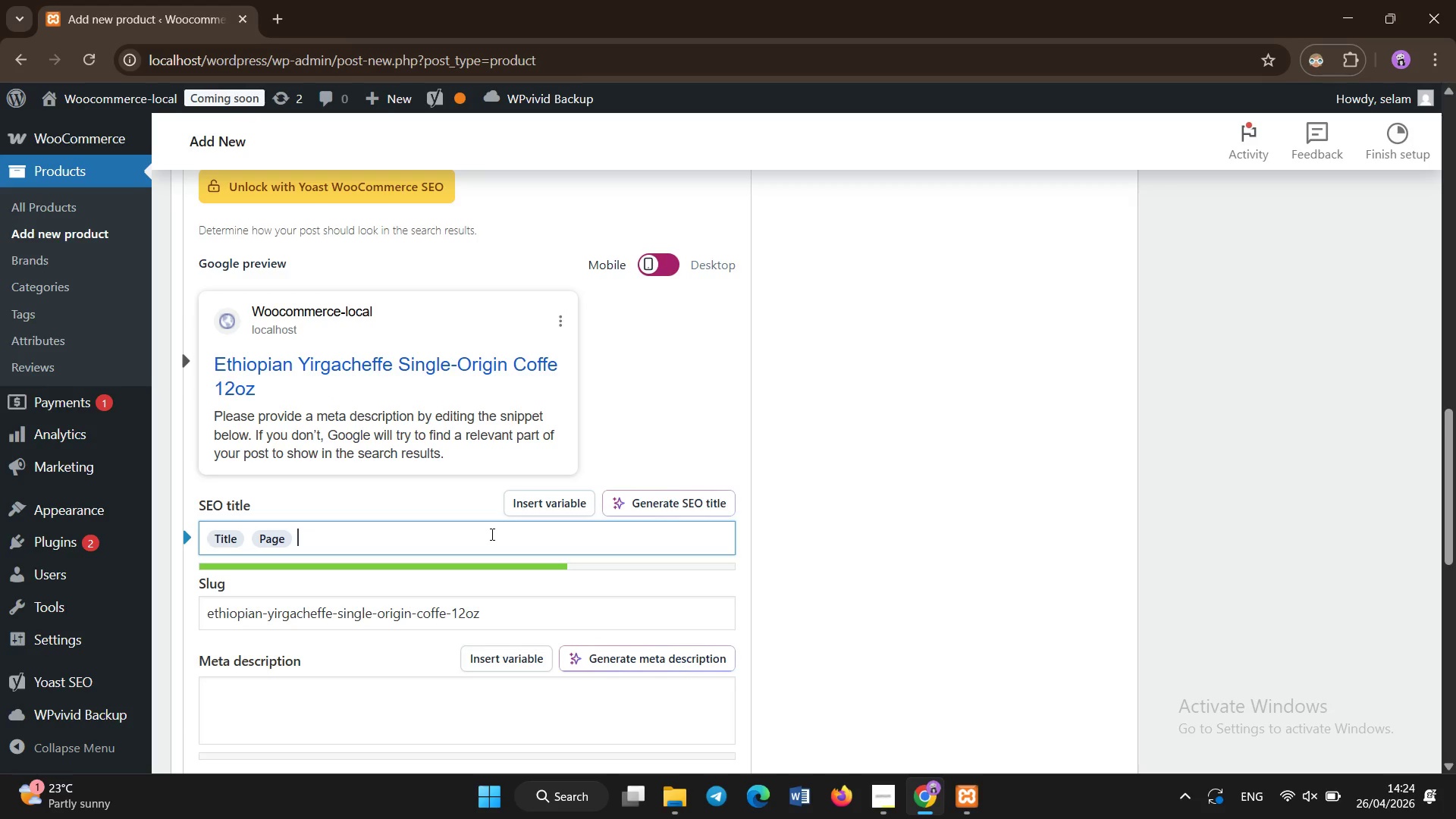 
scroll: coordinate [492, 535], scroll_direction: down, amount: 2.0
 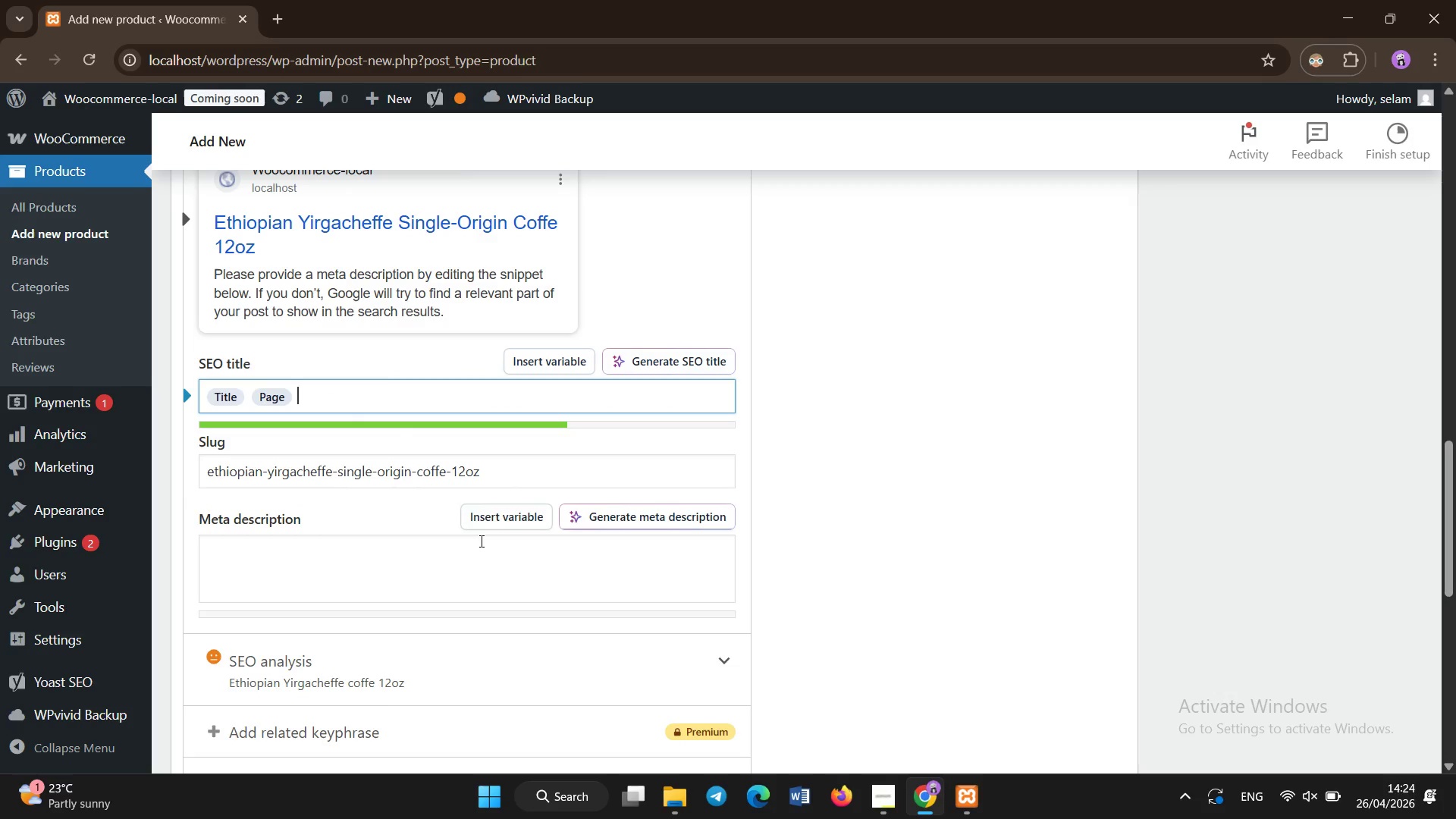 
type(| Light Roast )
 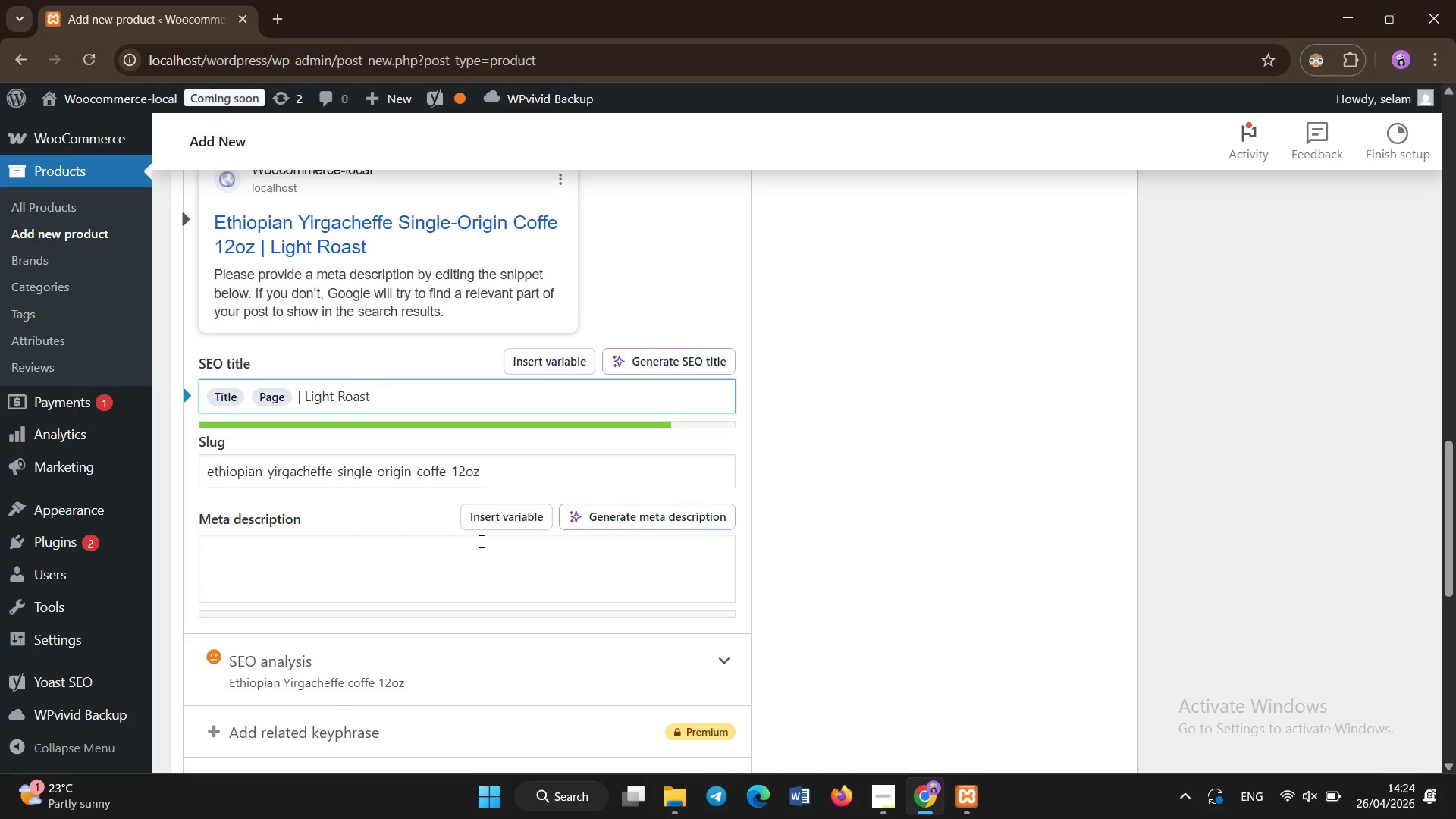 
key(Backspace)
 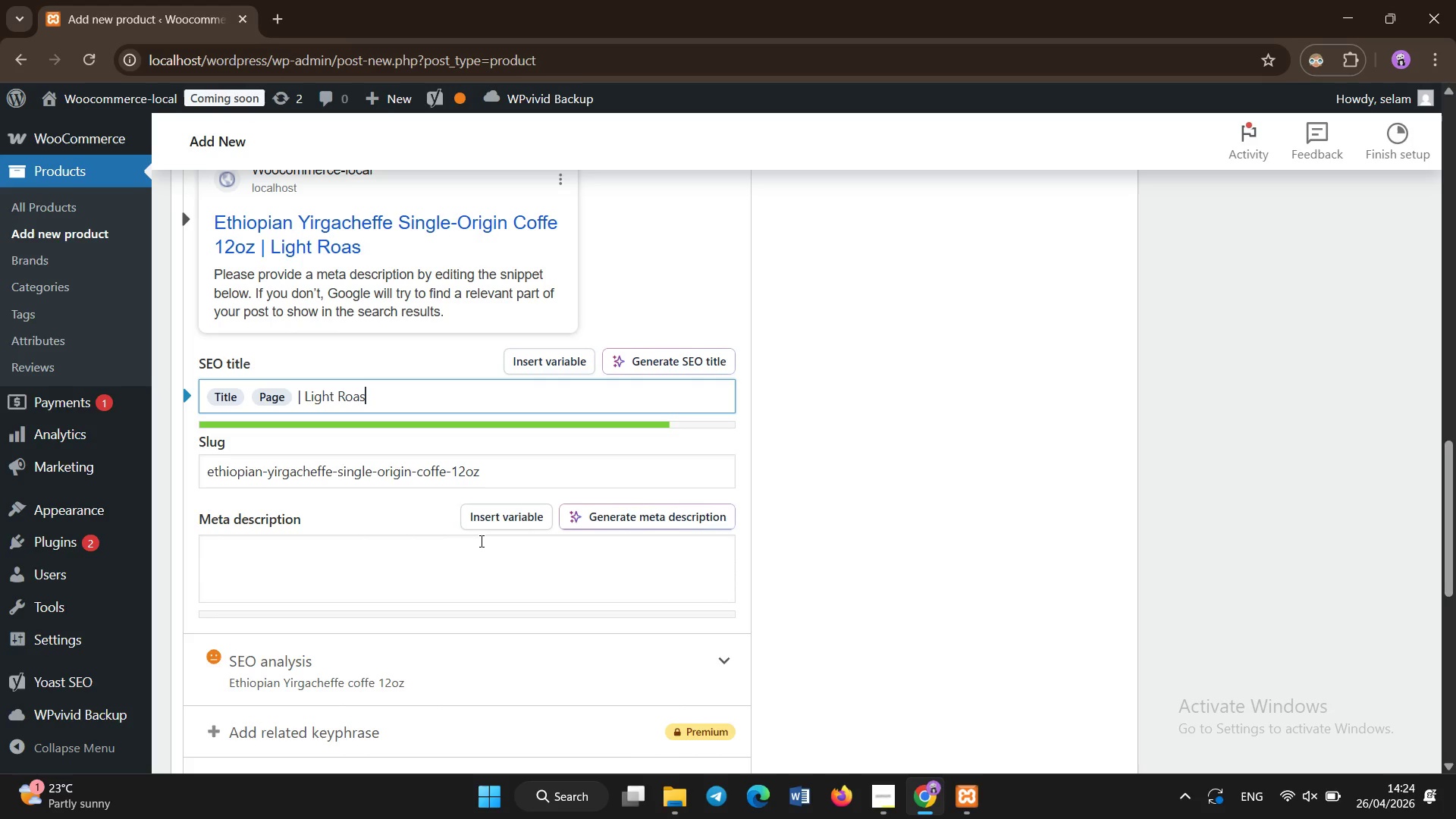 
key(Backspace)
 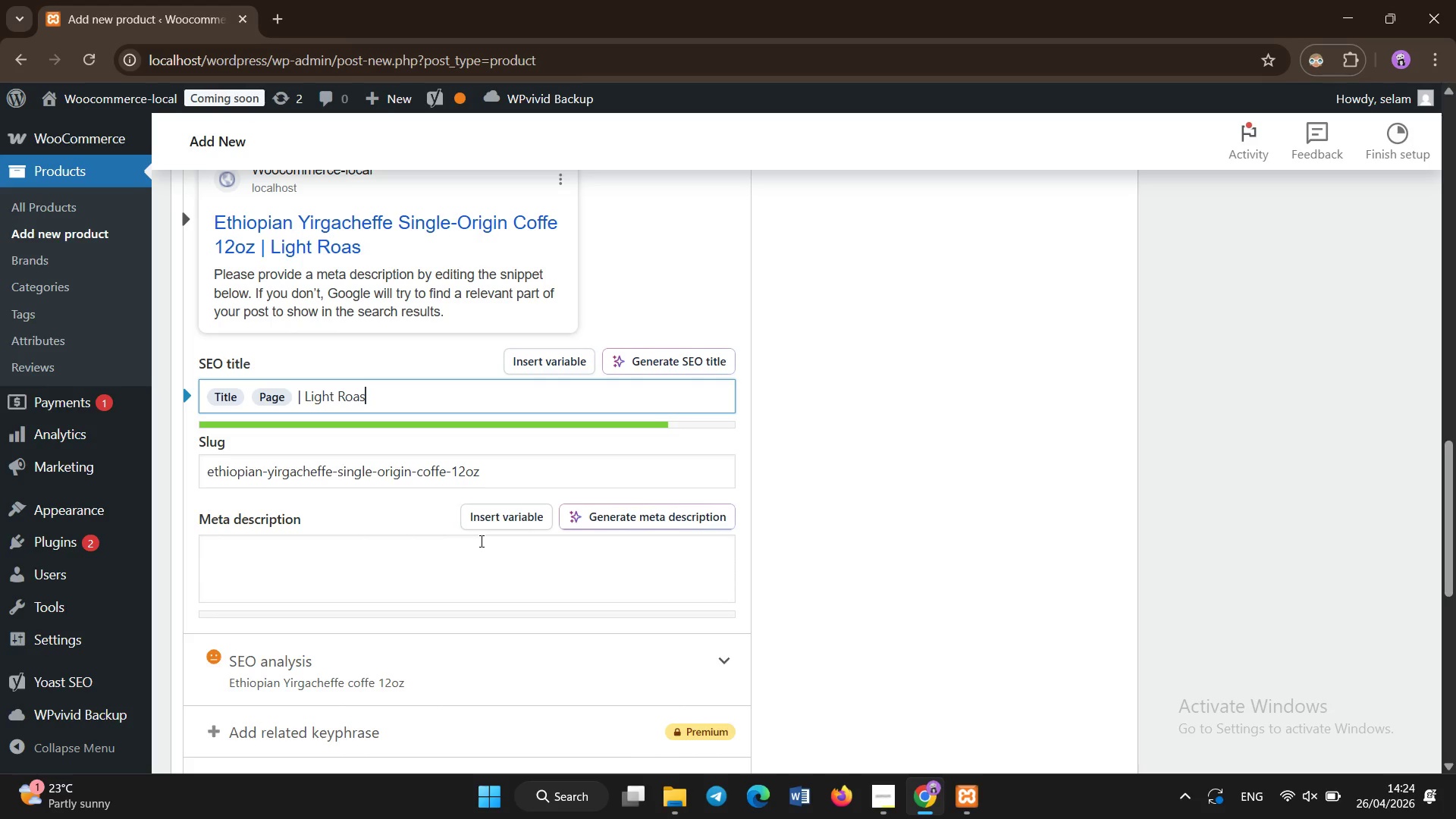 
key(Backspace)
 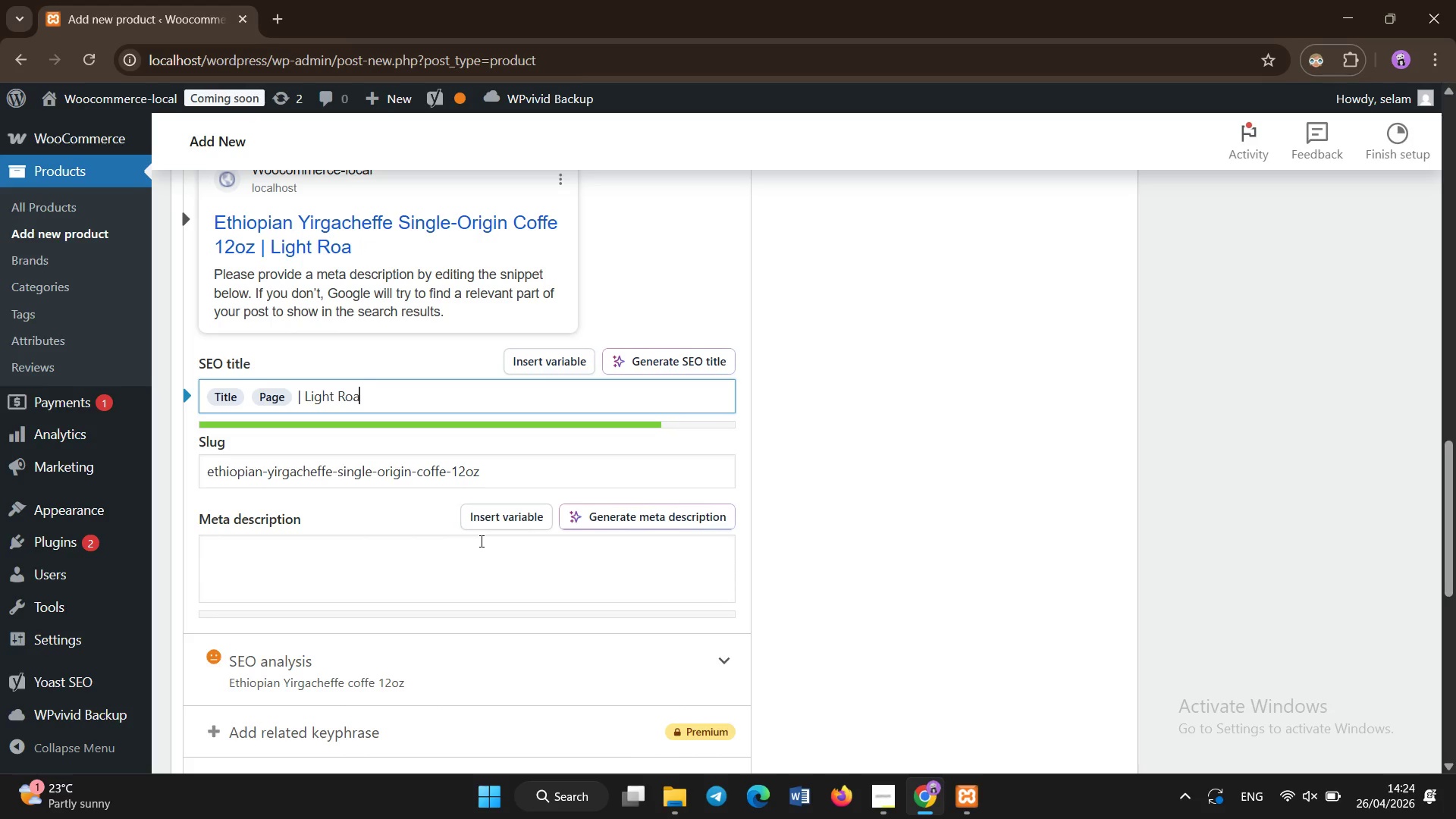 
key(Backspace)
 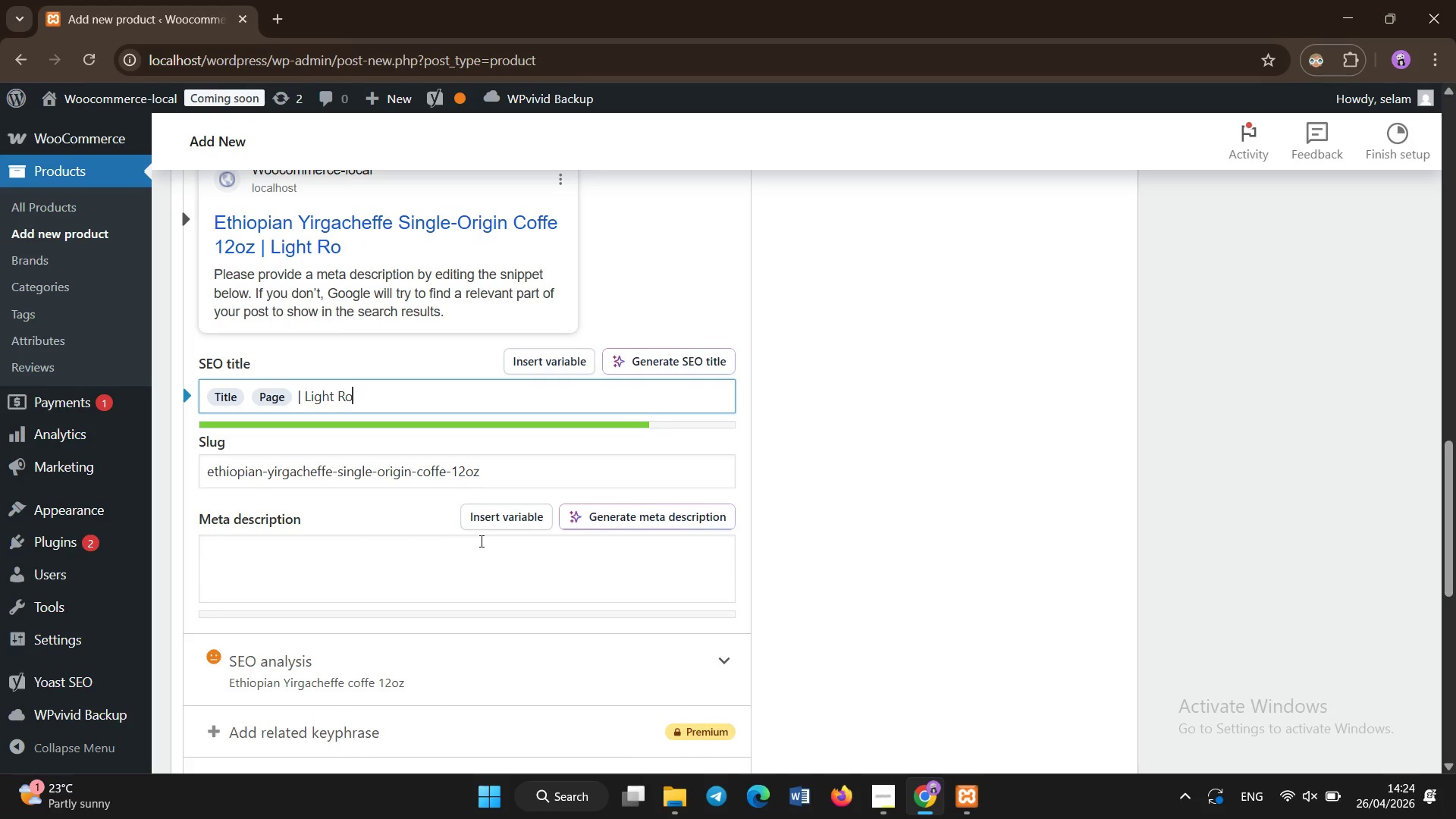 
key(Backspace)
 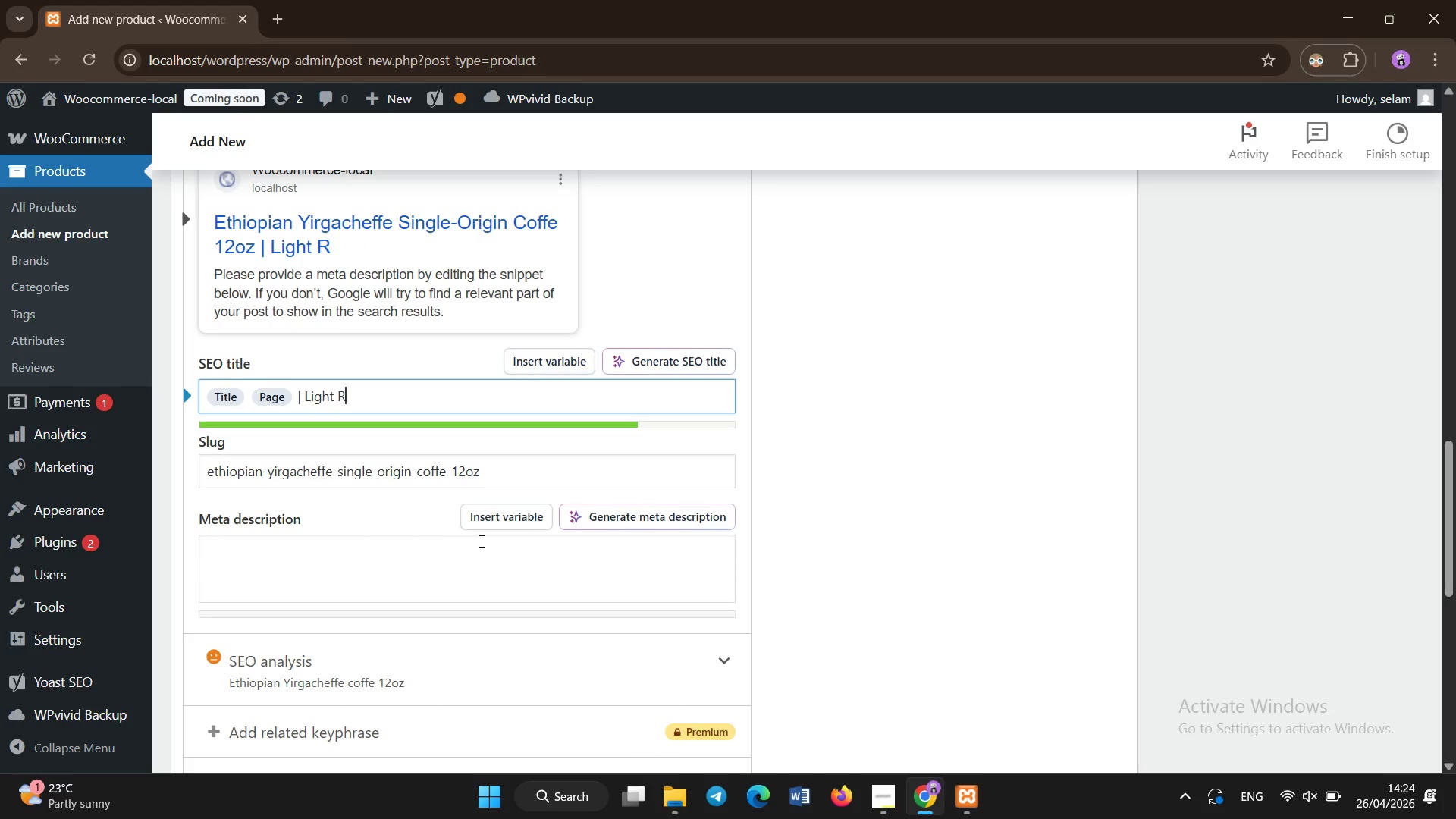 
key(Backspace)
 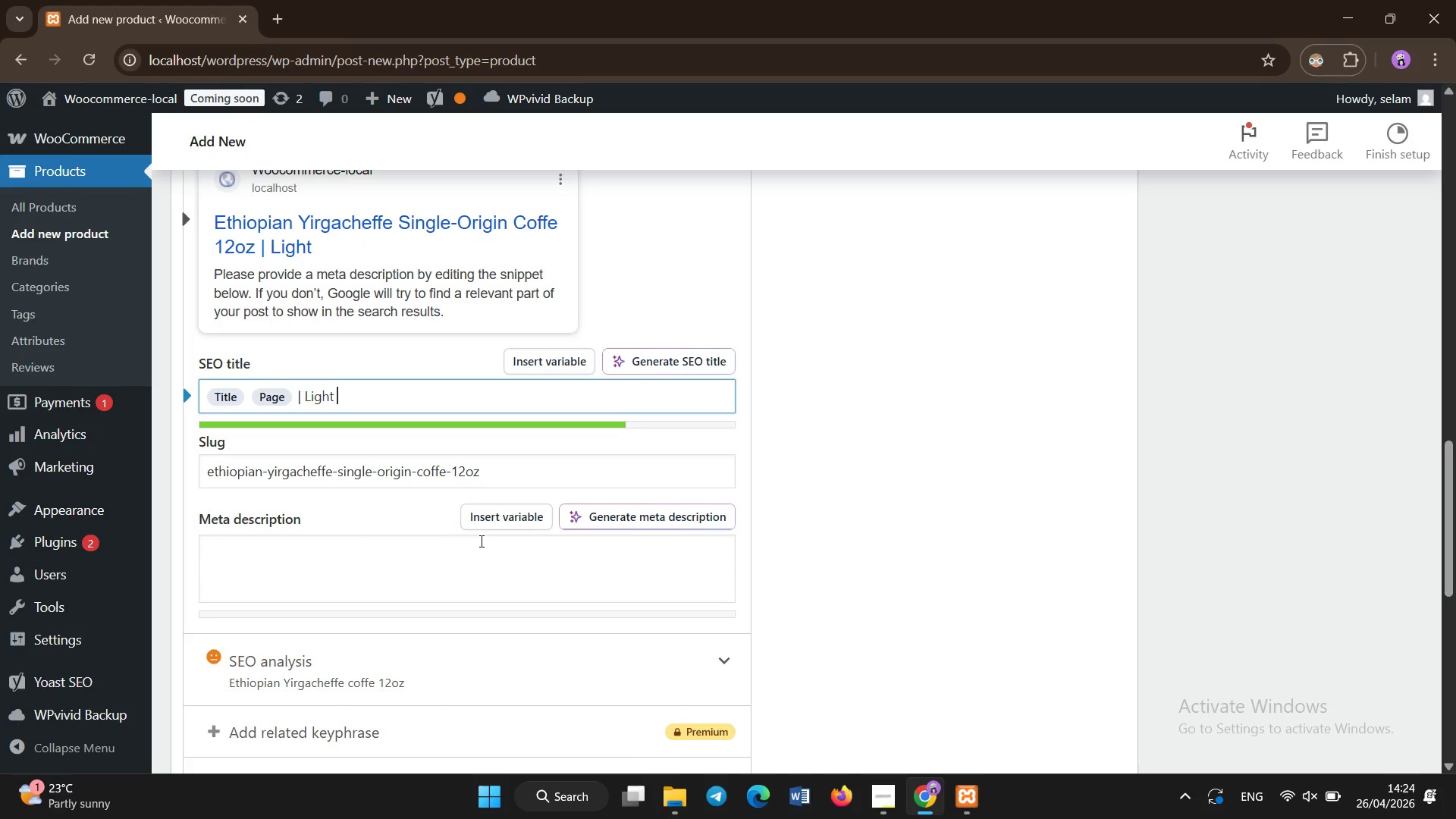 
key(Backspace)
 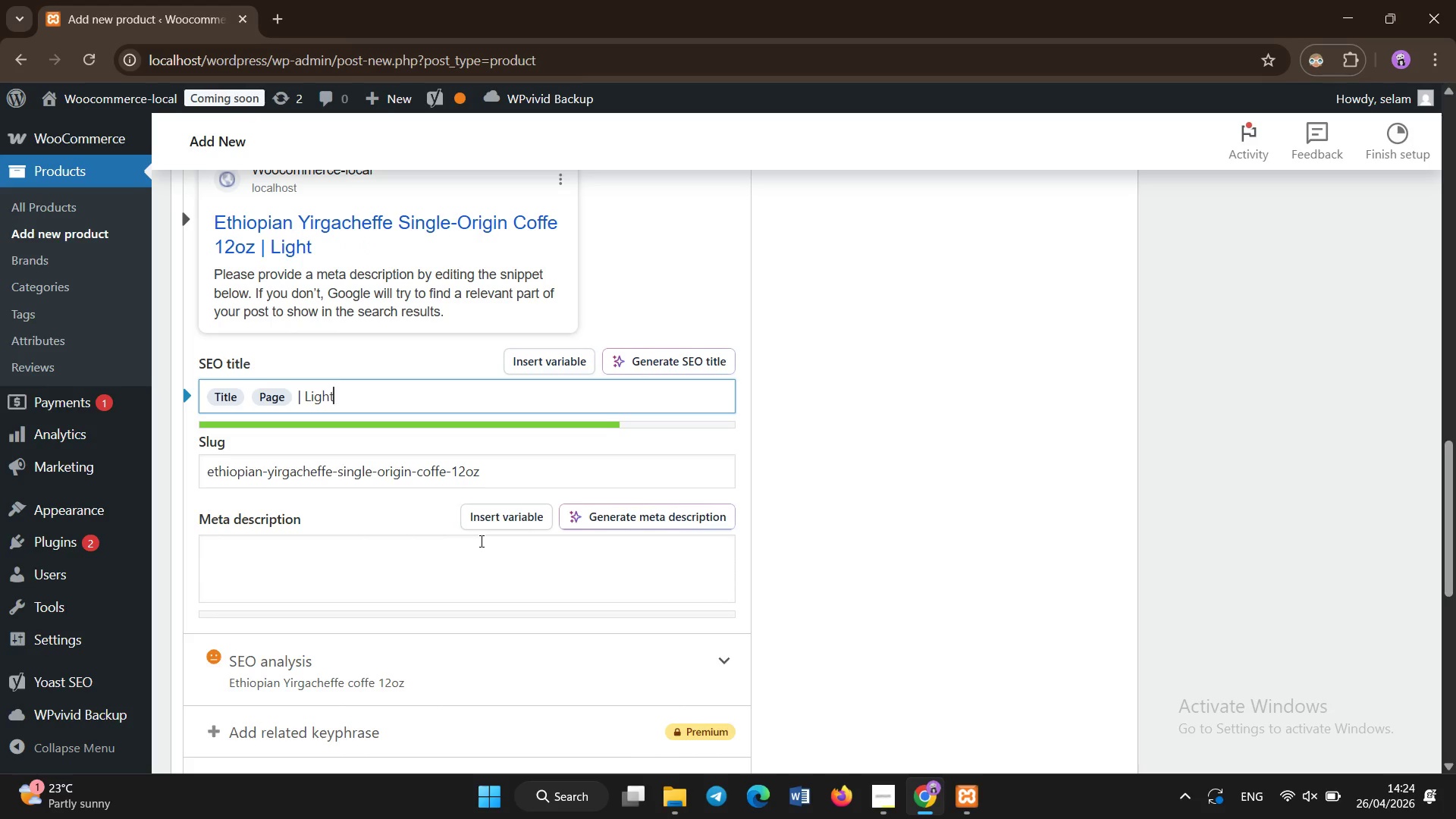 
key(Backspace)
 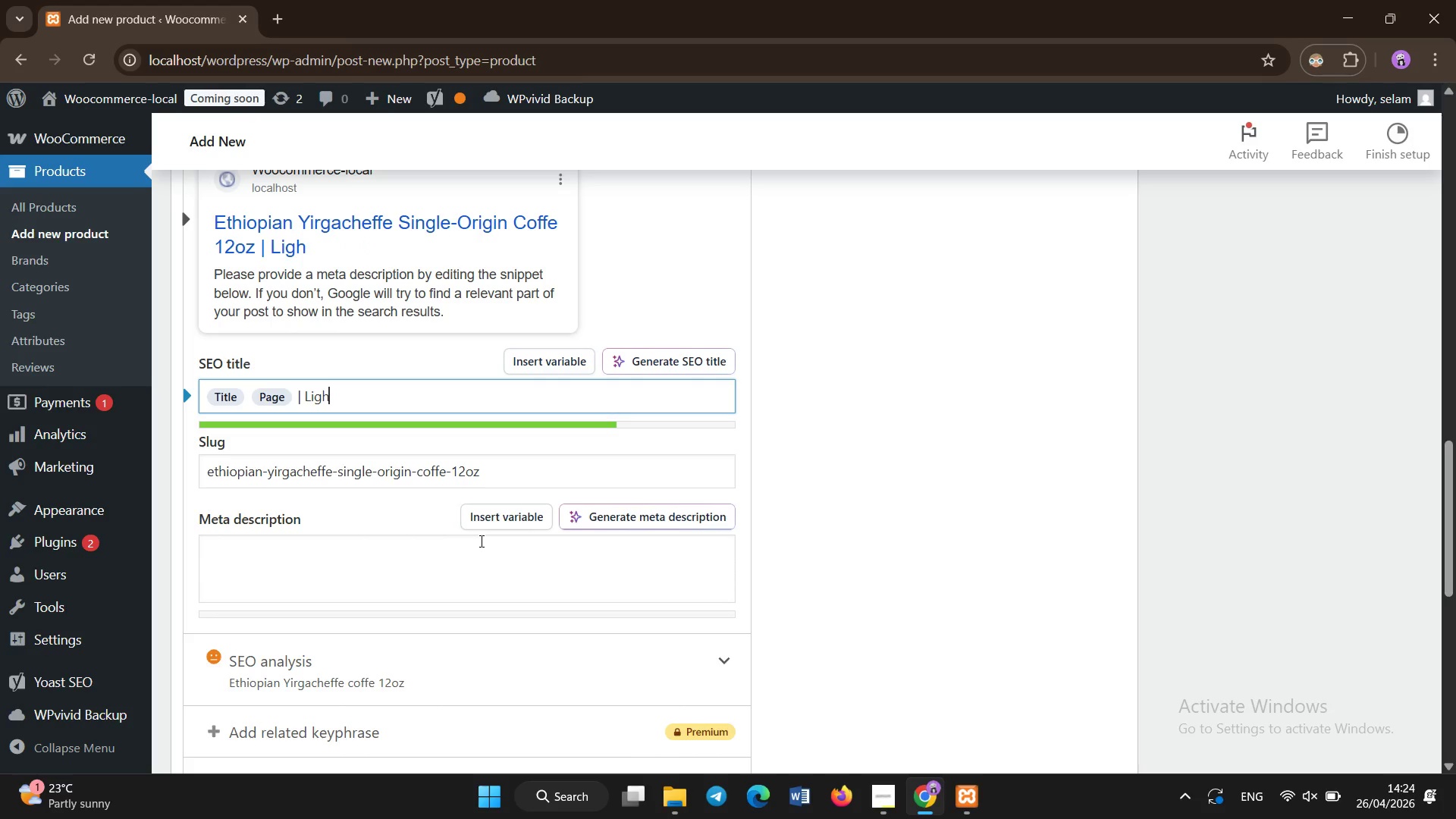 
key(Backspace)
 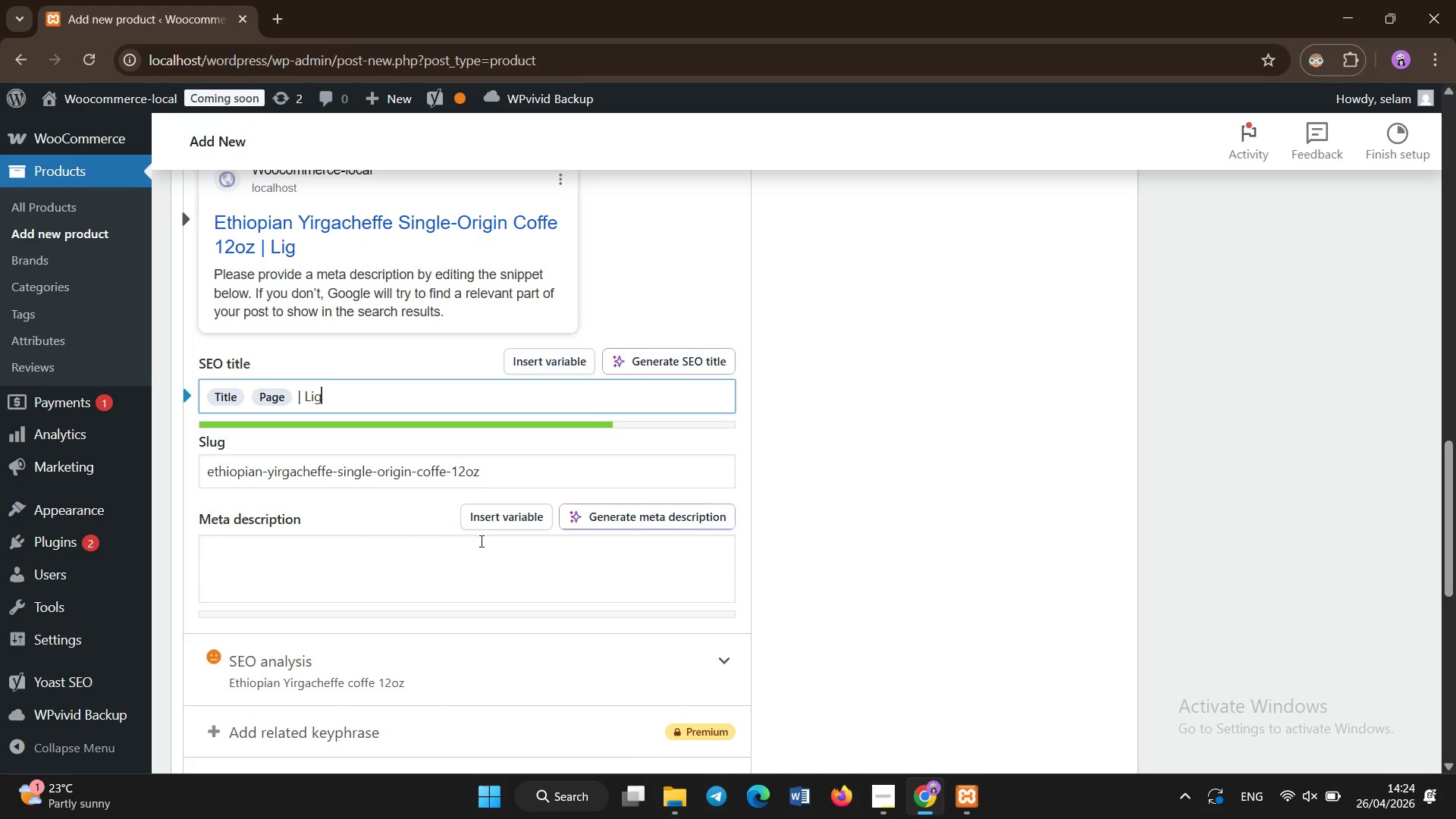 
key(Backspace)
 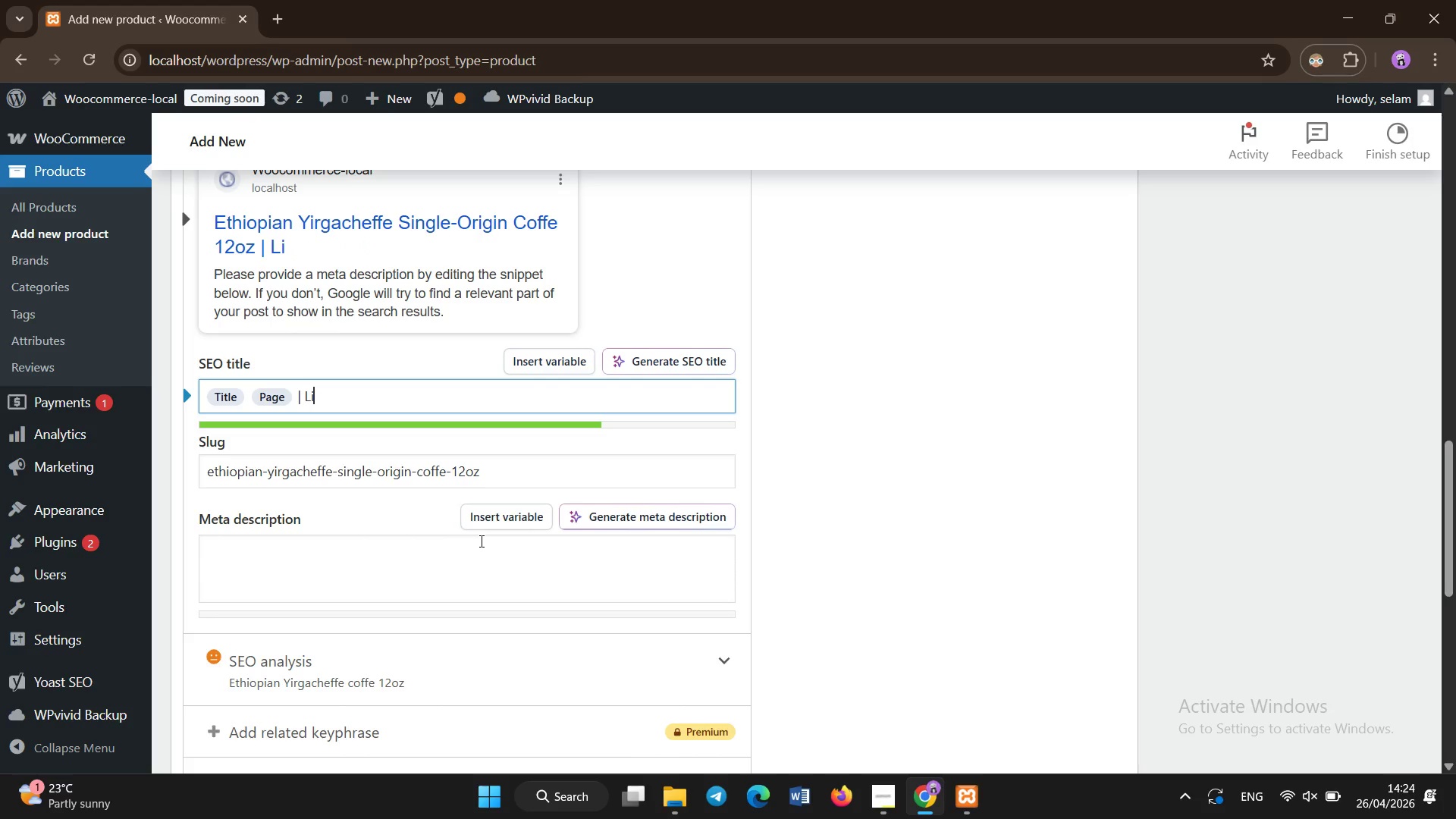 
key(Backspace)
 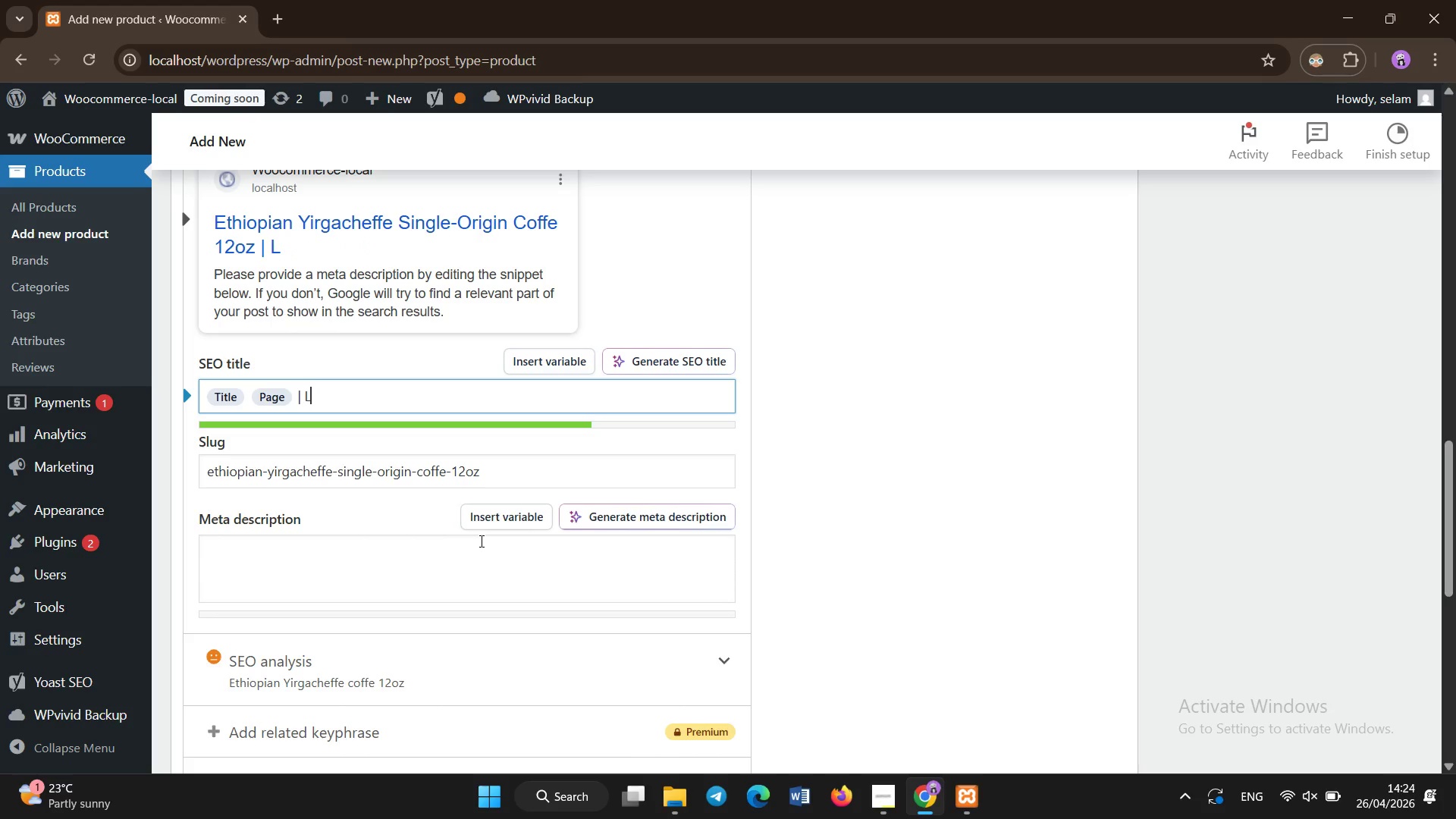 
key(Backspace)
 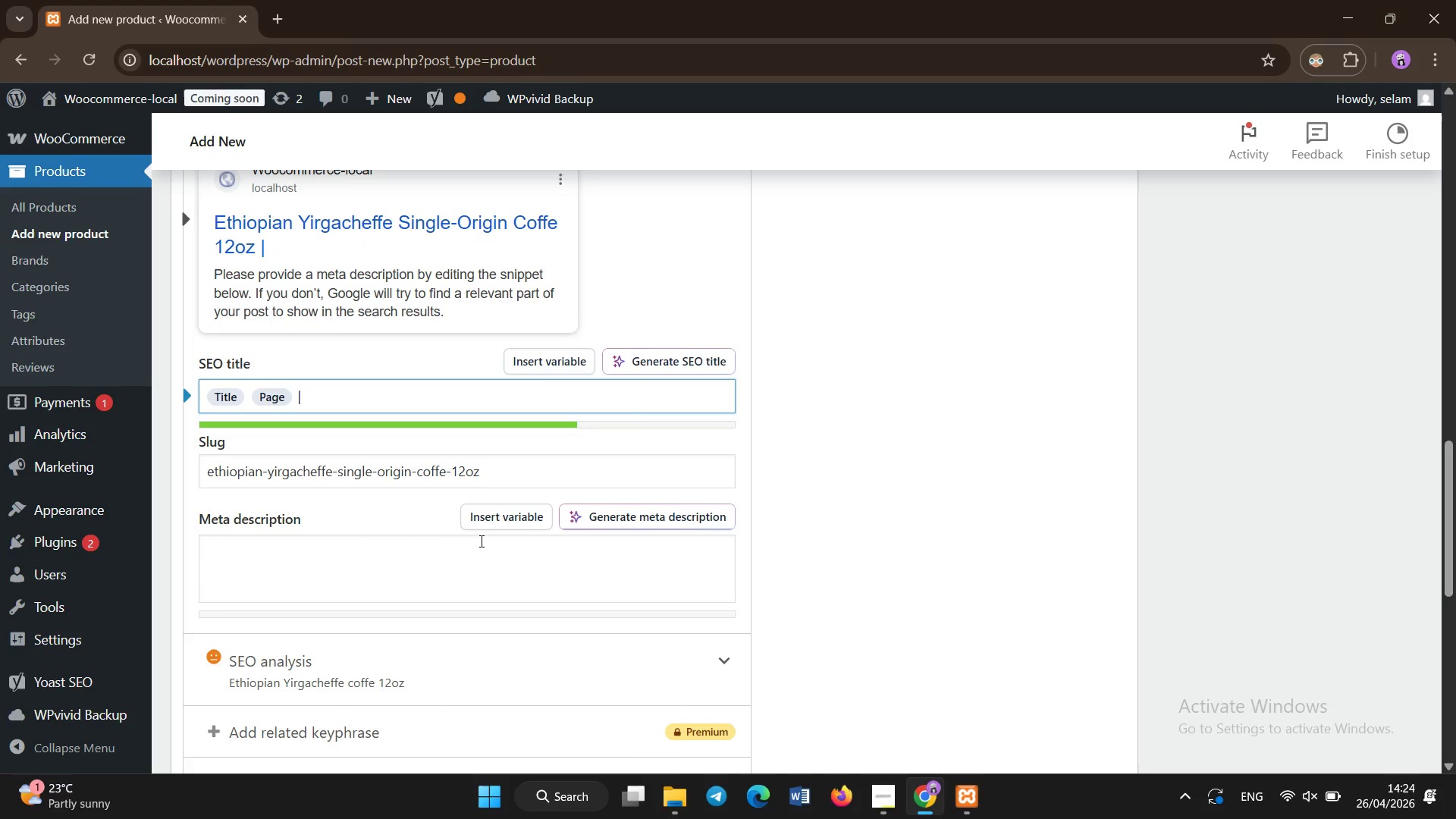 
key(Backspace)
 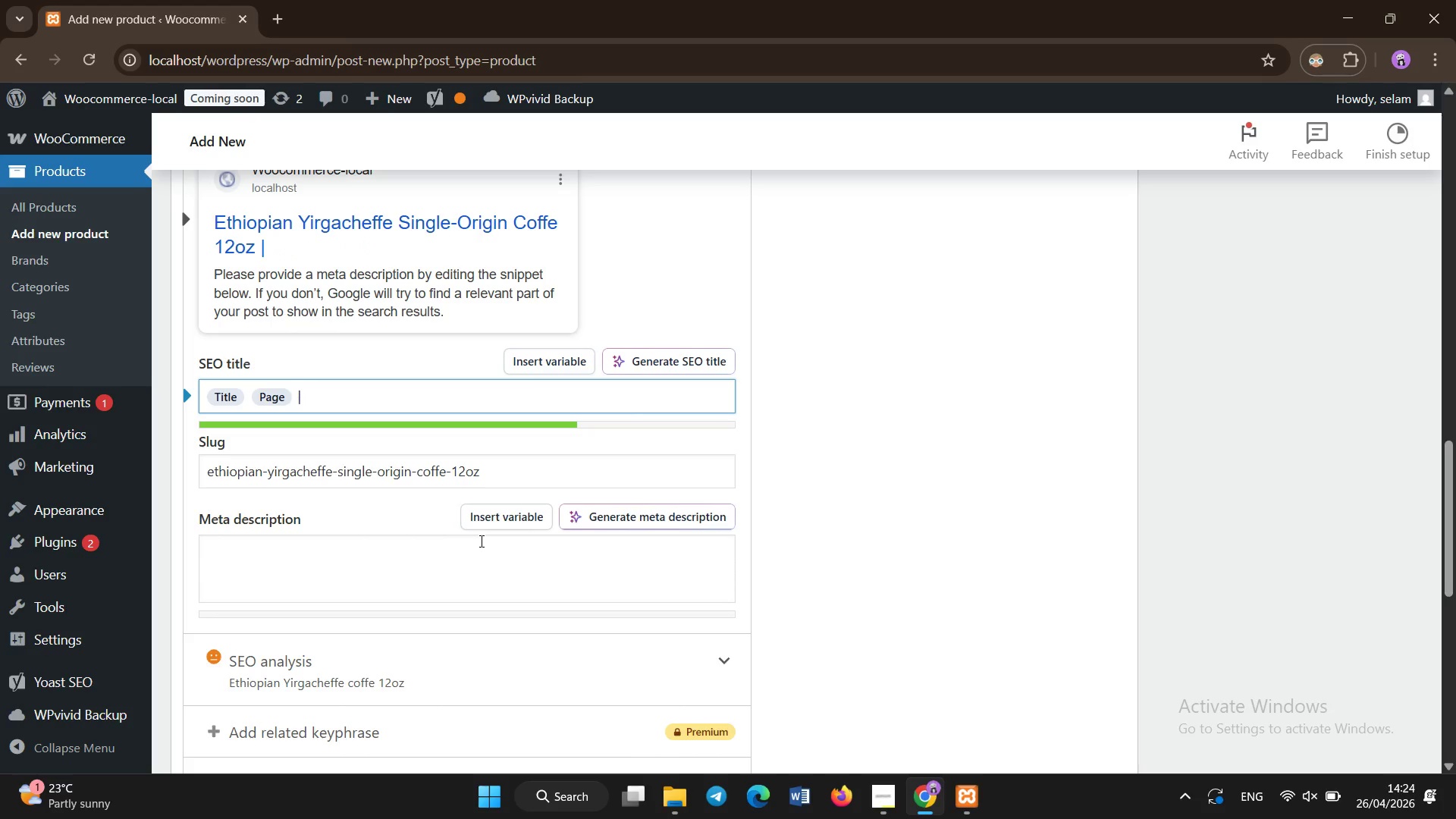 
key(Backspace)
 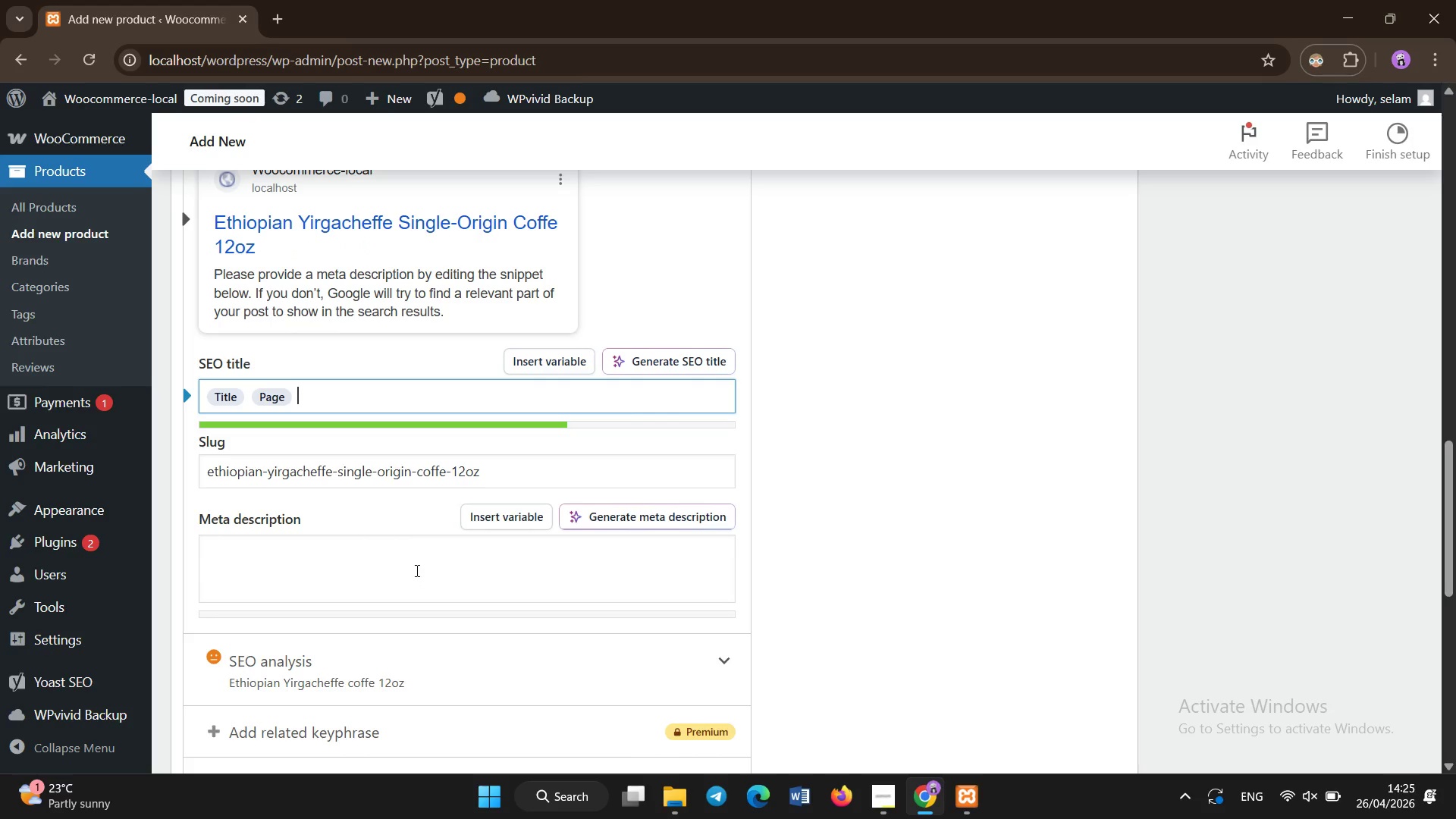 
left_click([418, 570])
 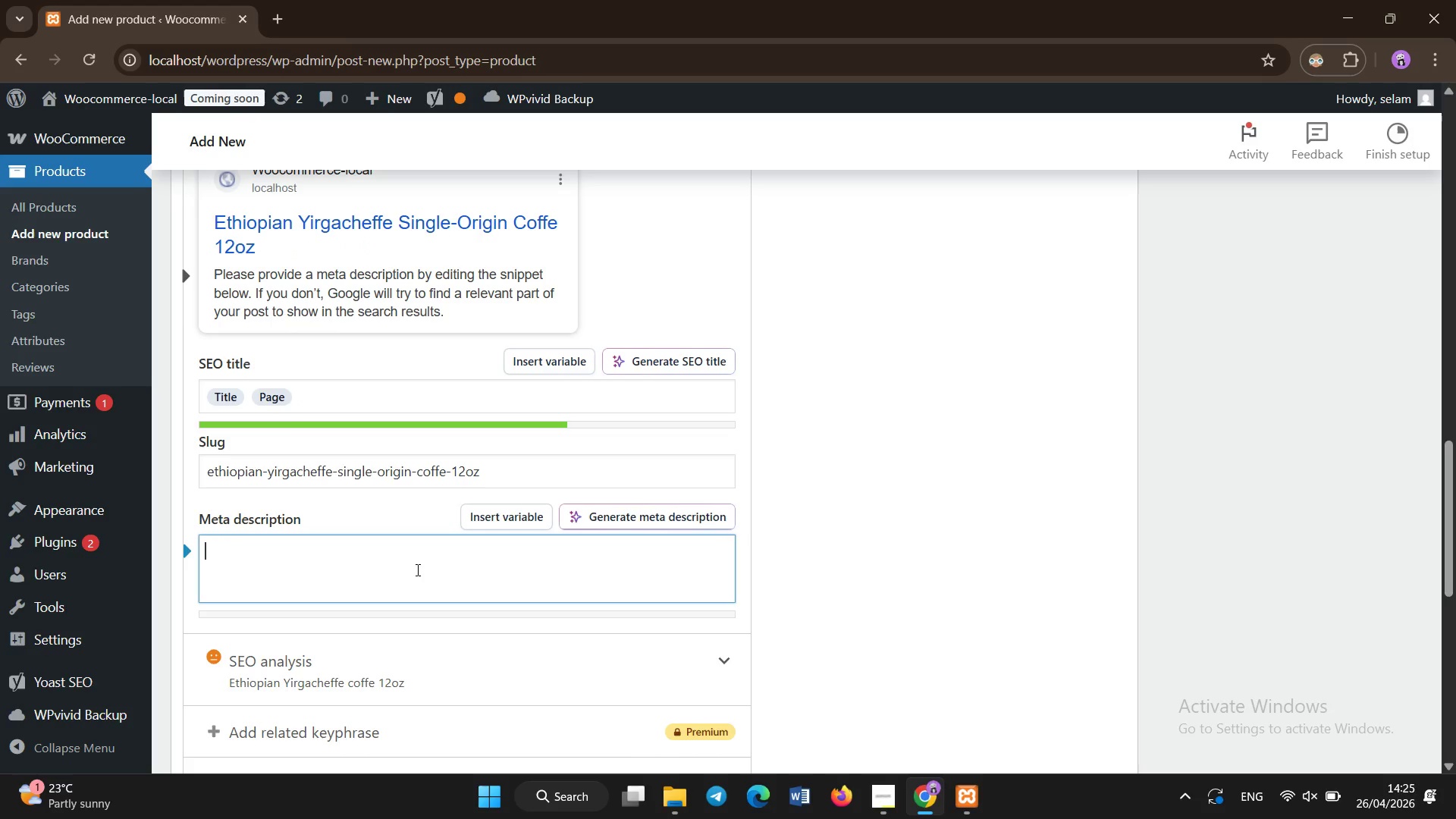 
type(Small-batch roasted Ethiopian Yirgachefee cofe)
key(Backspace)
type(fee with floral aroma and citrus notes )
key(Backspace)
type(. Light roast specialty coffee in 12 )
key(Backspace)
type(oz bags.)
 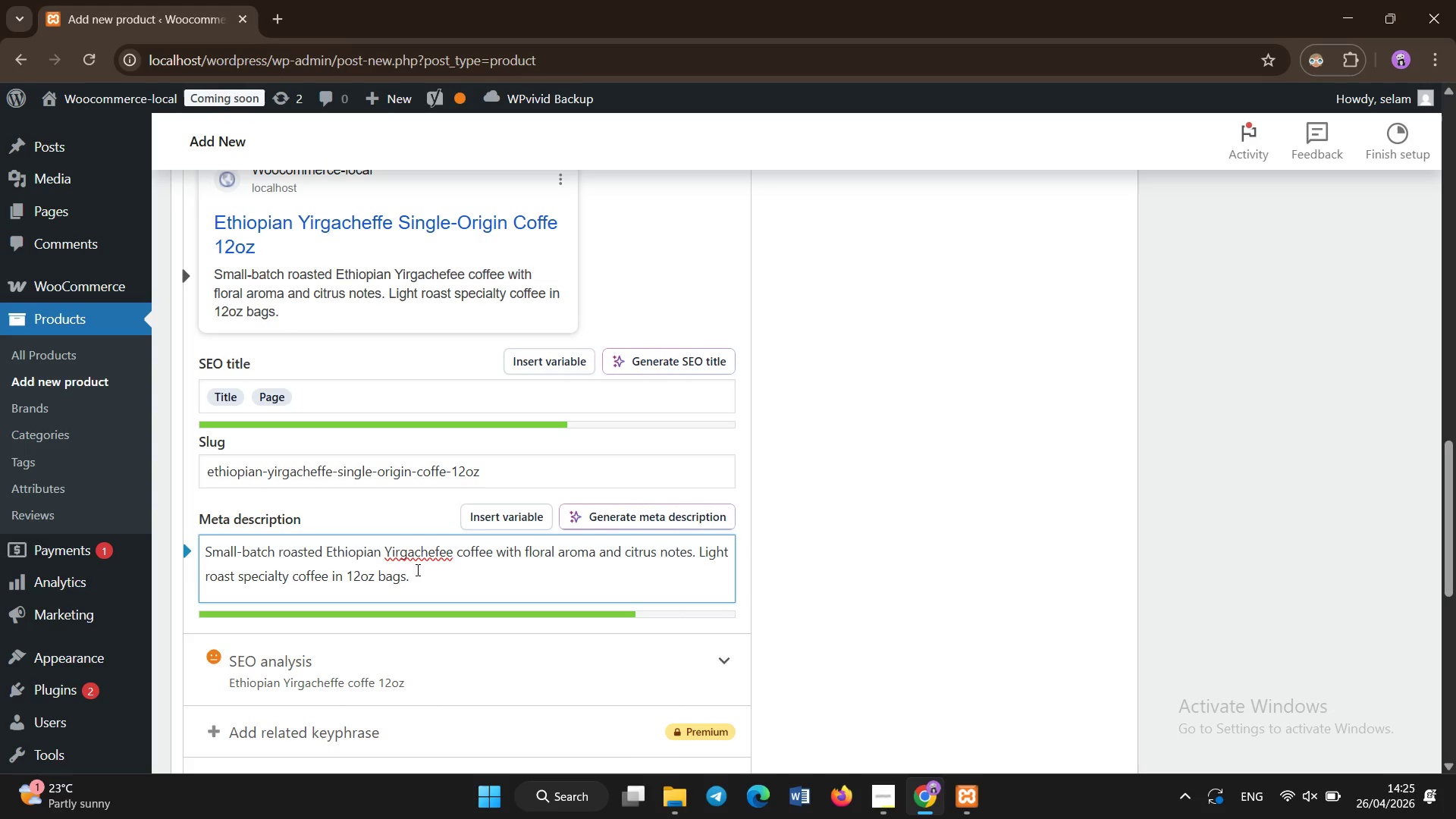 
scroll: coordinate [485, 570], scroll_direction: down, amount: 2.0
 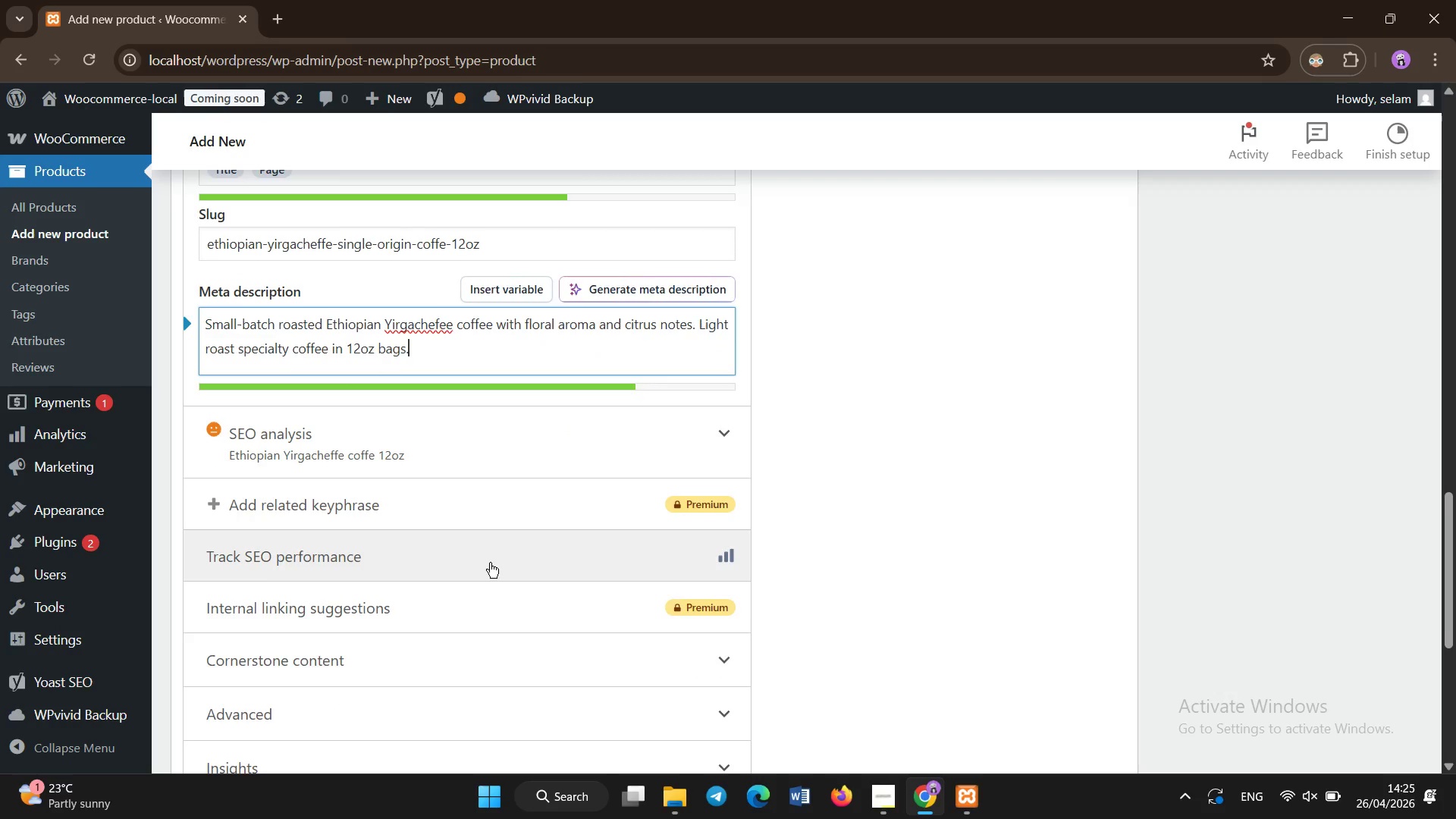 
scroll: coordinate [490, 565], scroll_direction: none, amount: 0.0
 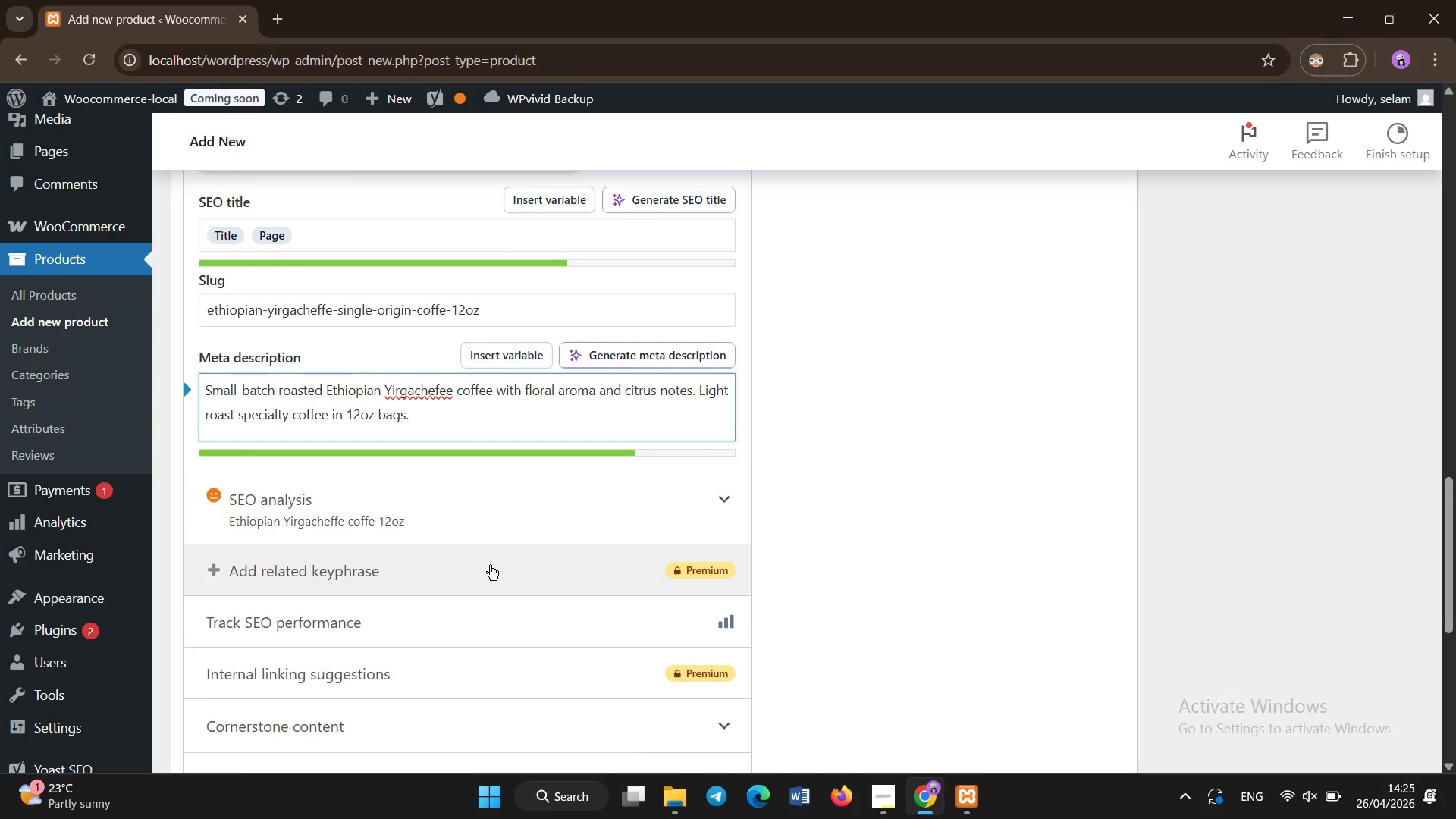 
scroll: coordinate [1279, 457], scroll_direction: up, amount: 13.0
 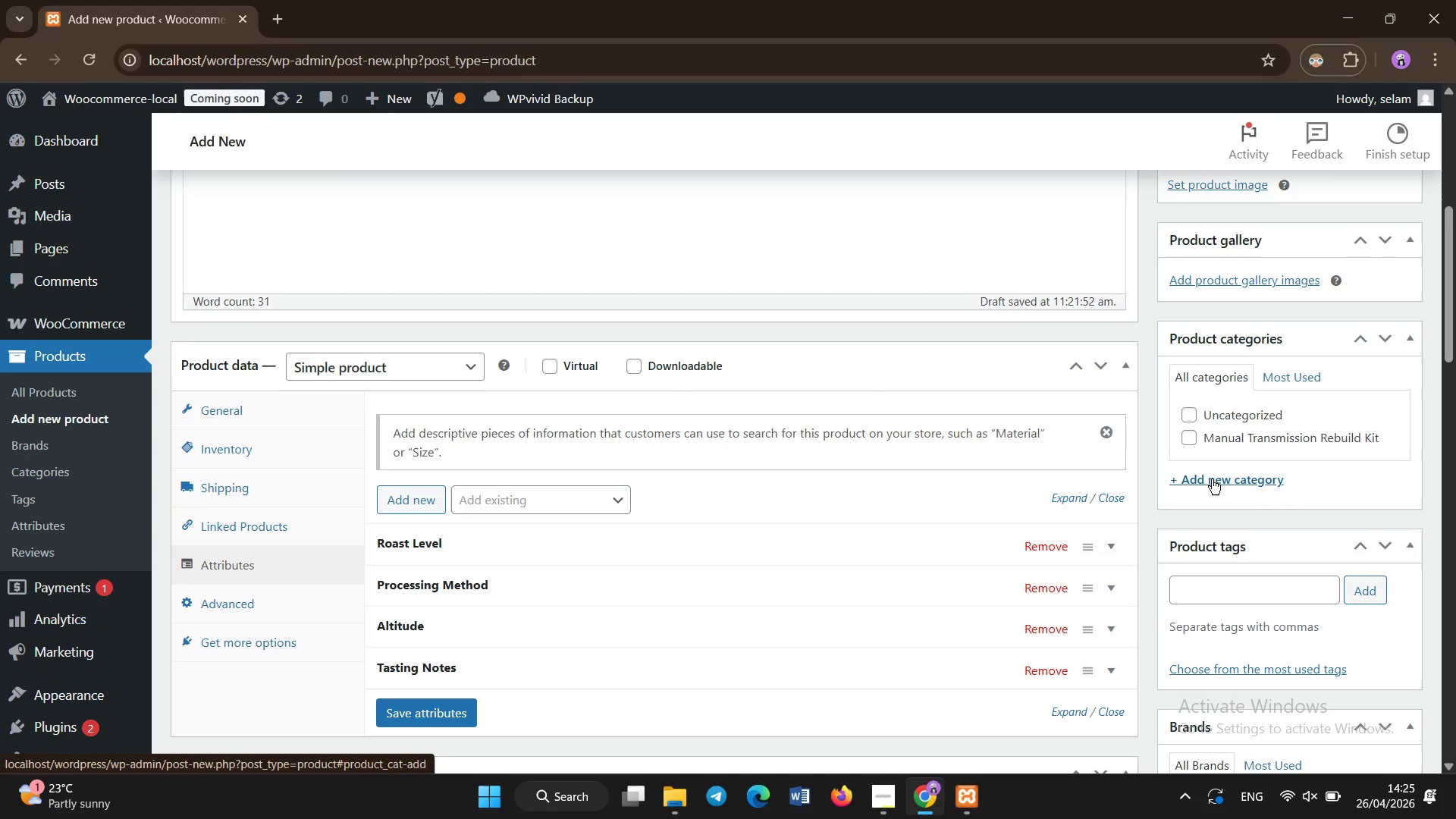 
left_click([1212, 479])
 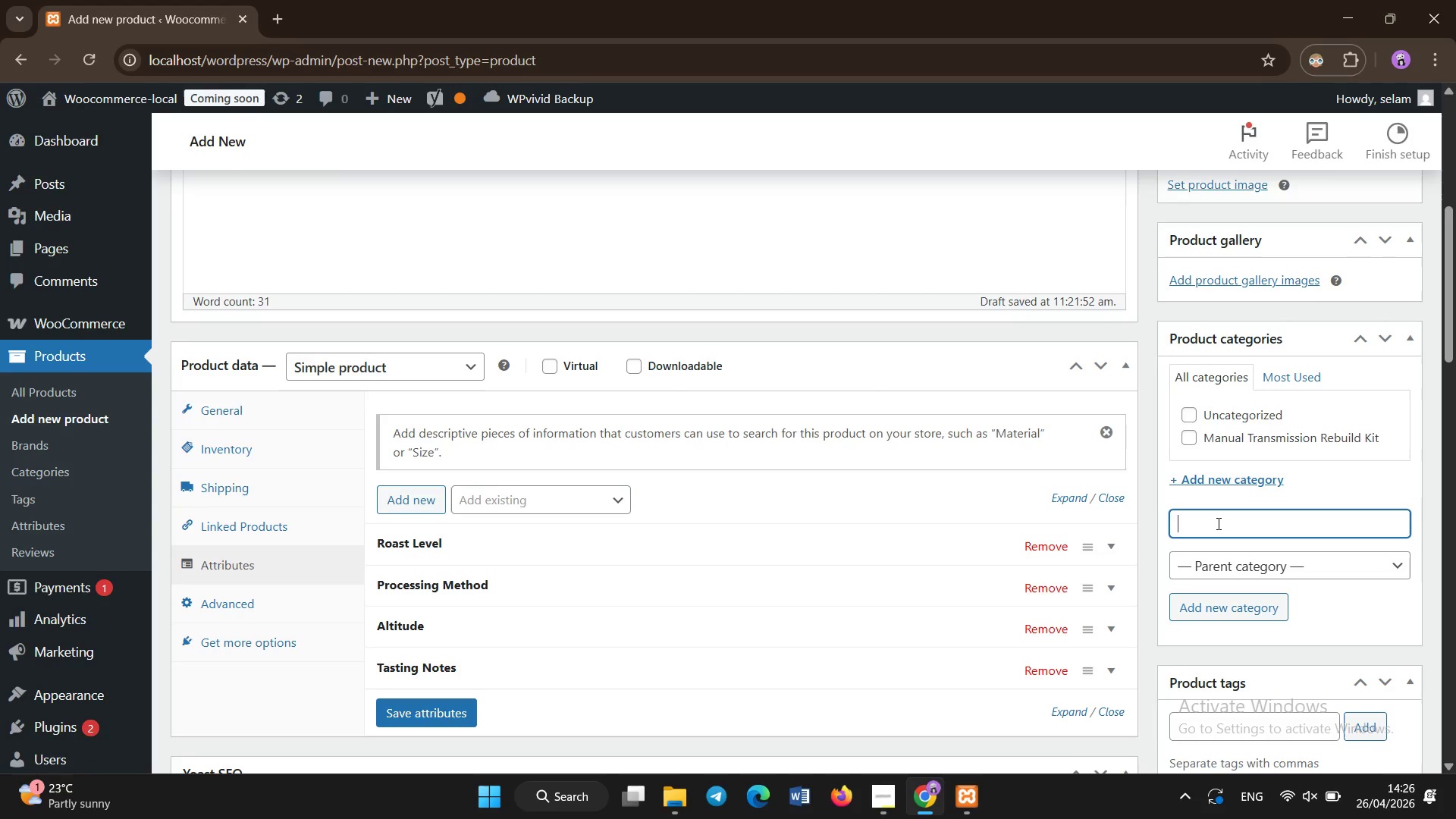 
wait(5.78)
 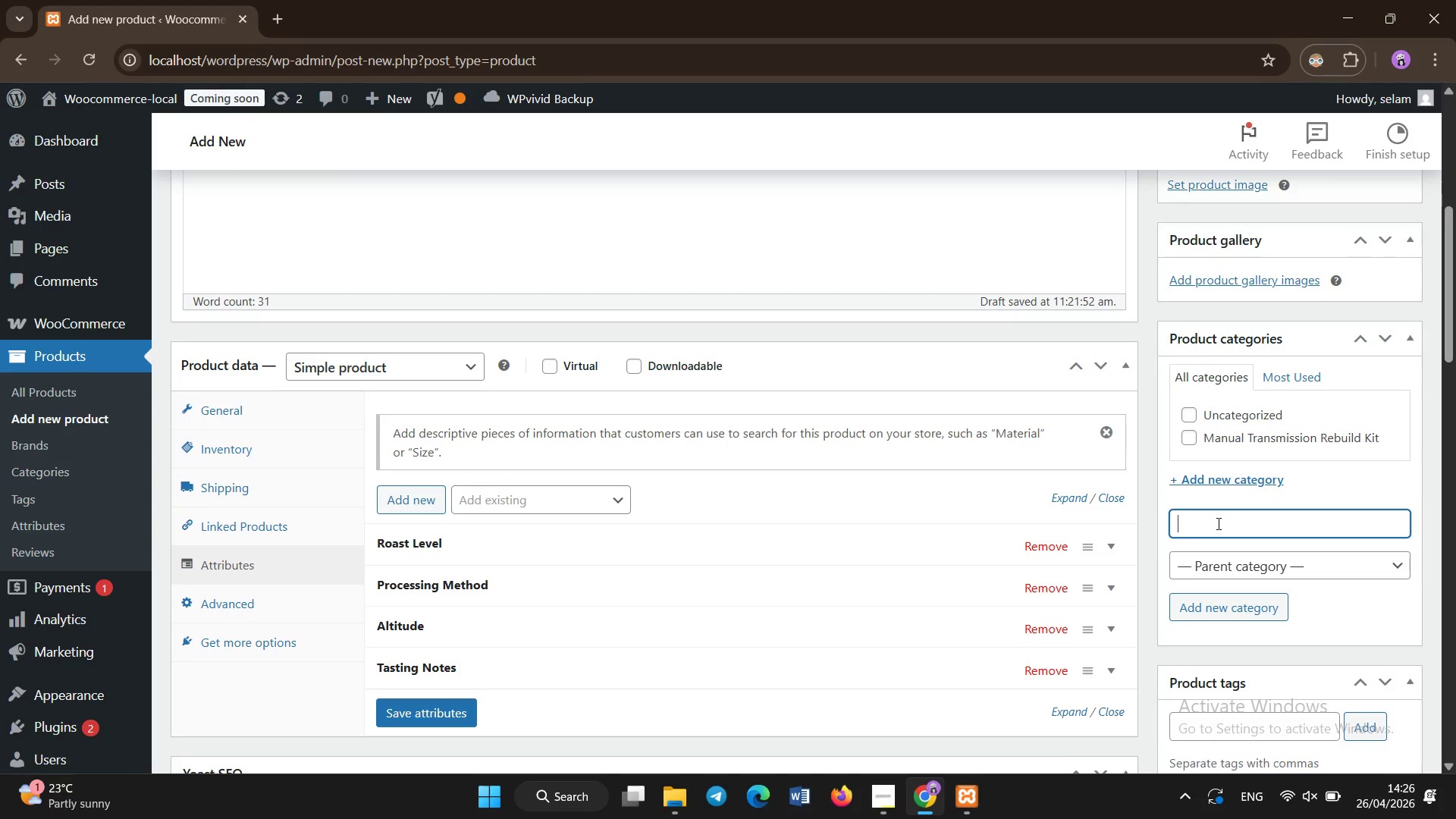 
scroll: coordinate [1219, 524], scroll_direction: down, amount: 1.0
 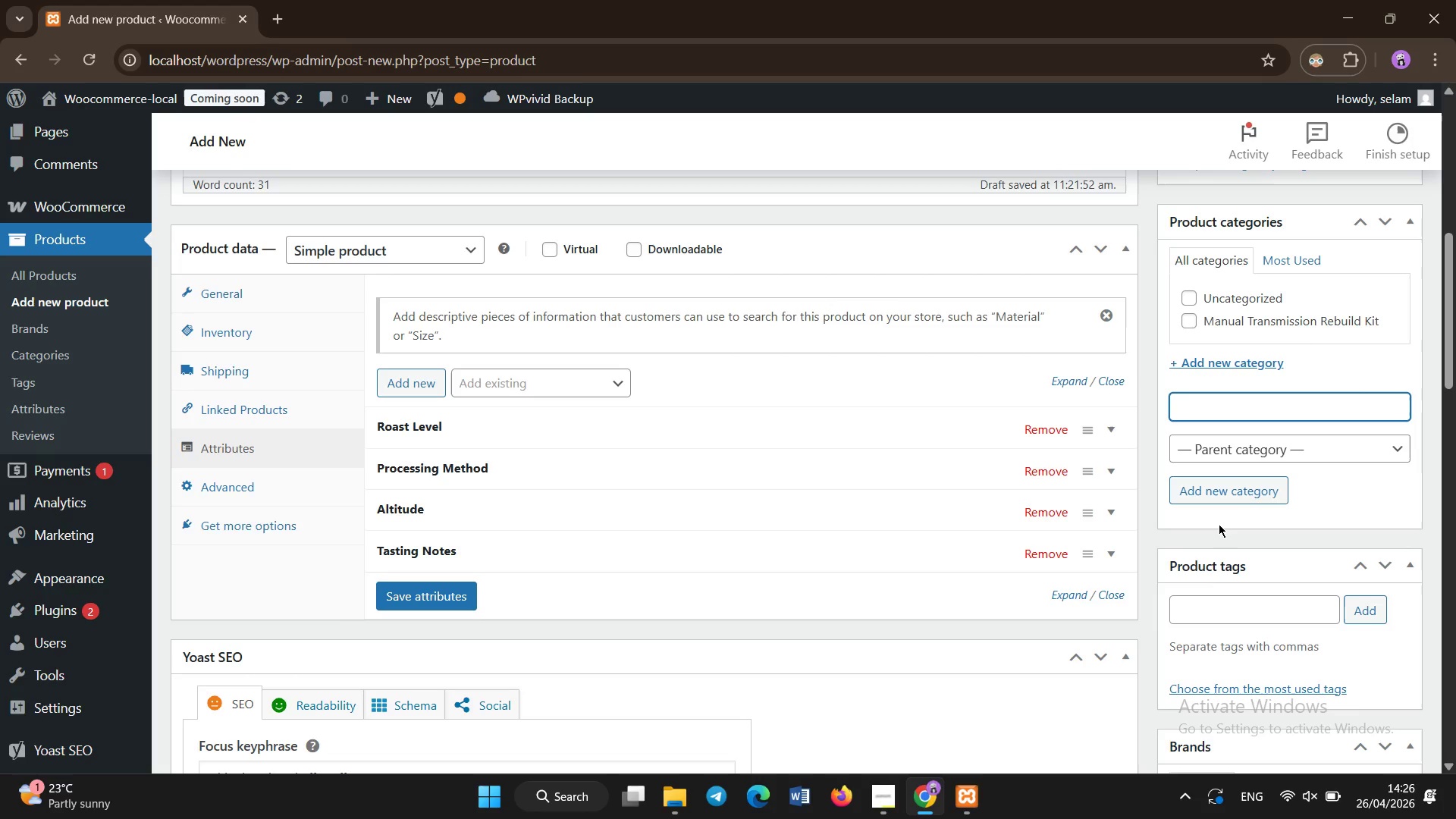 
type(Single-Origin Cofee)
 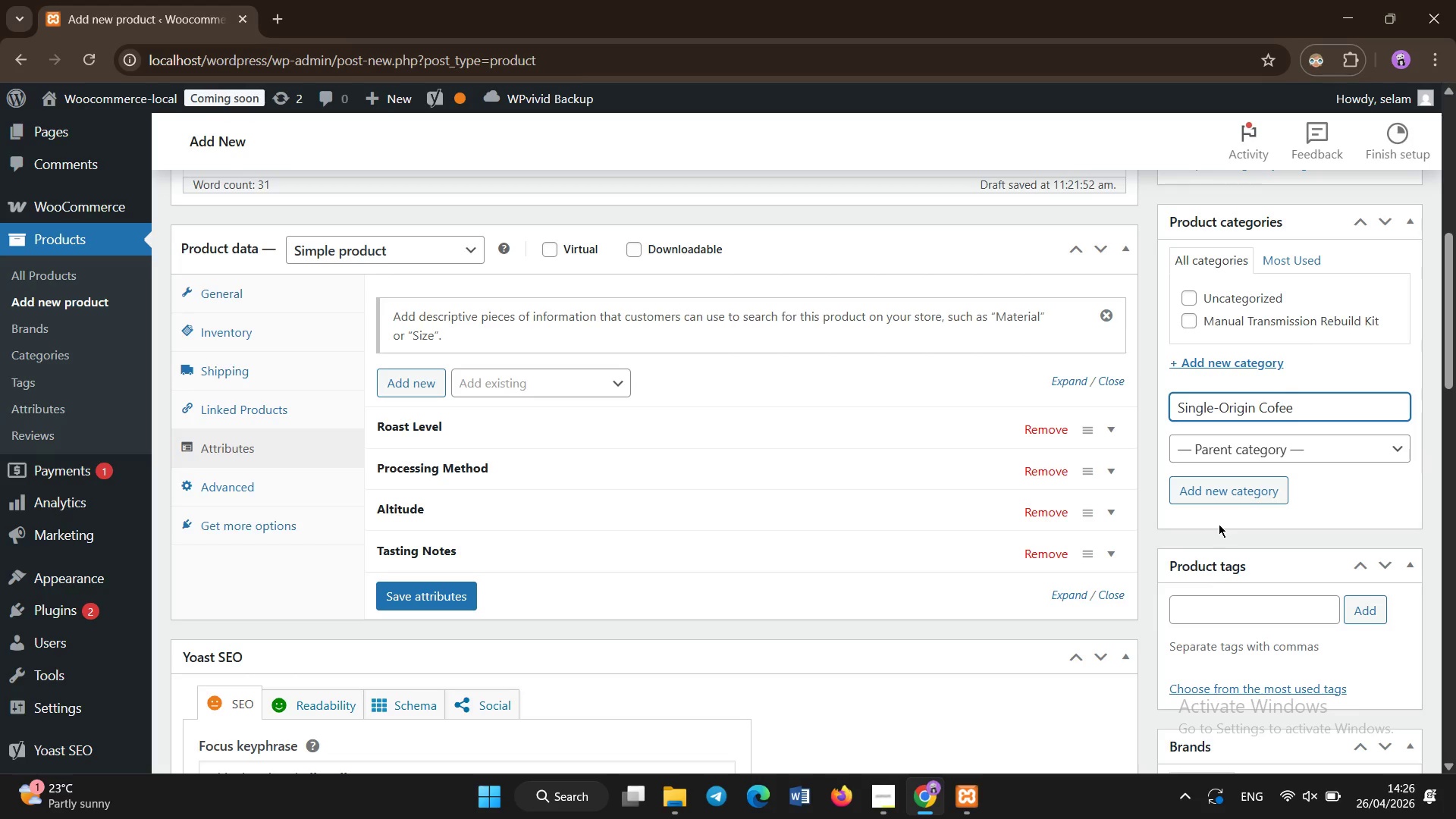 
key(Enter)
 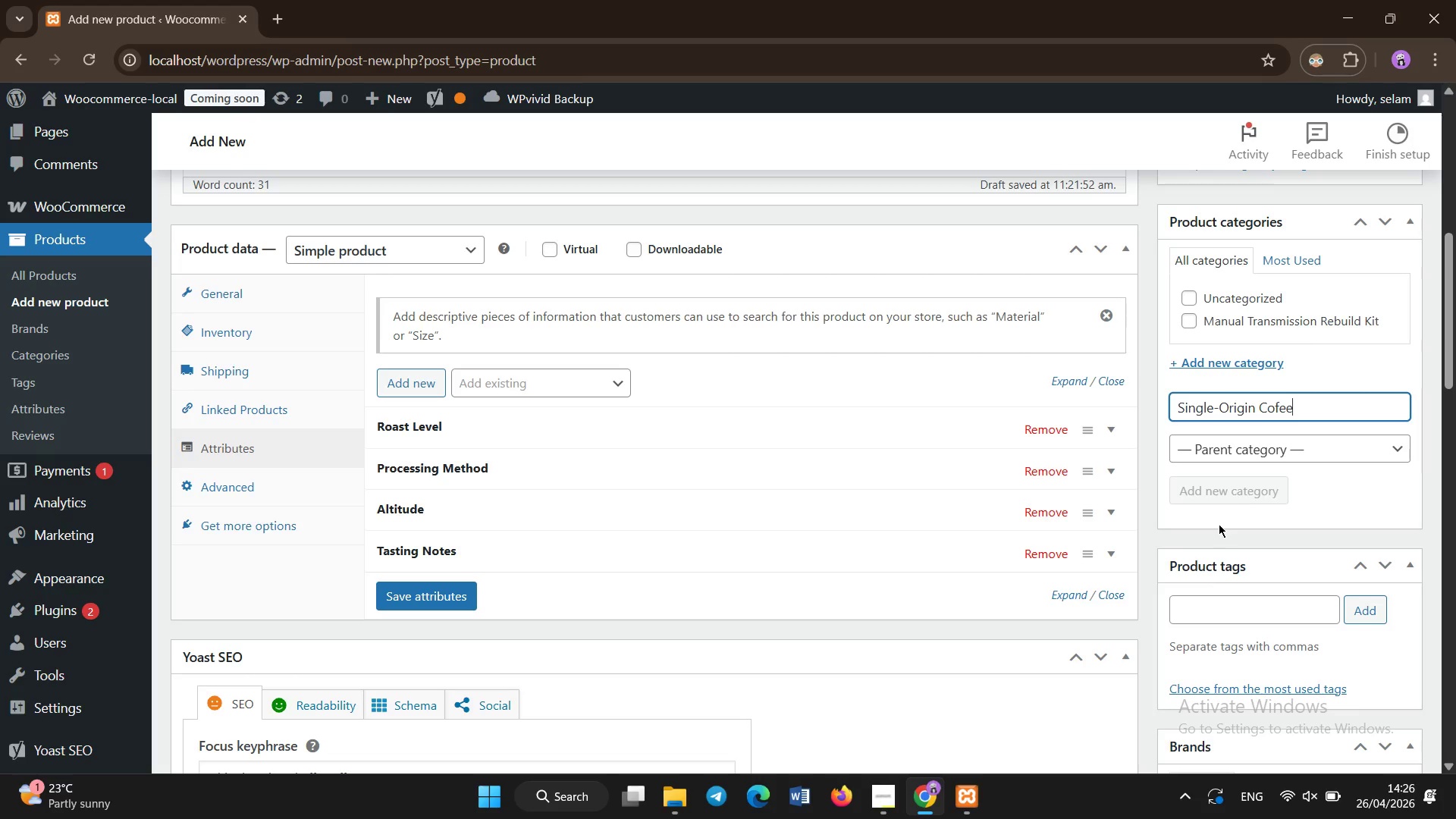 
wait(8.38)
 